 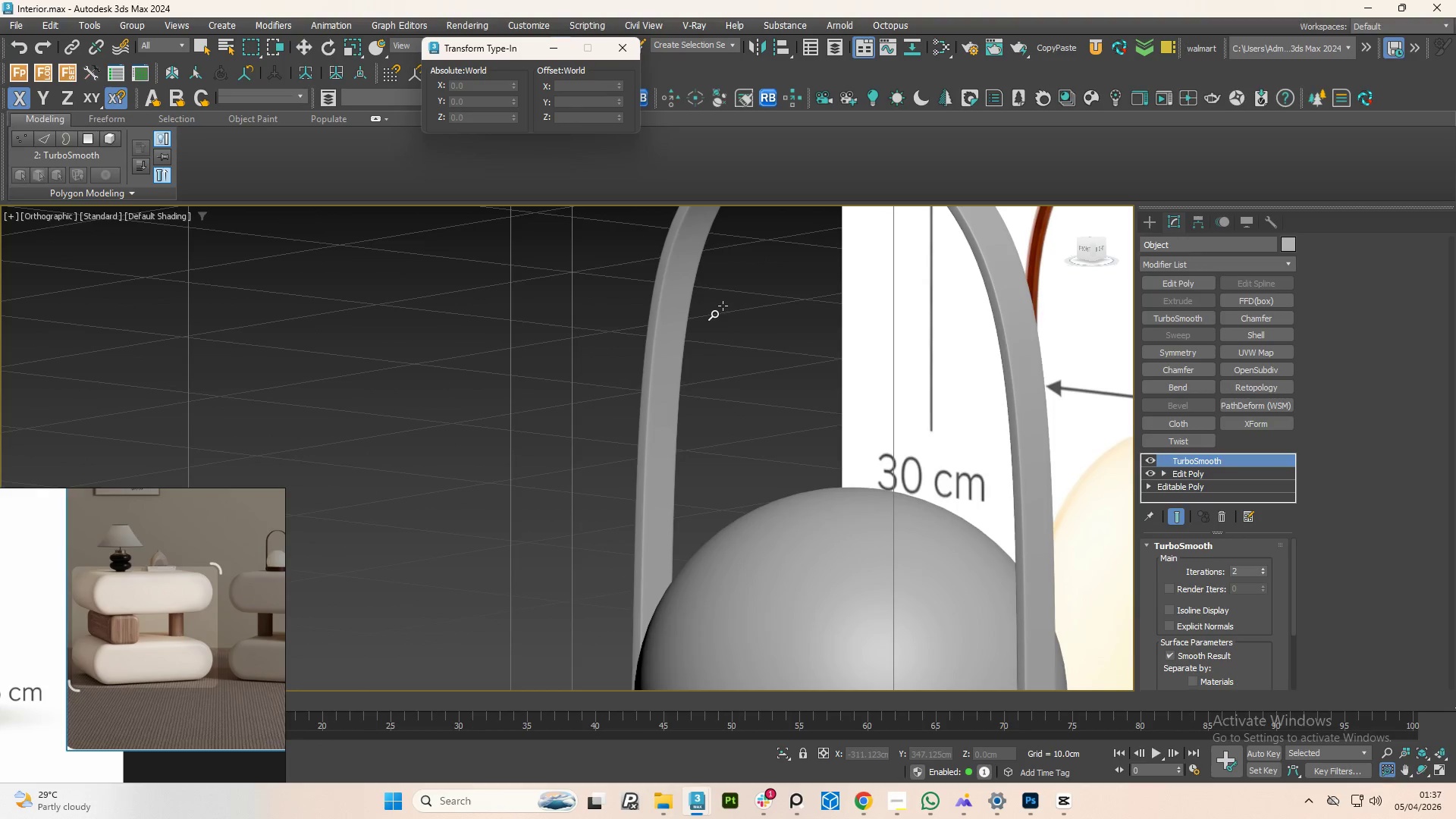 
scroll: coordinate [720, 359], scroll_direction: down, amount: 6.0
 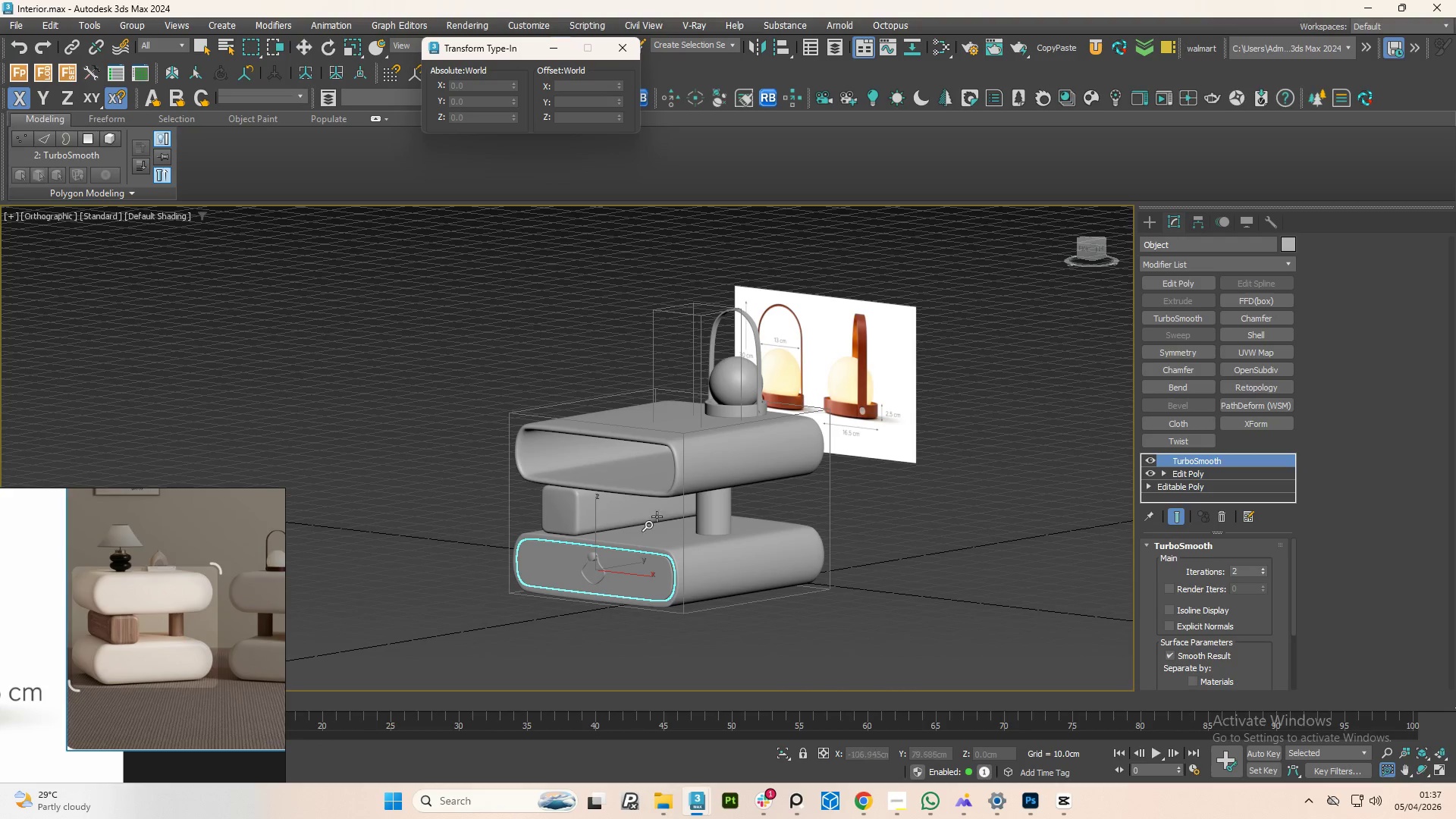 
hold_key(key=AltLeft, duration=1.5)
 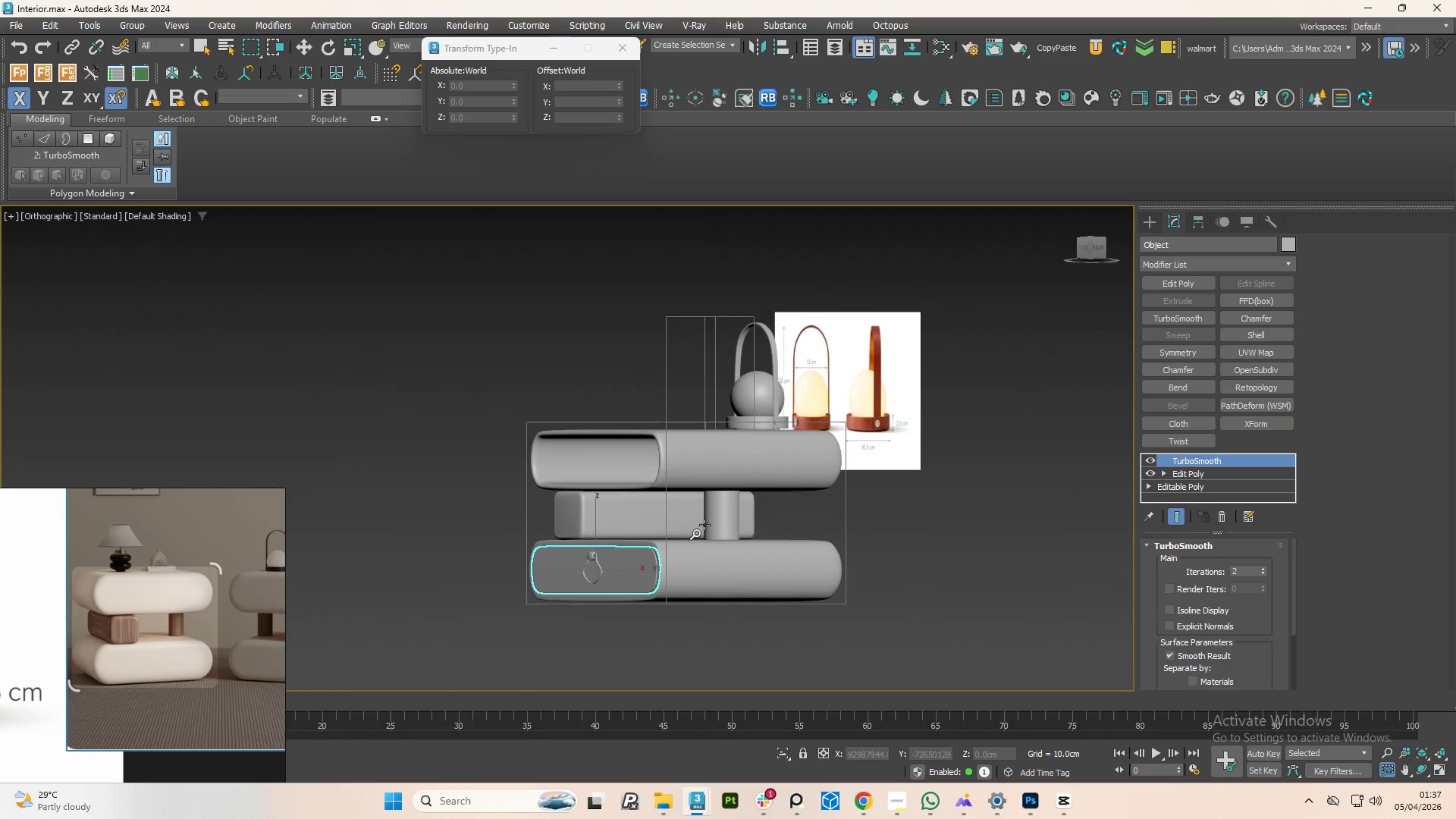 
hold_key(key=AltLeft, duration=0.34)
 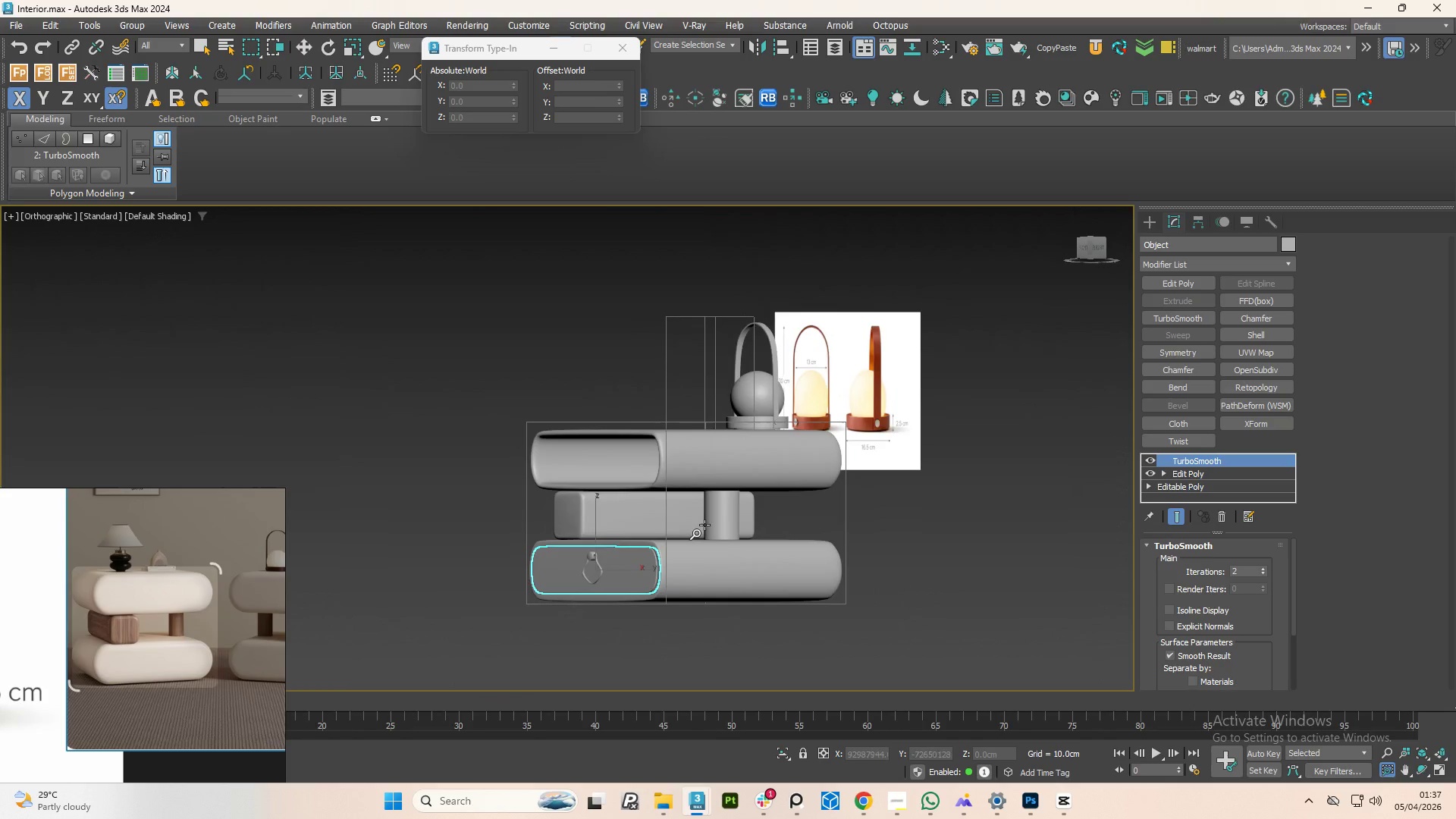 
hold_key(key=AltLeft, duration=1.5)
 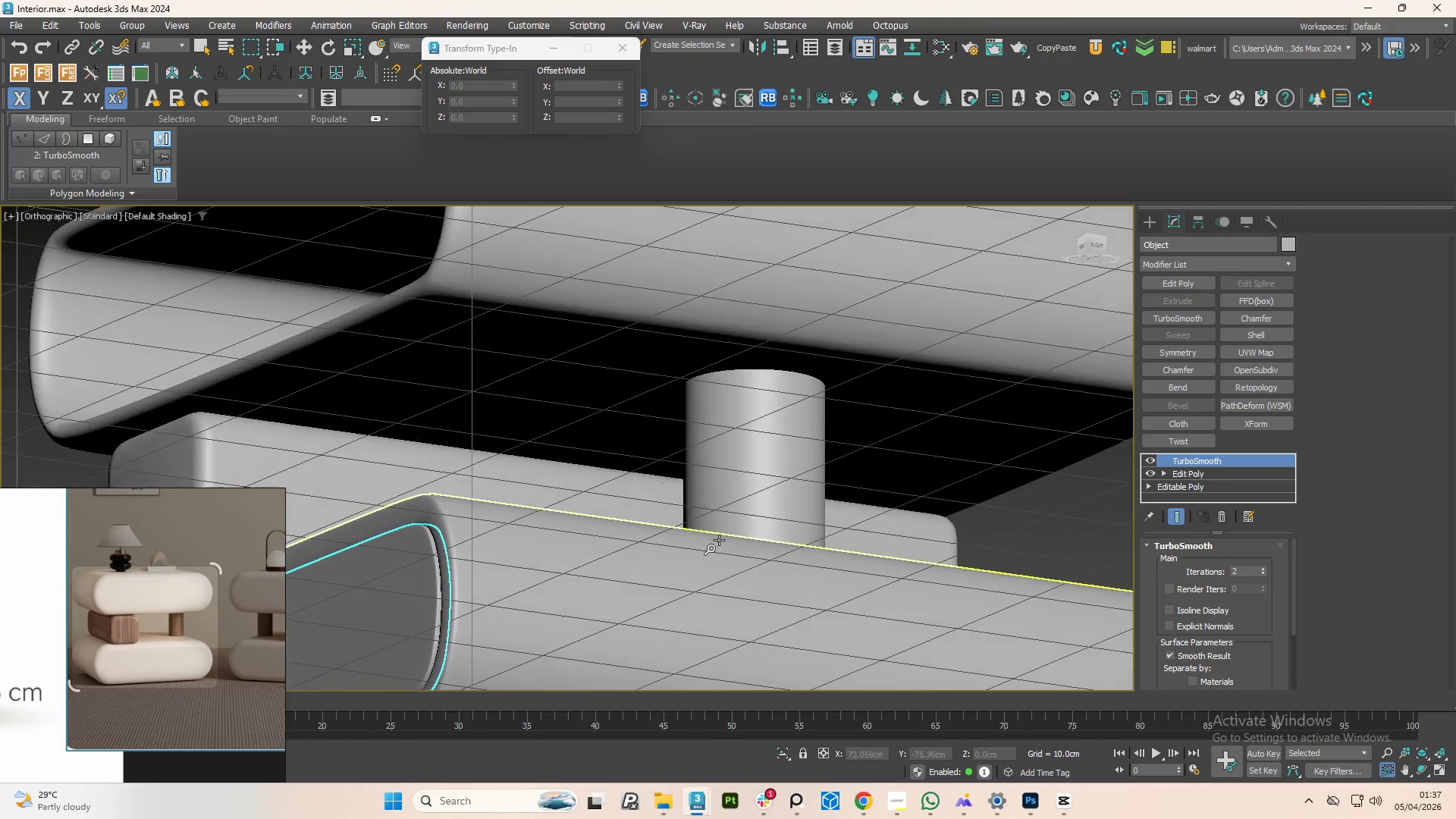 
scroll: coordinate [718, 535], scroll_direction: up, amount: 4.0
 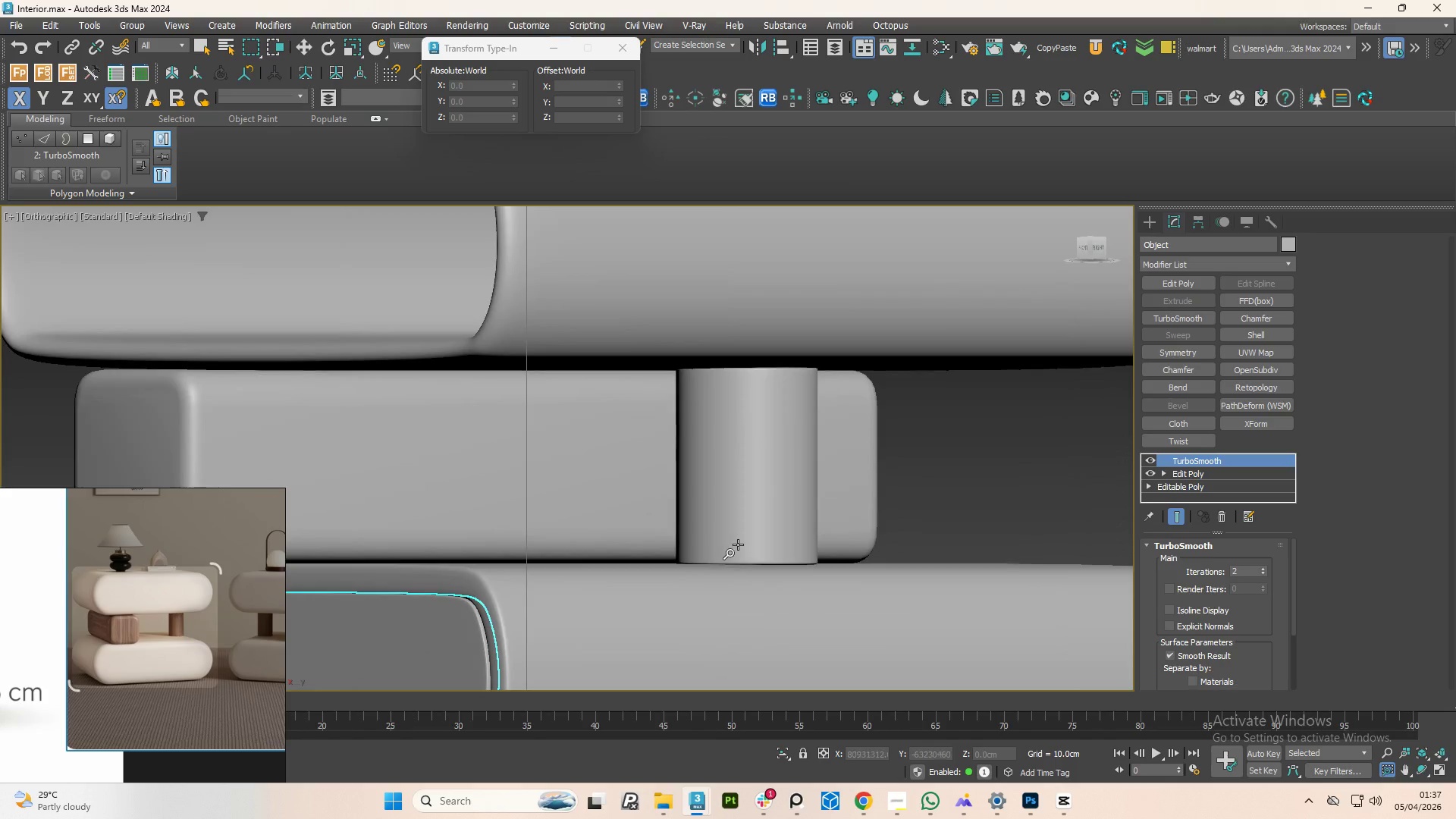 
hold_key(key=AltLeft, duration=0.47)
 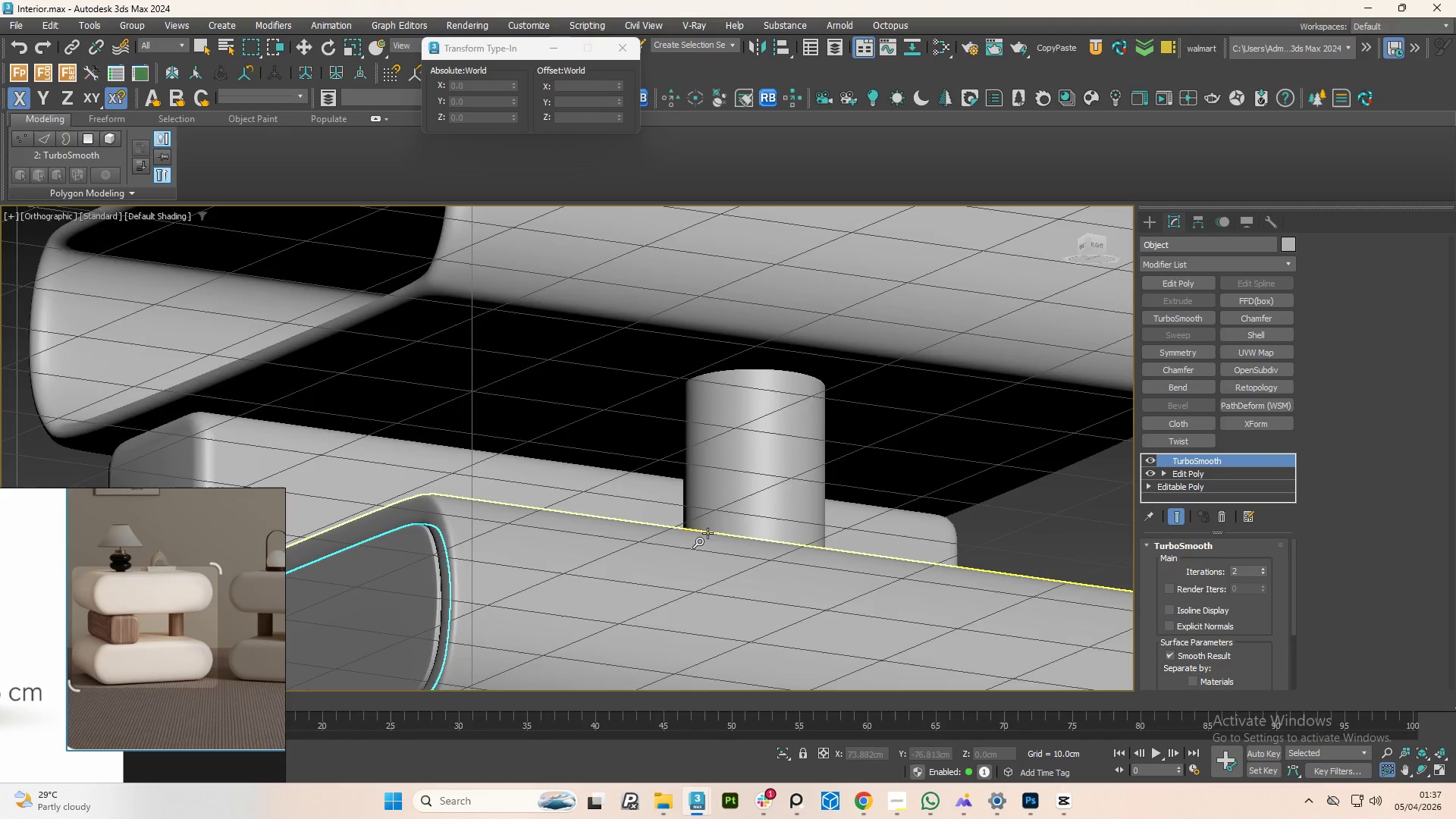 
hold_key(key=AltLeft, duration=1.51)
 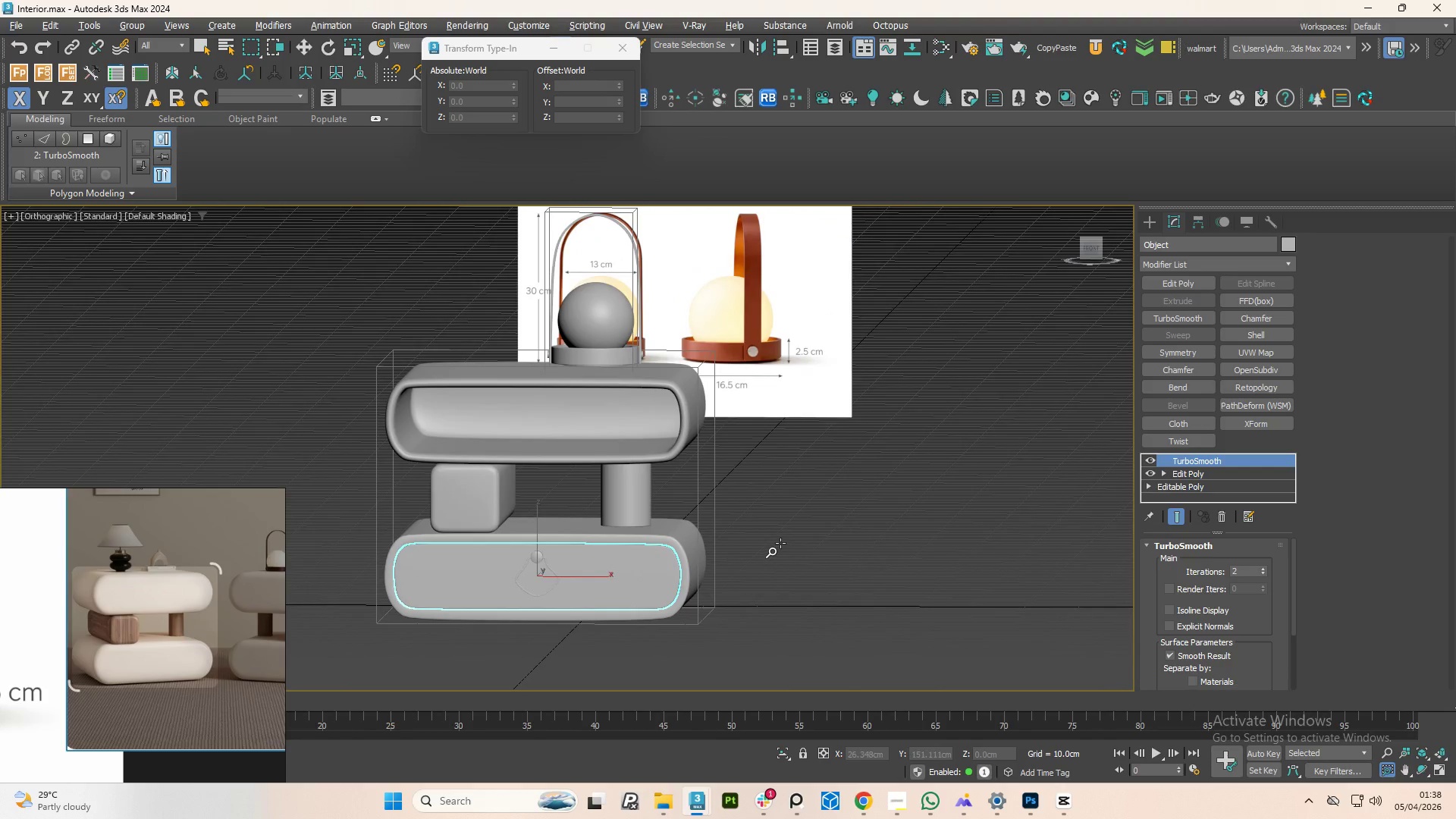 
scroll: coordinate [698, 513], scroll_direction: down, amount: 3.0
 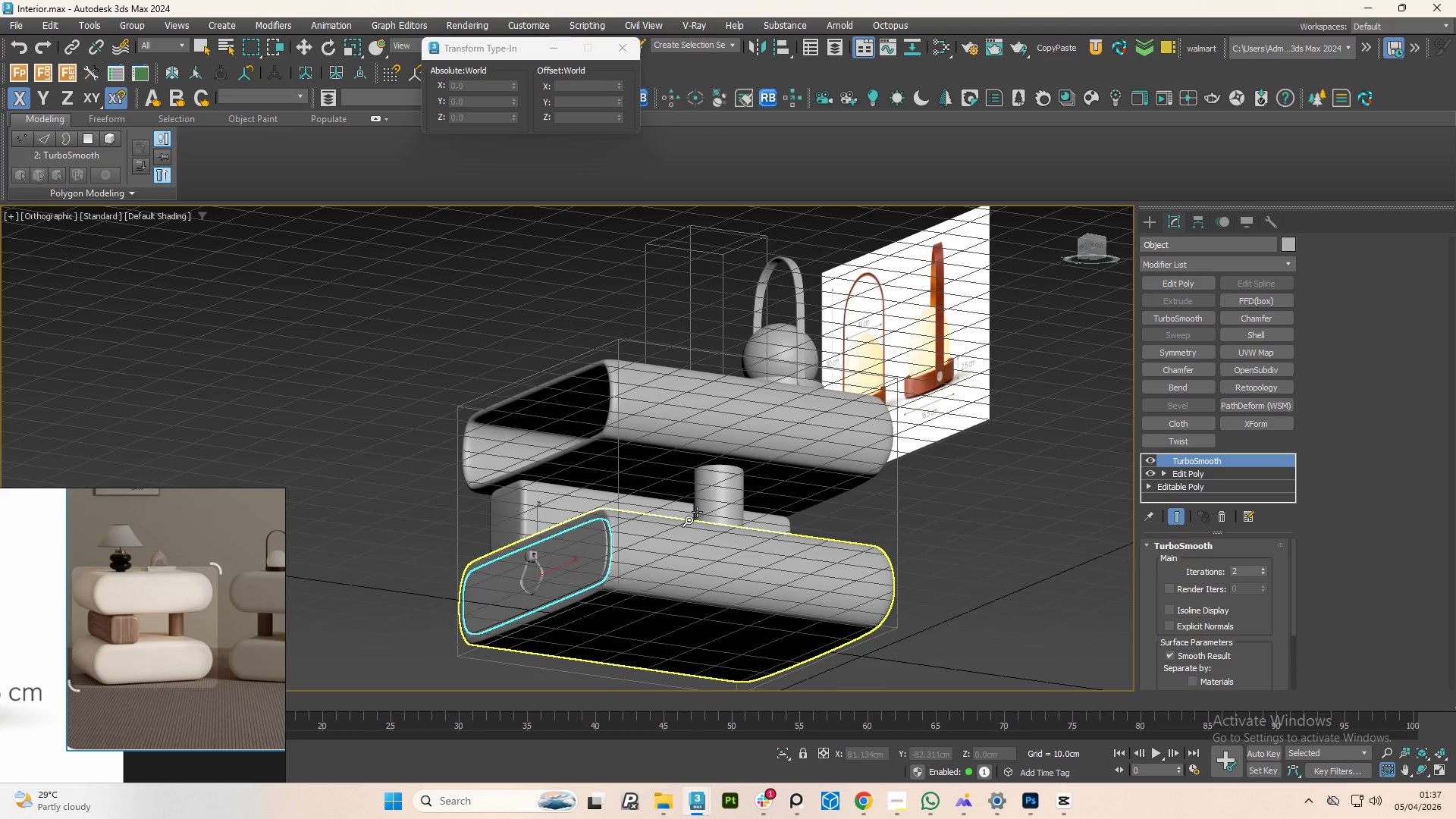 
hold_key(key=AltLeft, duration=1.5)
 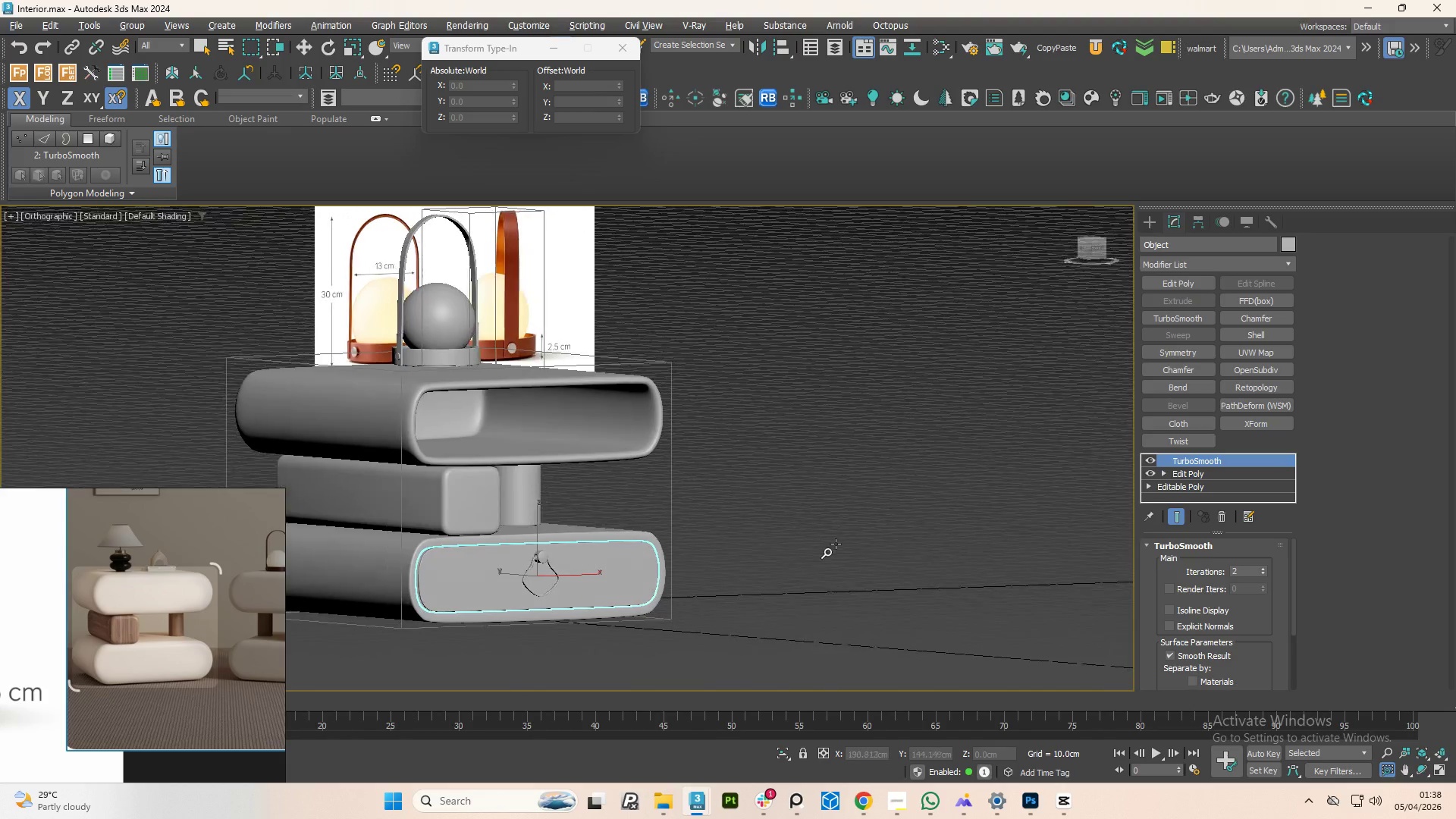 
hold_key(key=AltLeft, duration=1.5)
 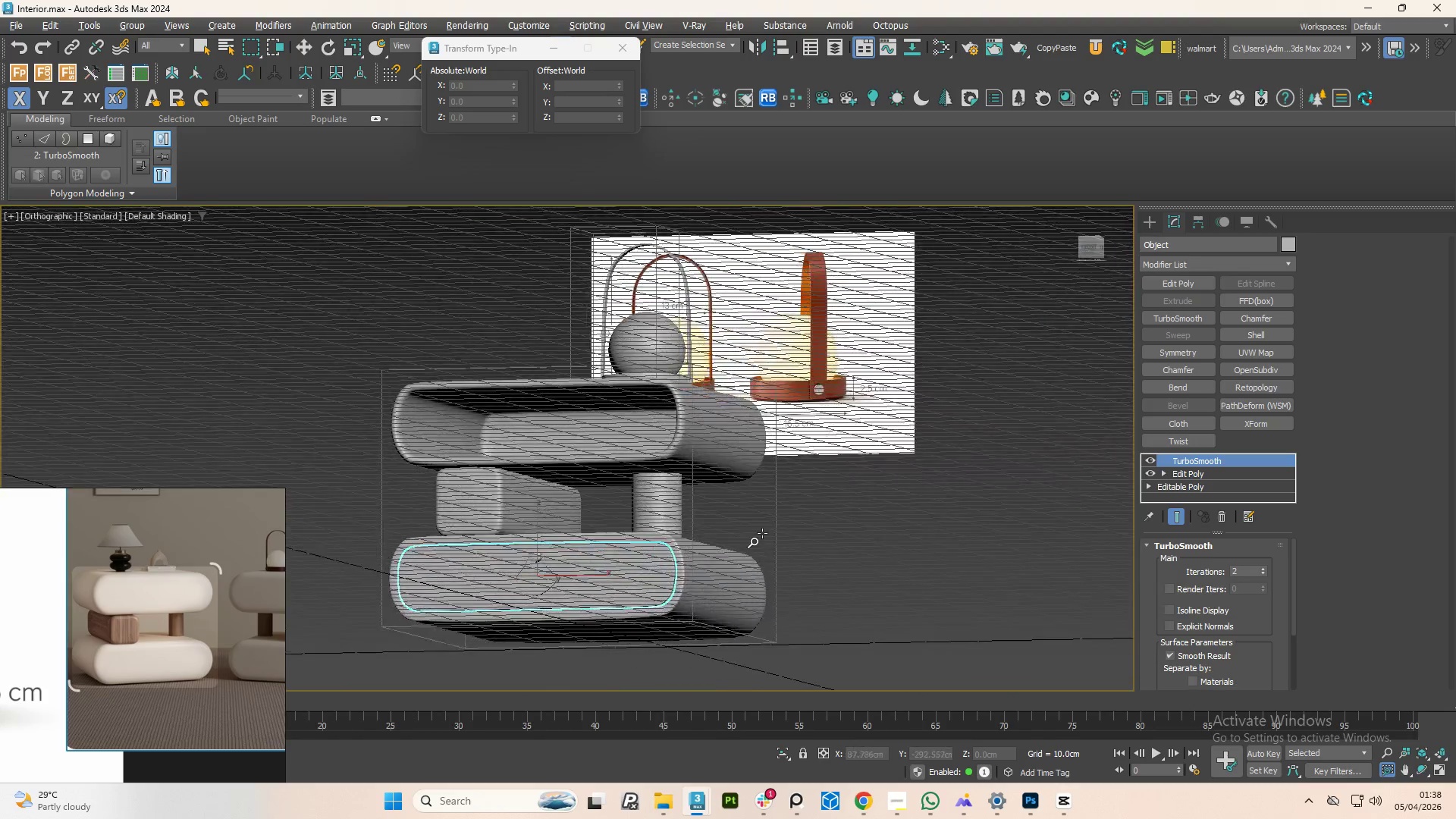 
hold_key(key=AltLeft, duration=1.5)
 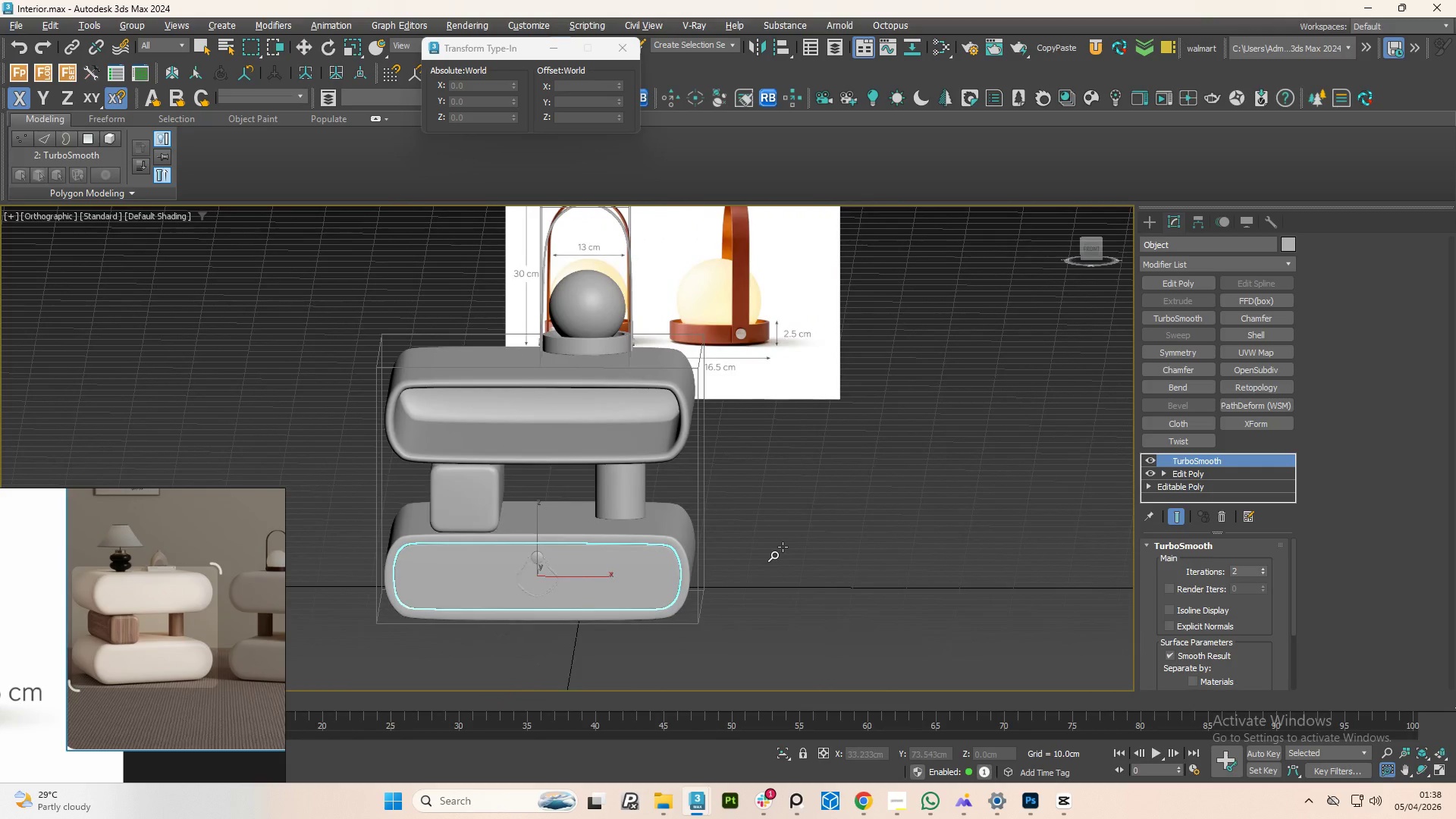 
hold_key(key=AltLeft, duration=1.08)
 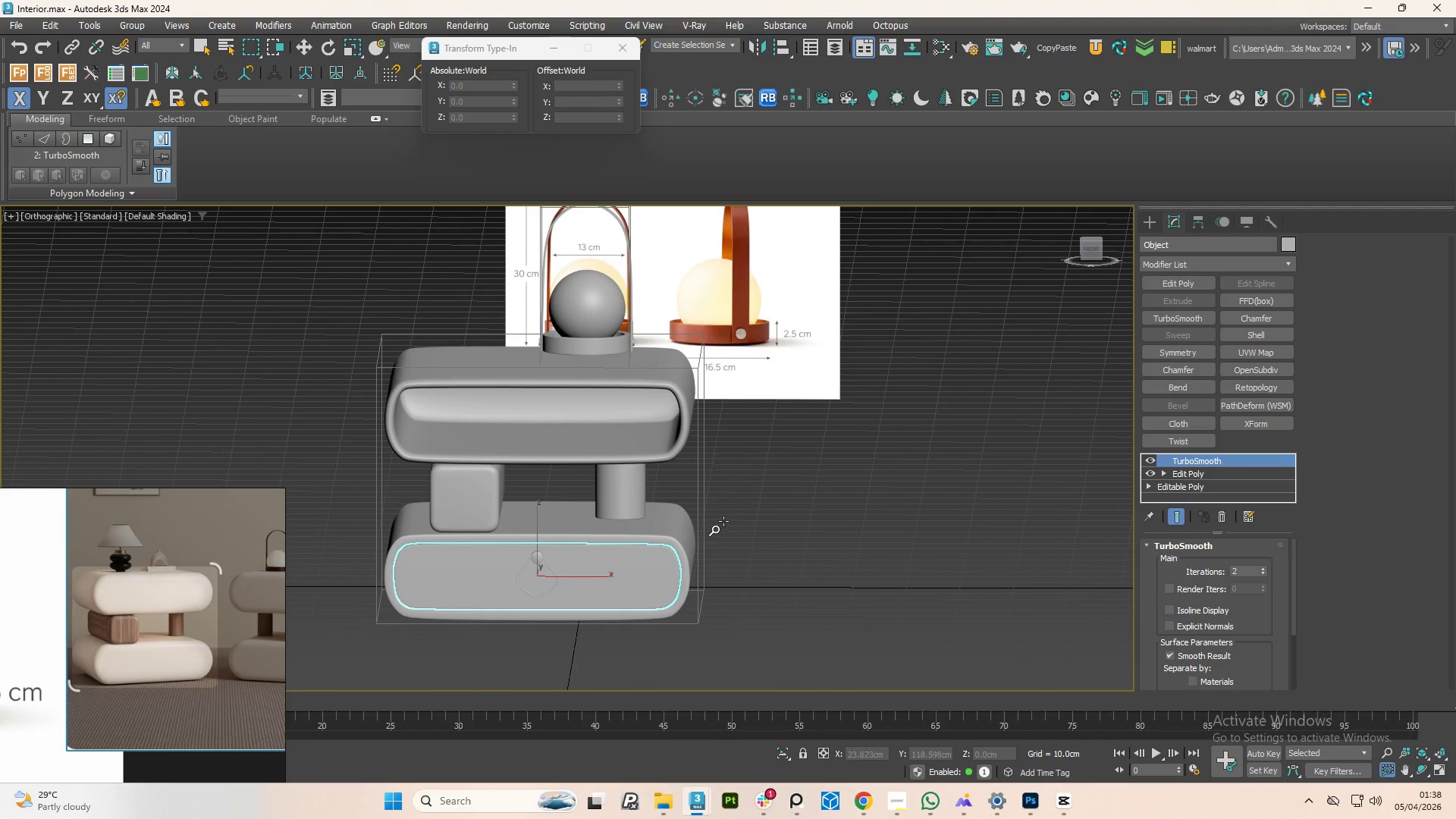 
hold_key(key=AltLeft, duration=1.5)
 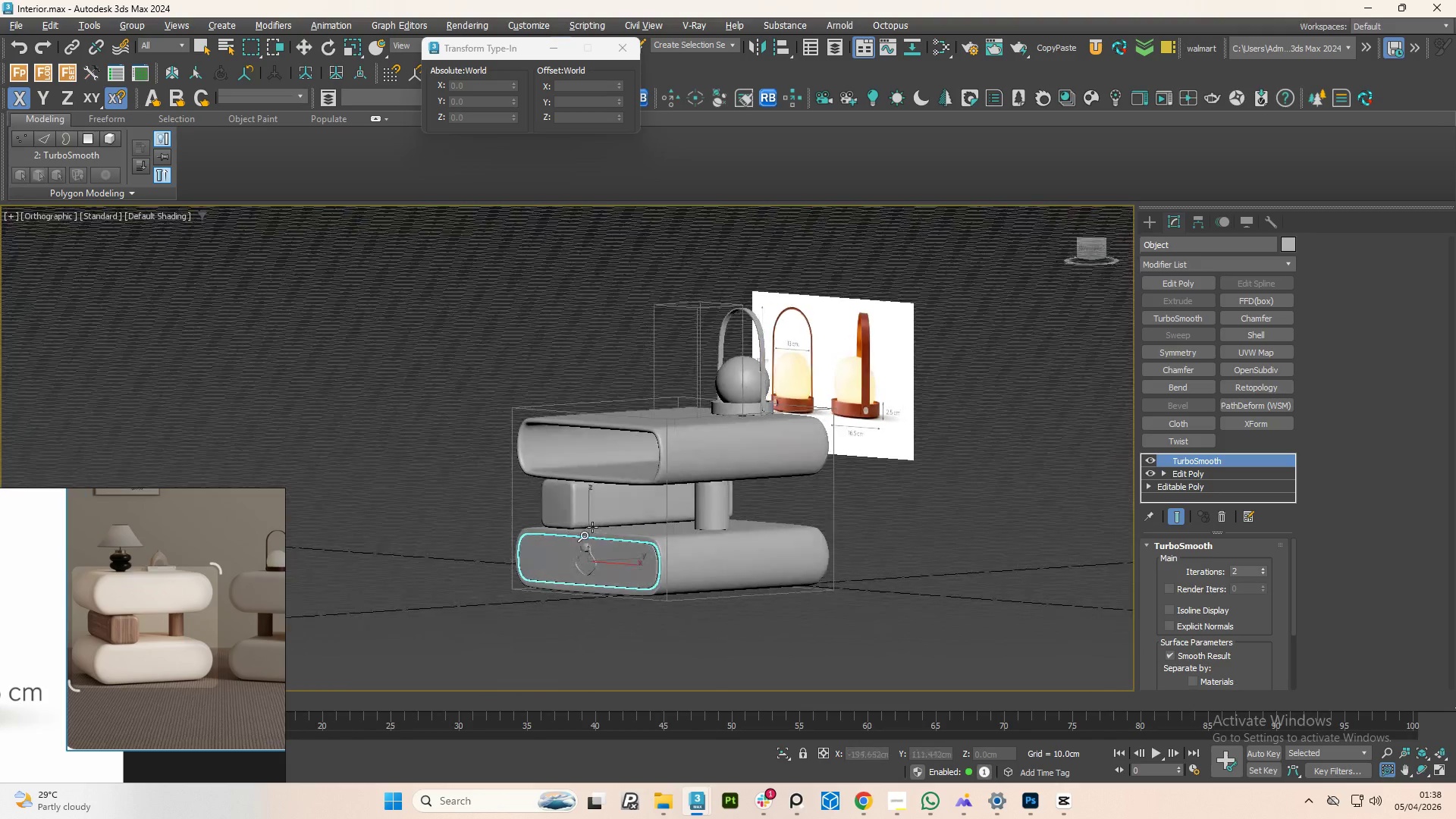 
scroll: coordinate [714, 526], scroll_direction: down, amount: 1.0
 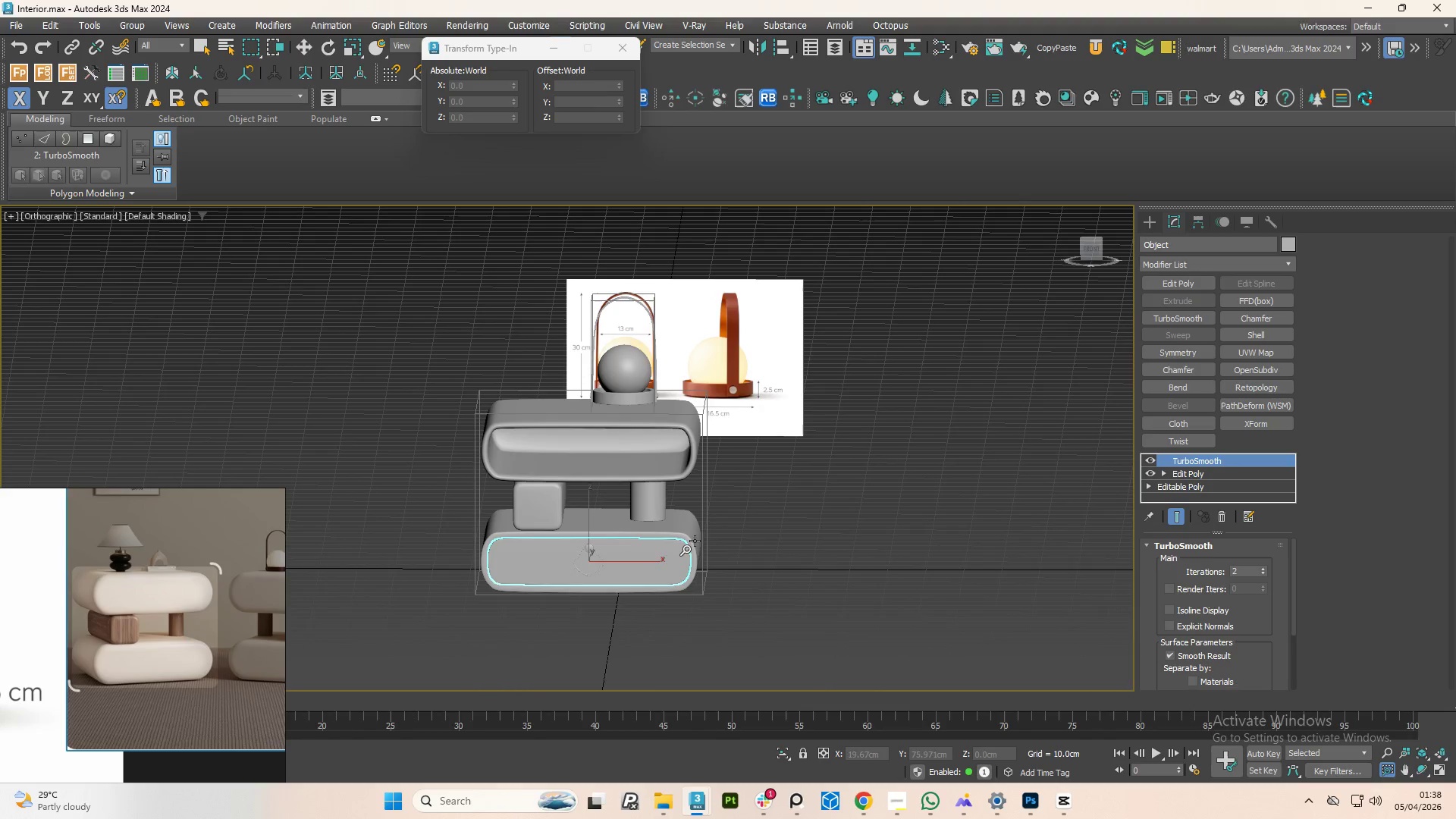 
hold_key(key=AltLeft, duration=0.91)
 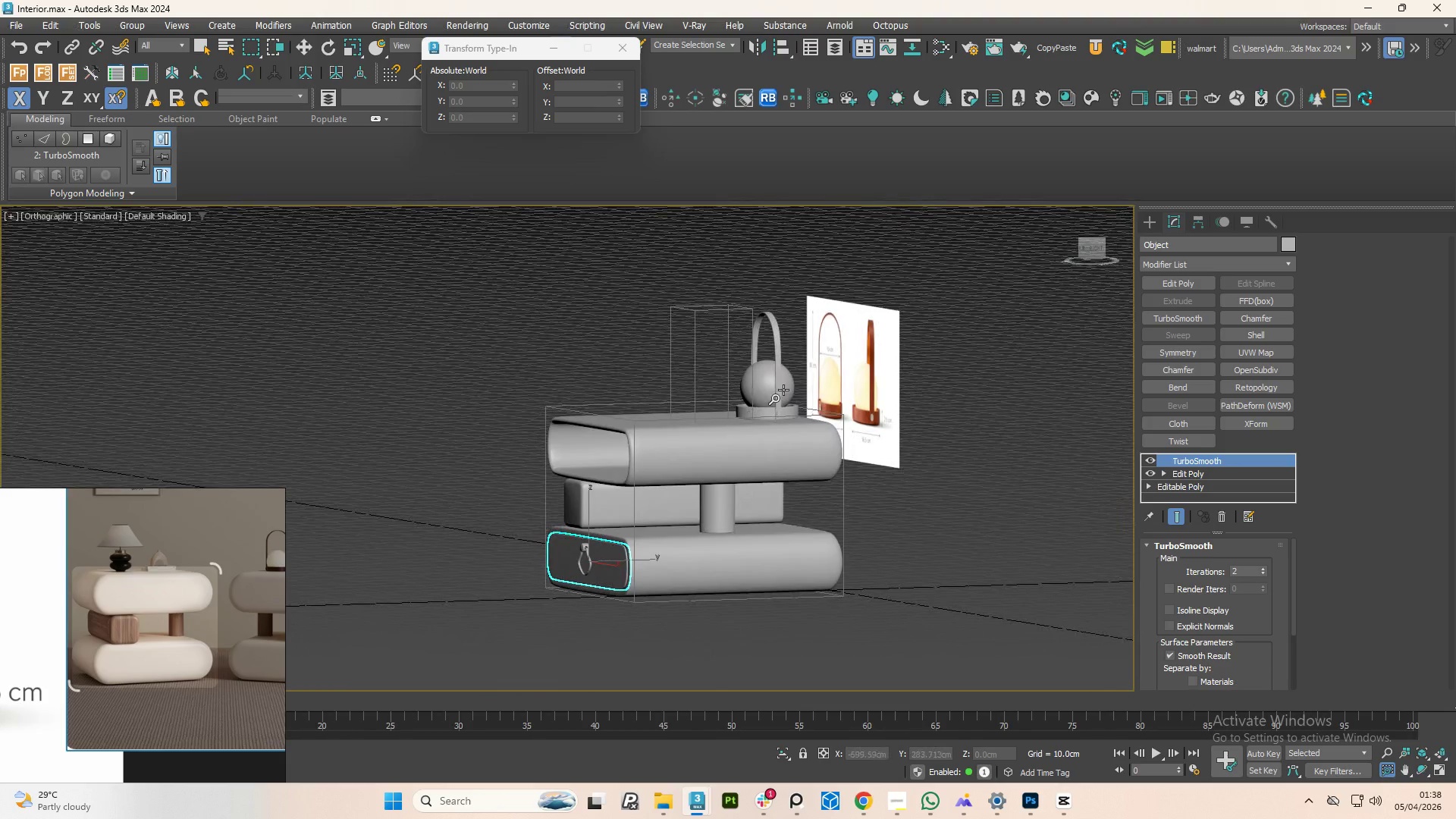 
scroll: coordinate [755, 398], scroll_direction: up, amount: 4.0
 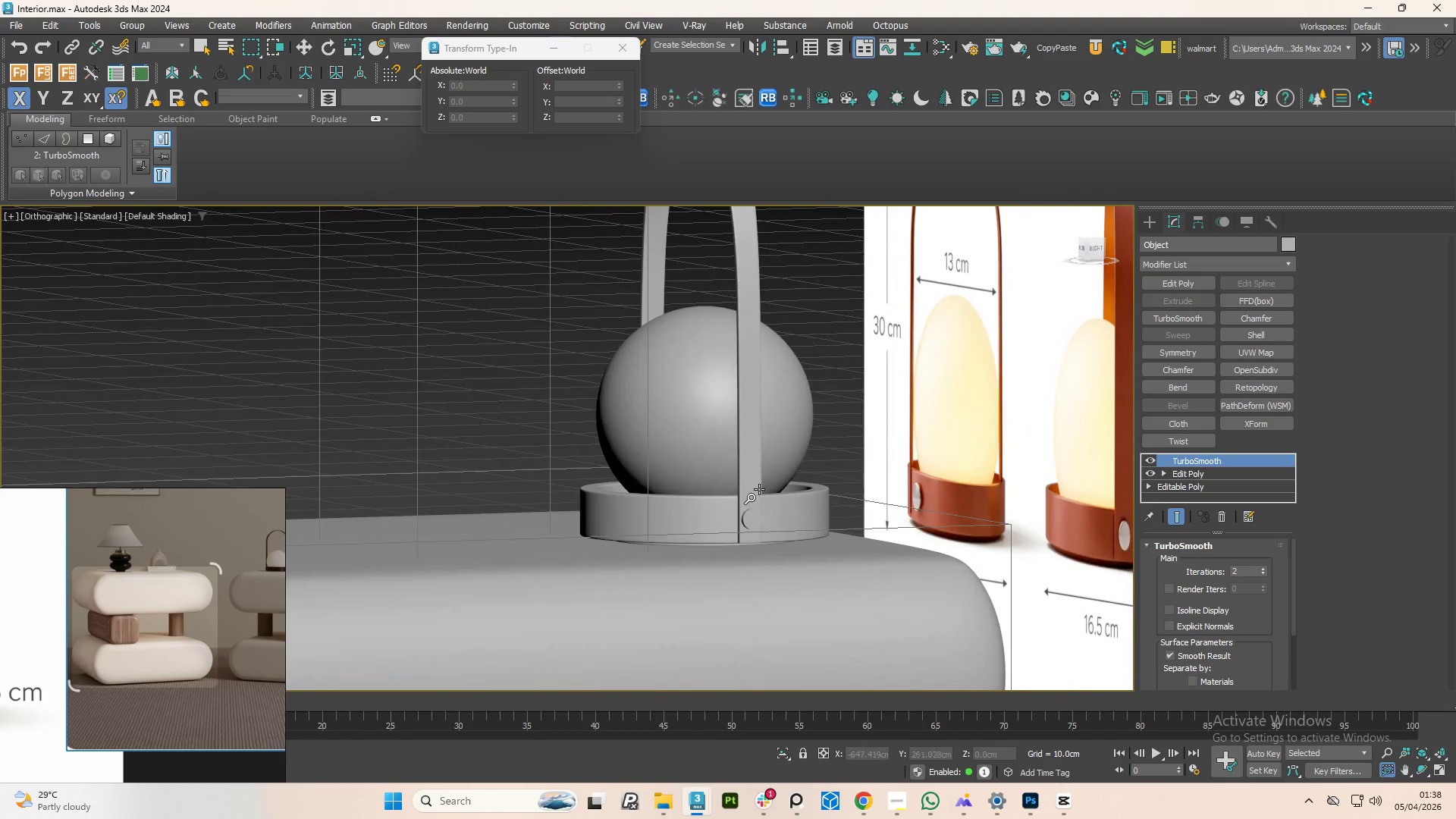 
key(W)
 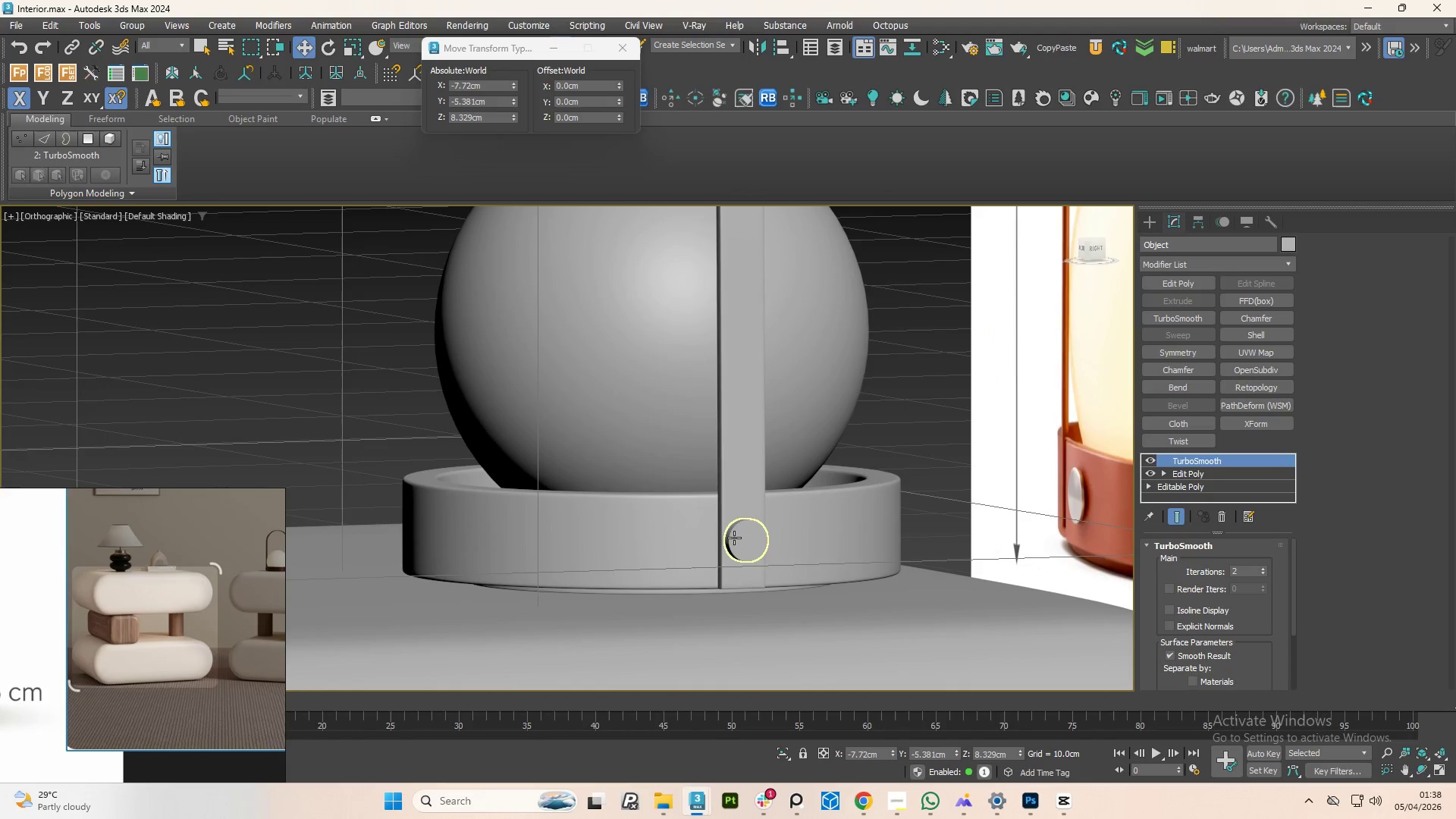 
scroll: coordinate [755, 503], scroll_direction: up, amount: 2.0
 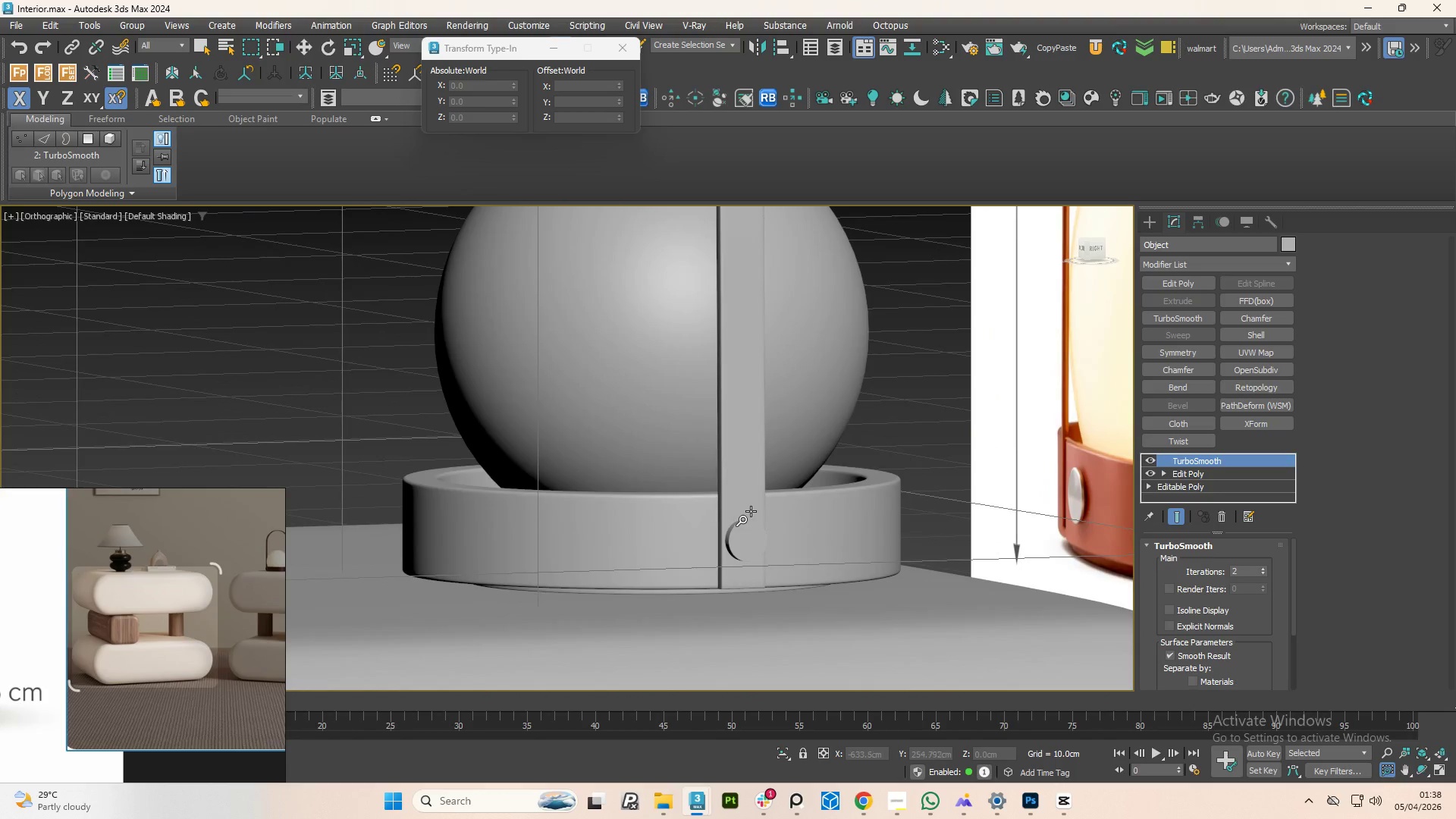 
left_click([734, 538])
 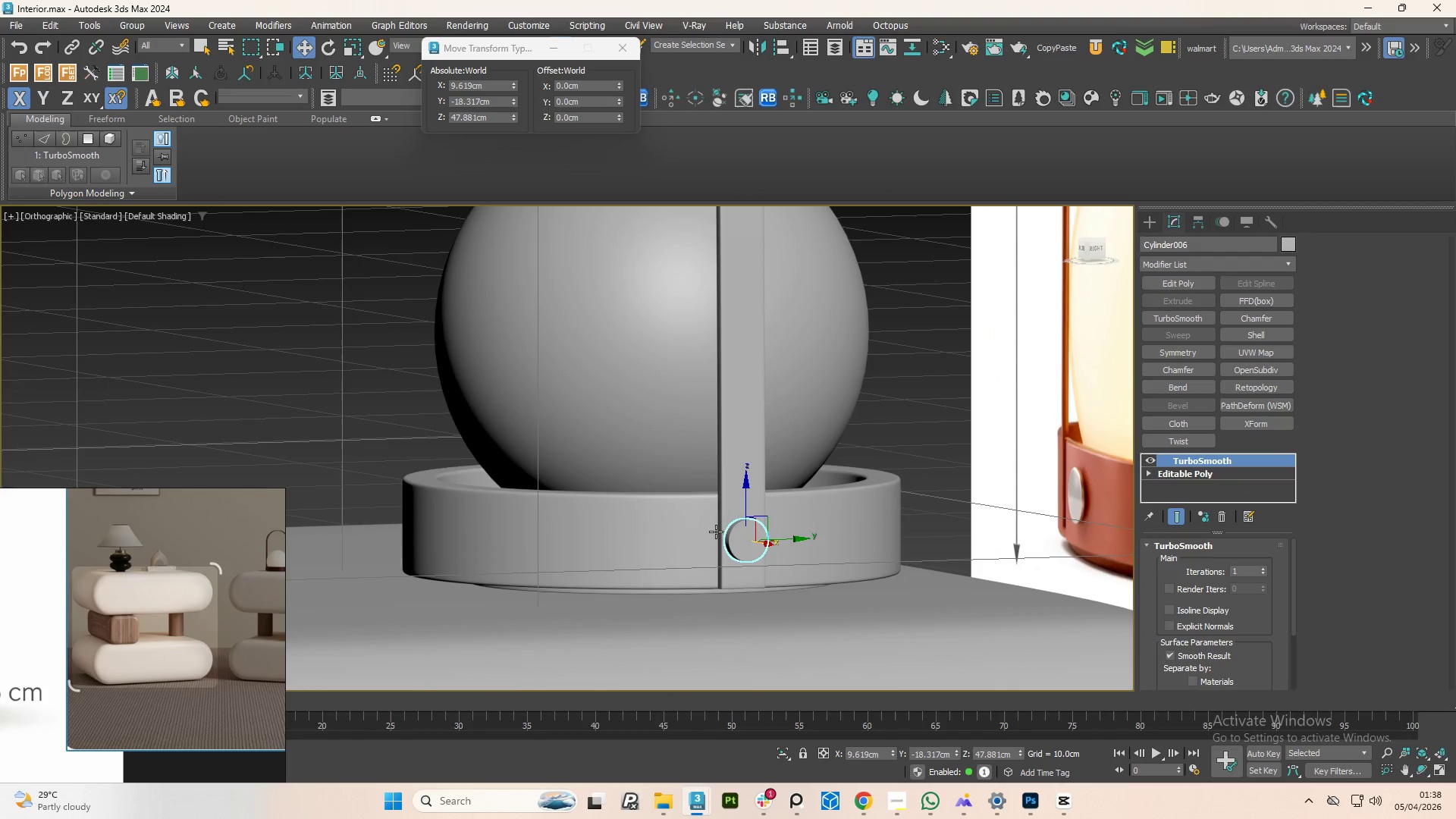 
hold_key(key=ControlLeft, duration=1.05)
left_click([684, 533])
 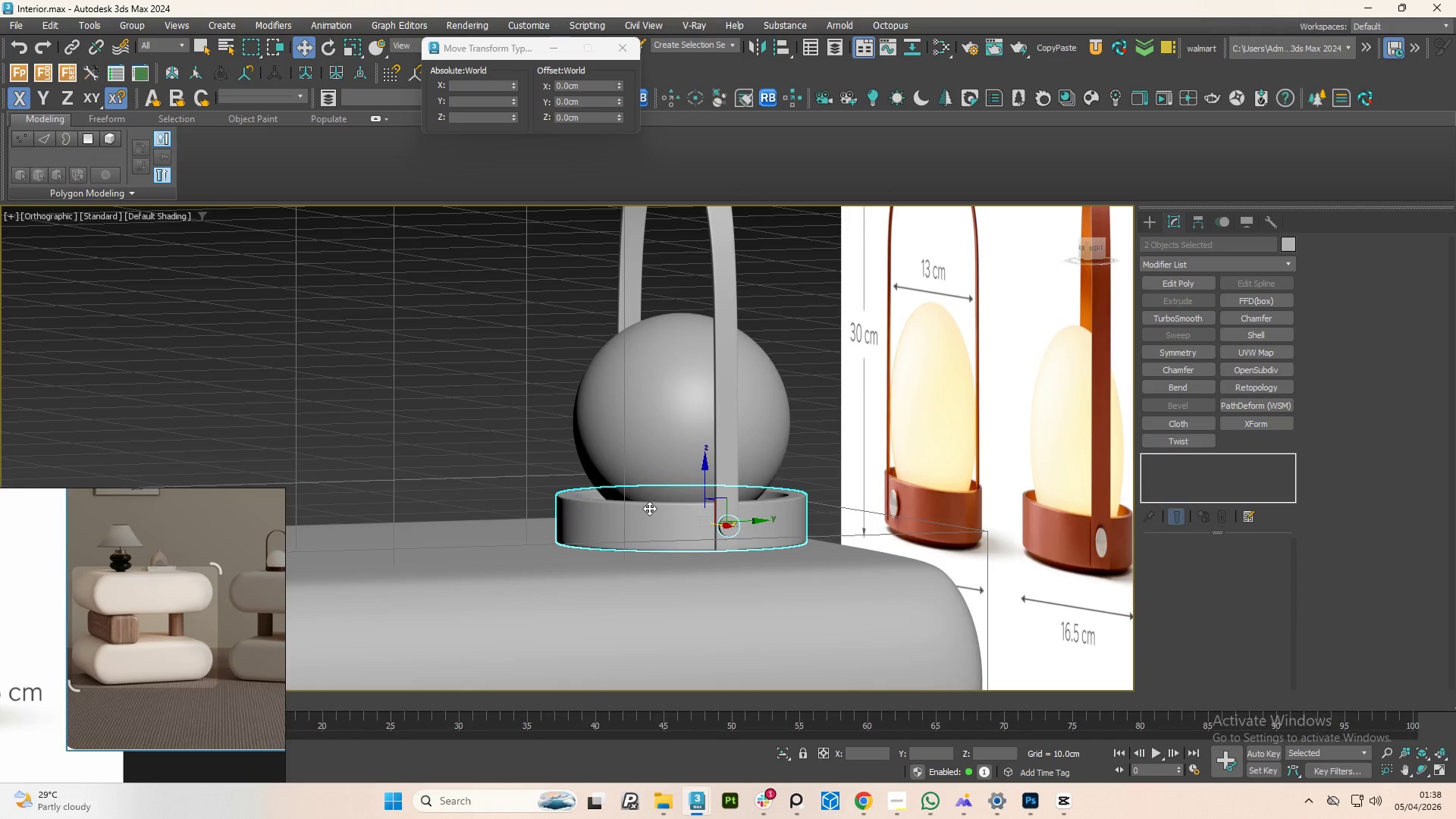 
scroll: coordinate [711, 512], scroll_direction: down, amount: 2.0
 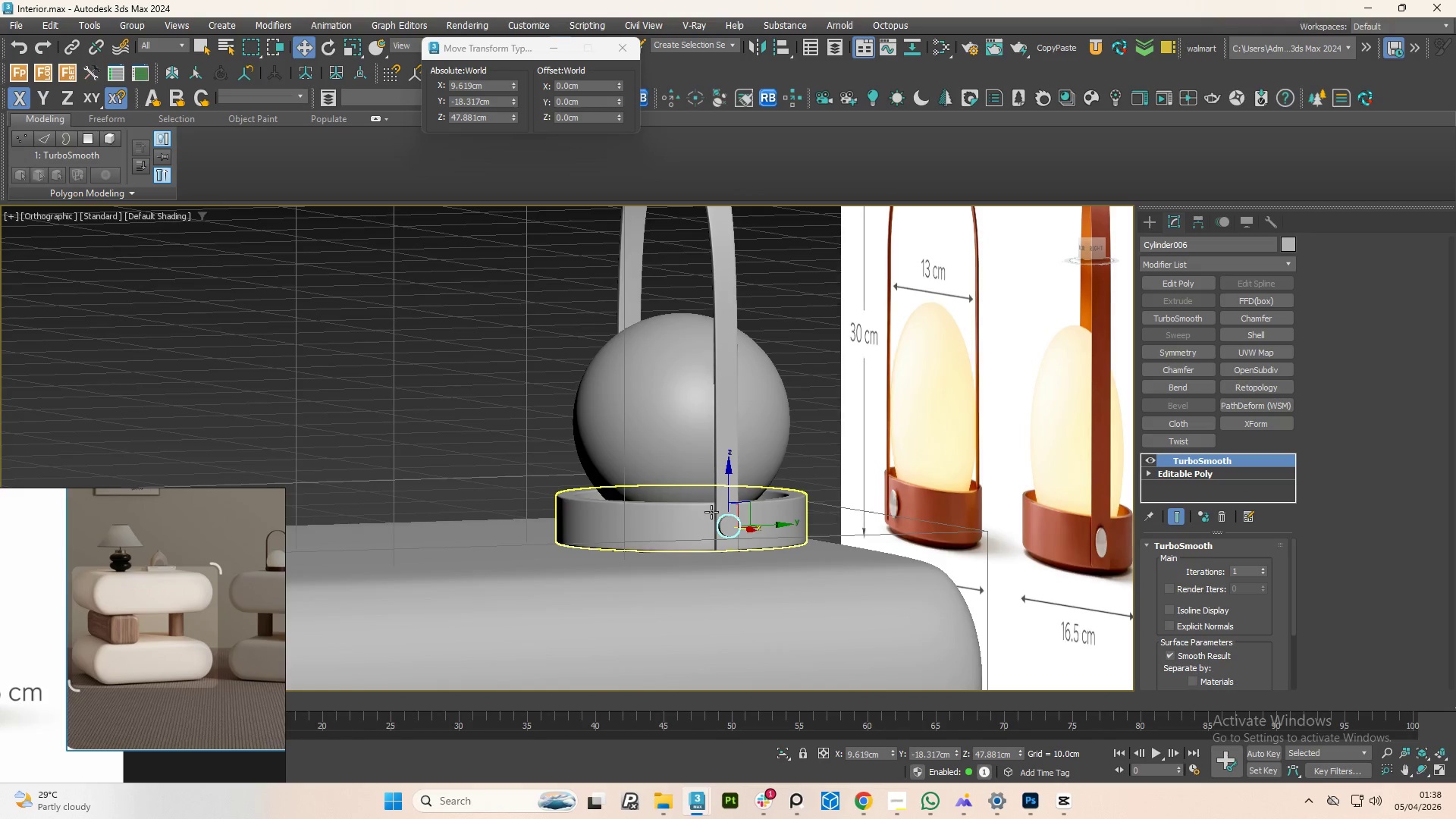 
hold_key(key=AltLeft, duration=0.75)
 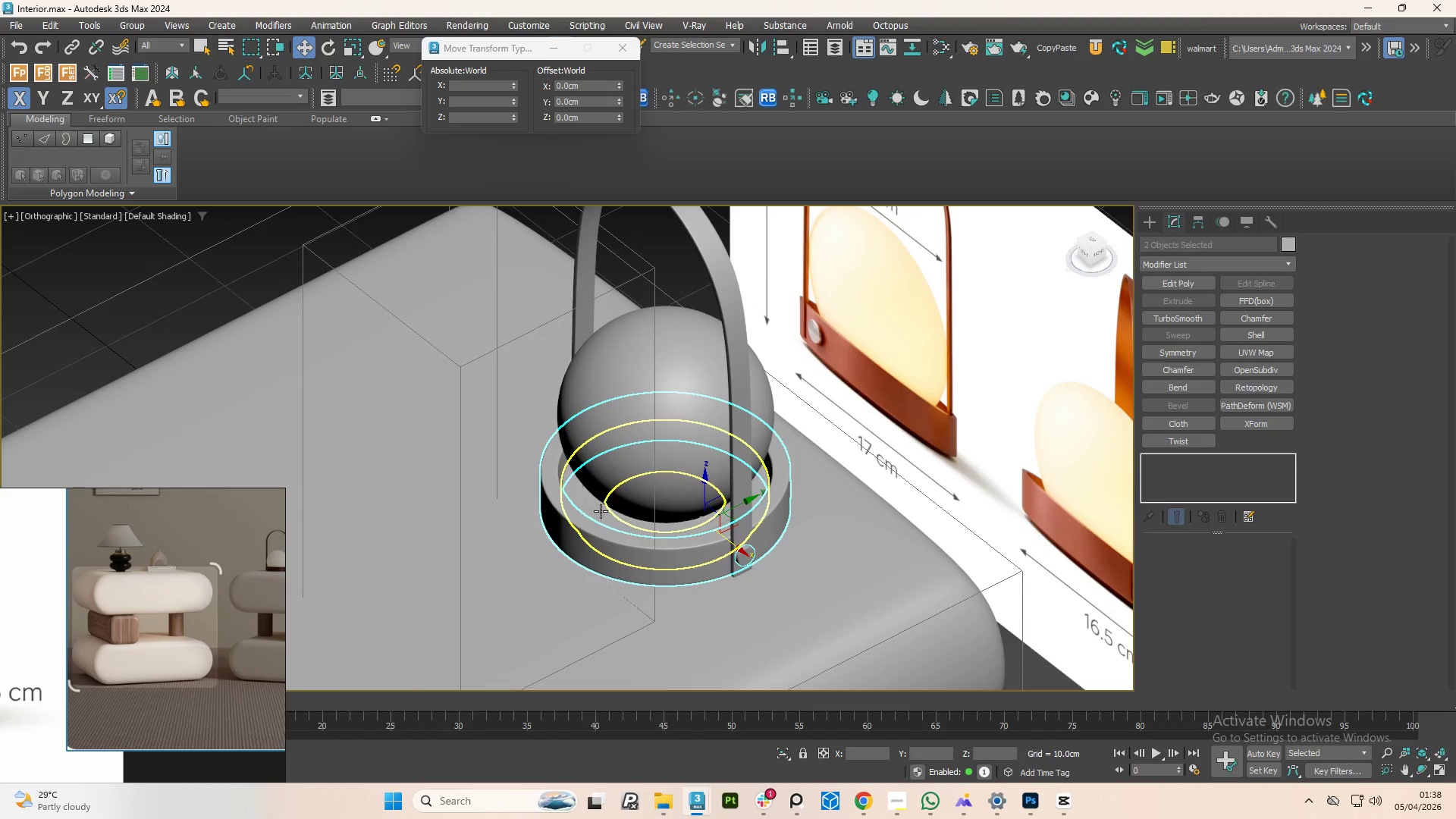 
hold_key(key=ControlLeft, duration=0.66)
left_click([592, 507])
 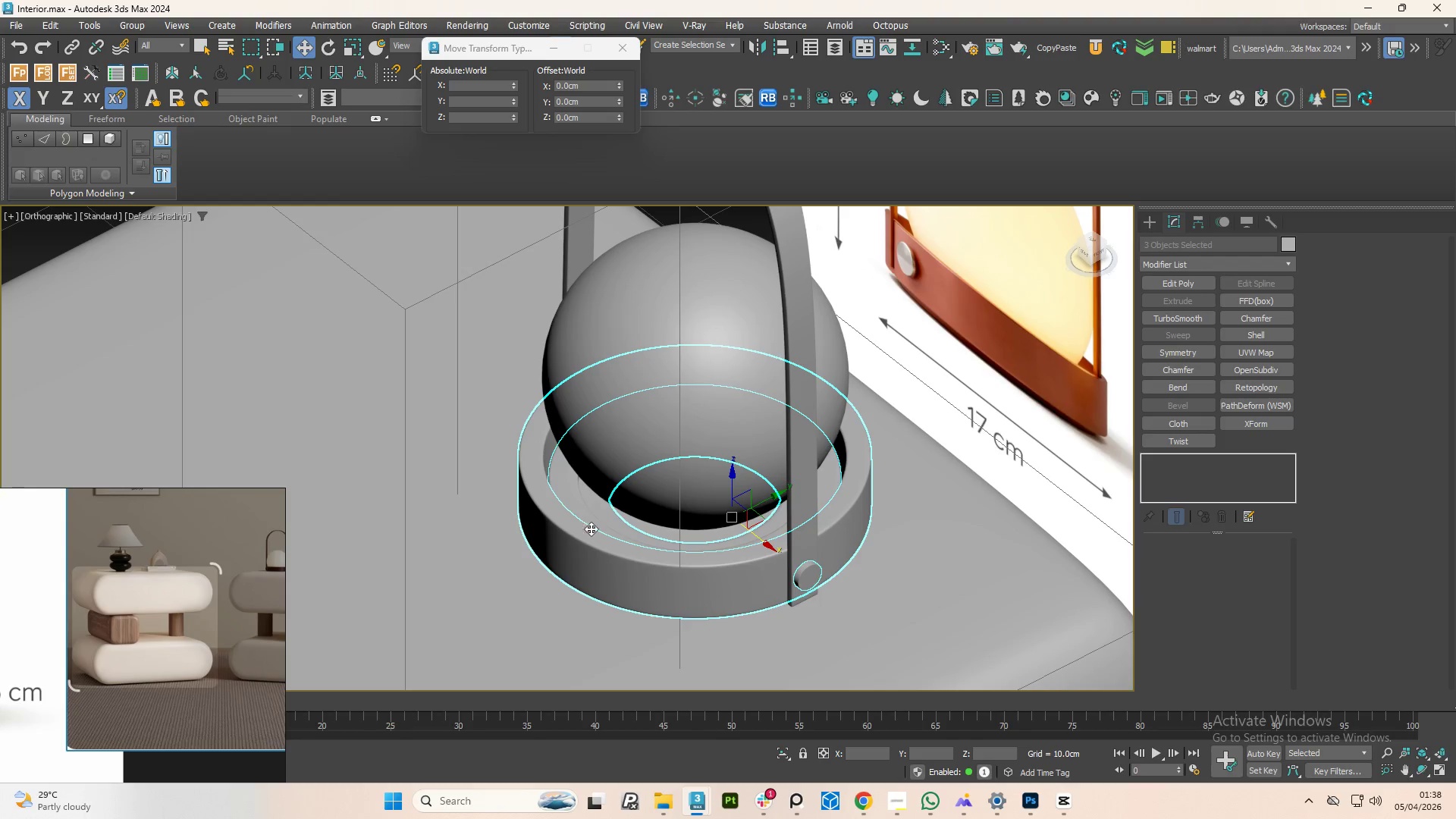 
scroll: coordinate [594, 507], scroll_direction: up, amount: 1.0
 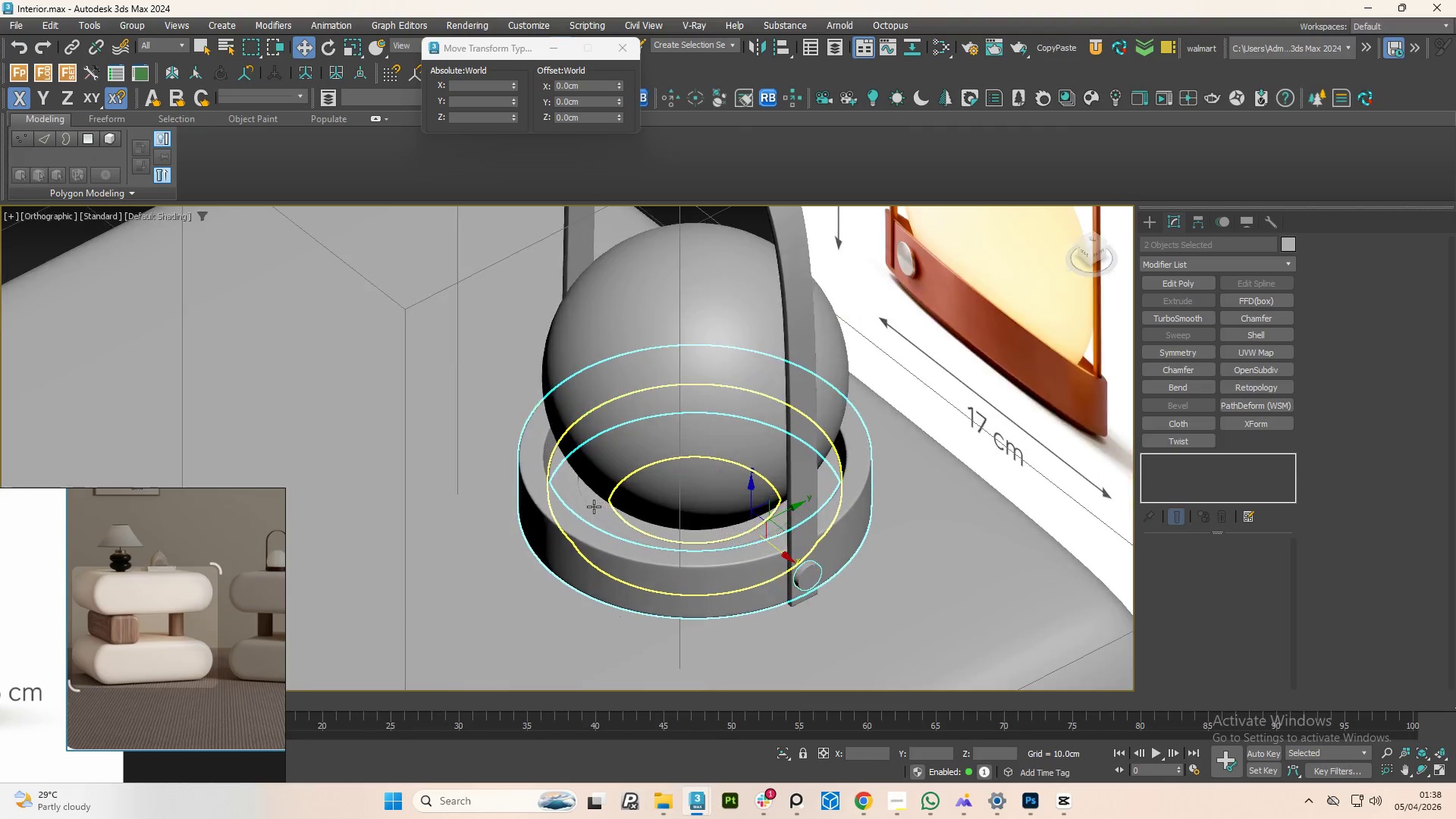 
hold_key(key=AltLeft, duration=0.75)
 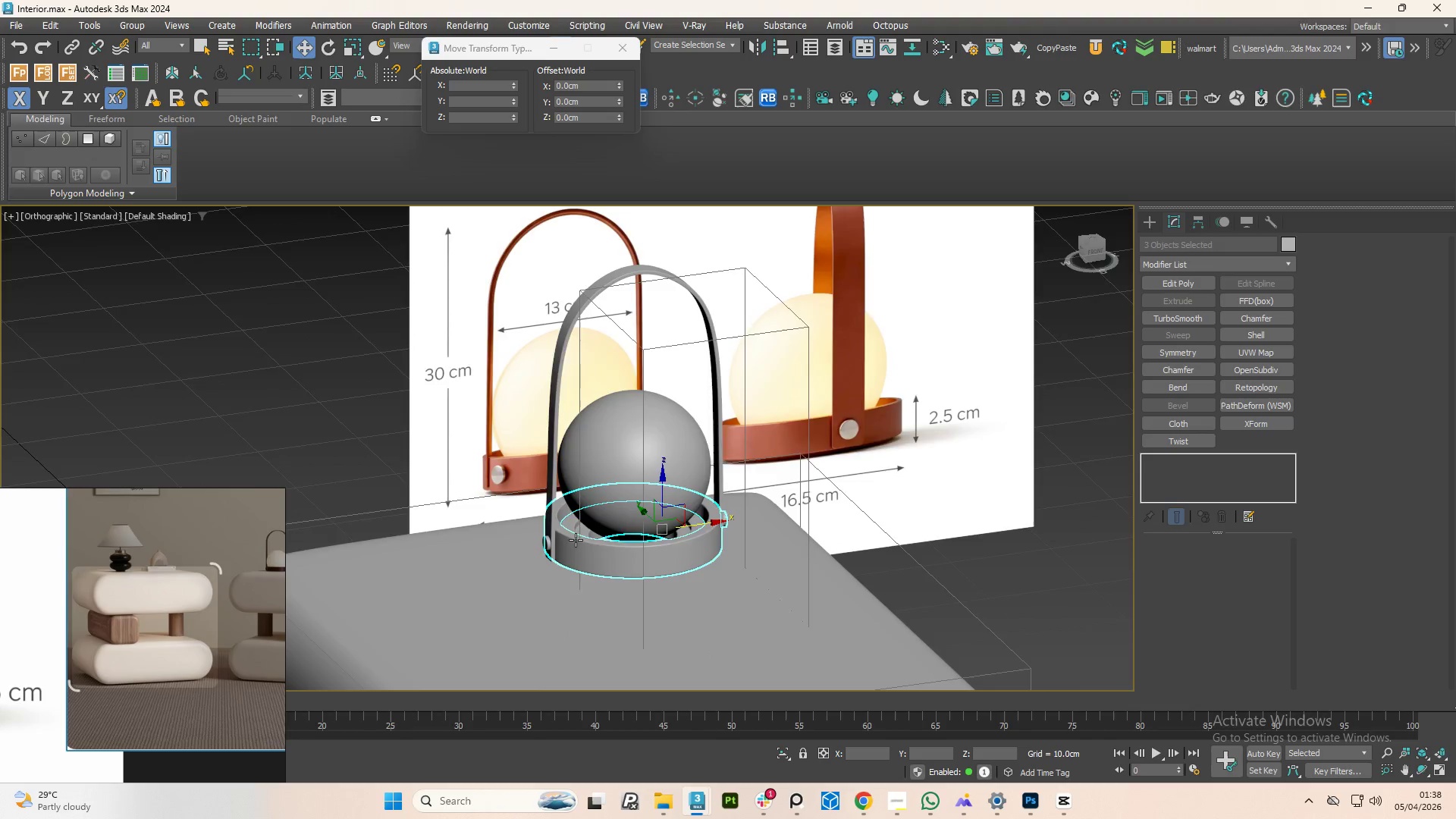 
scroll: coordinate [595, 547], scroll_direction: down, amount: 2.0
 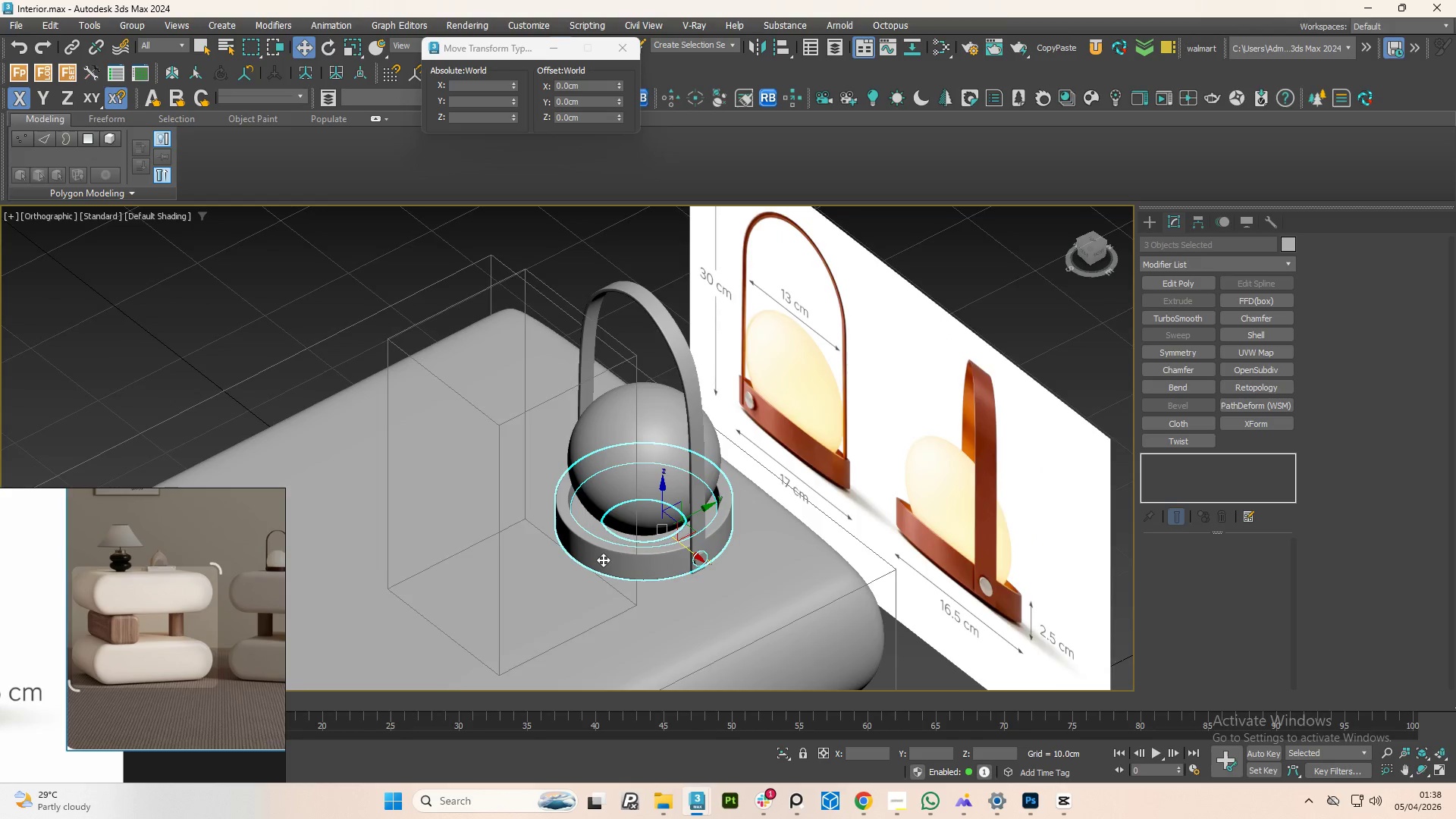 
hold_key(key=ControlLeft, duration=0.86)
 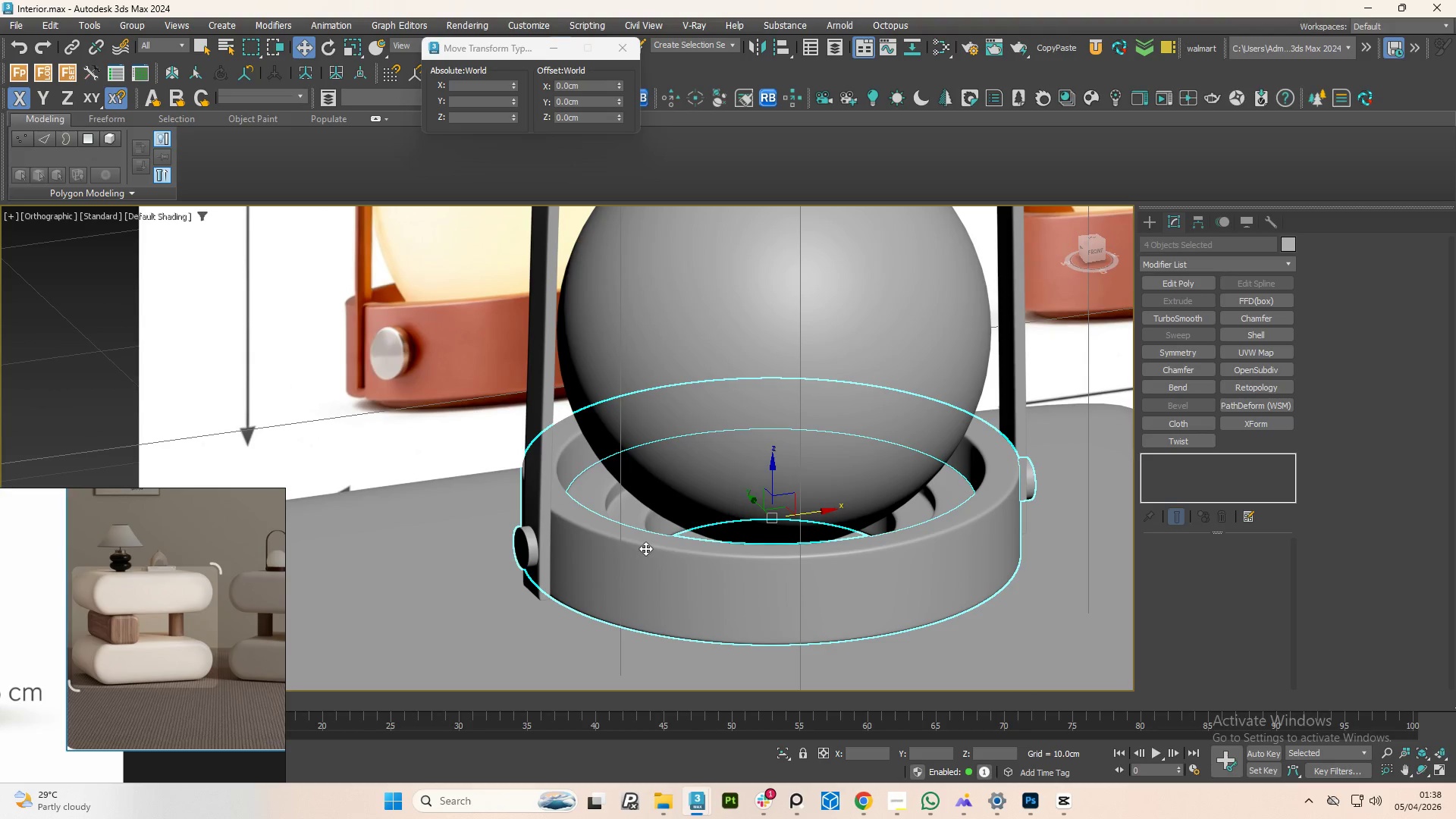 
scroll: coordinate [538, 543], scroll_direction: up, amount: 3.0
 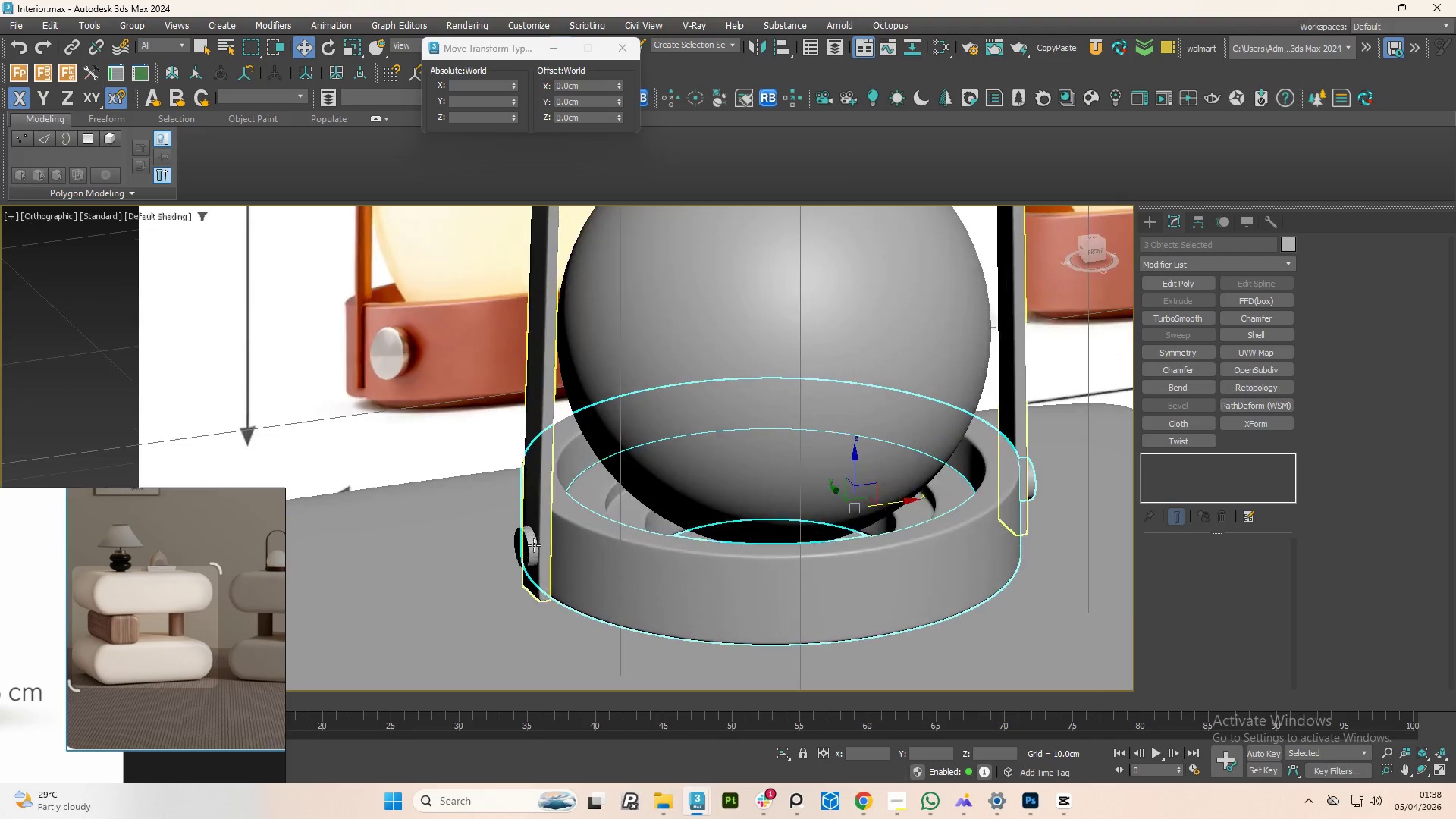 
left_click([517, 544])
 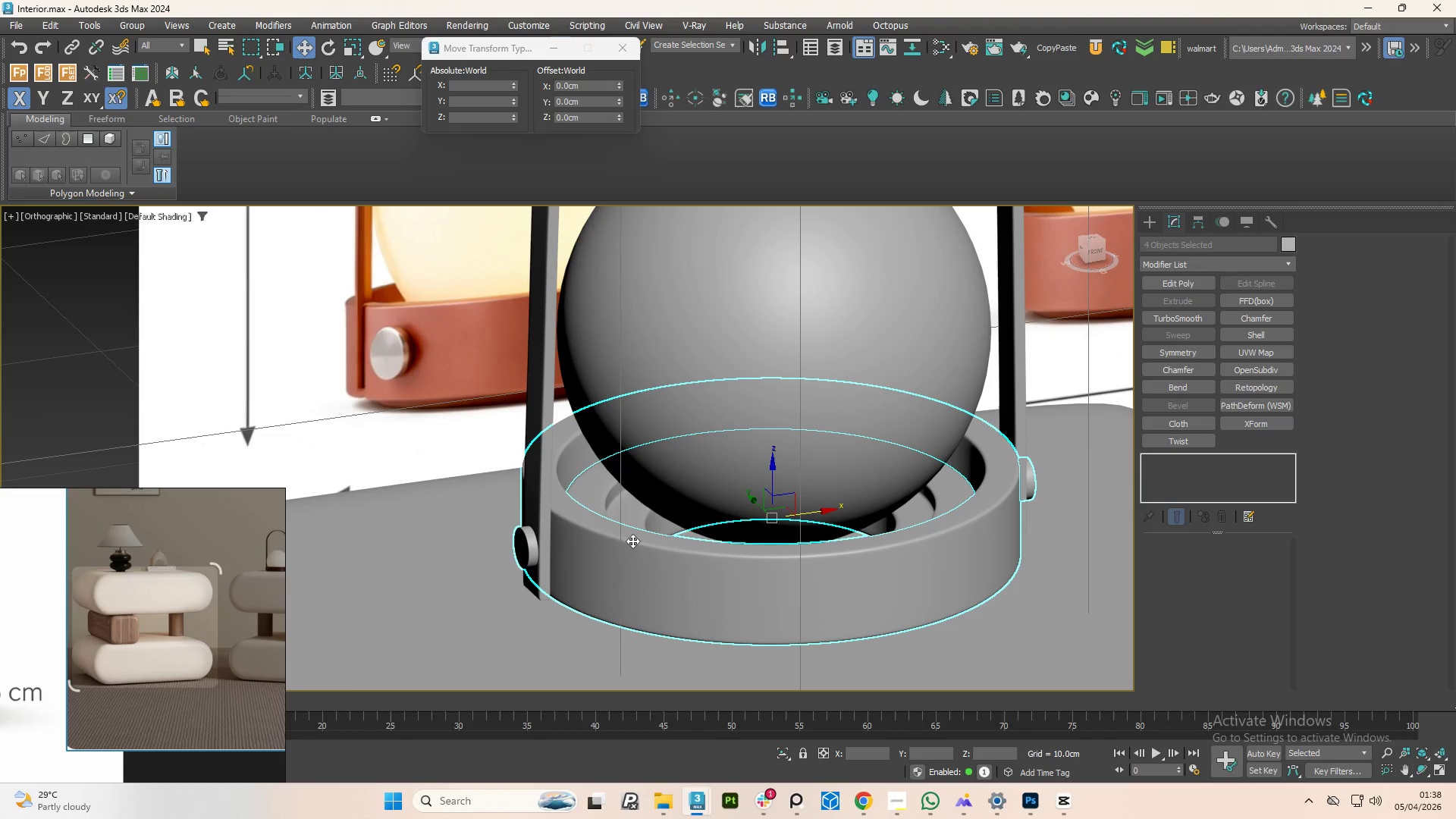 
left_click([645, 548])
 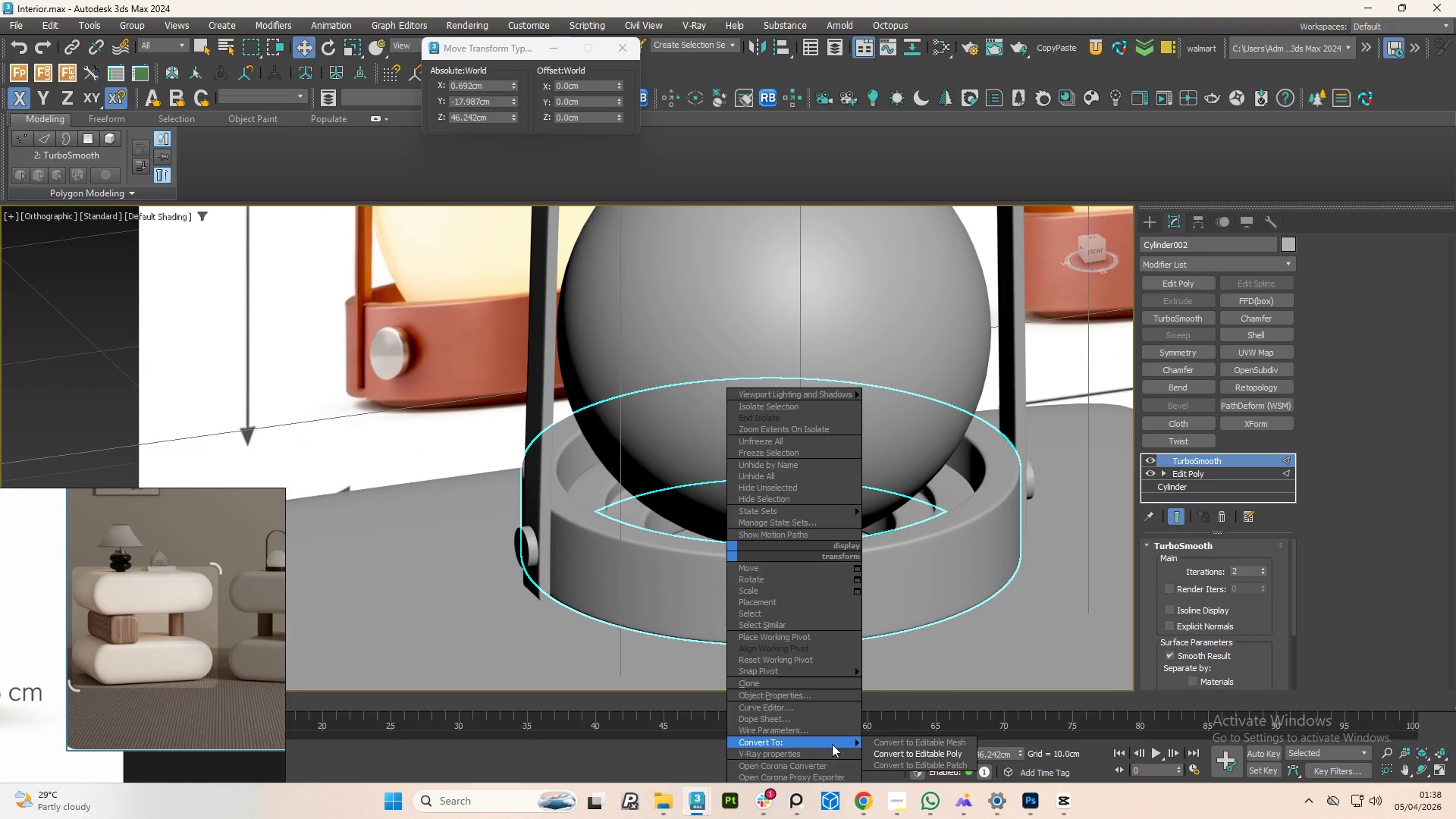 
left_click_drag(start_coordinate=[902, 757], to_coordinate=[902, 765])
 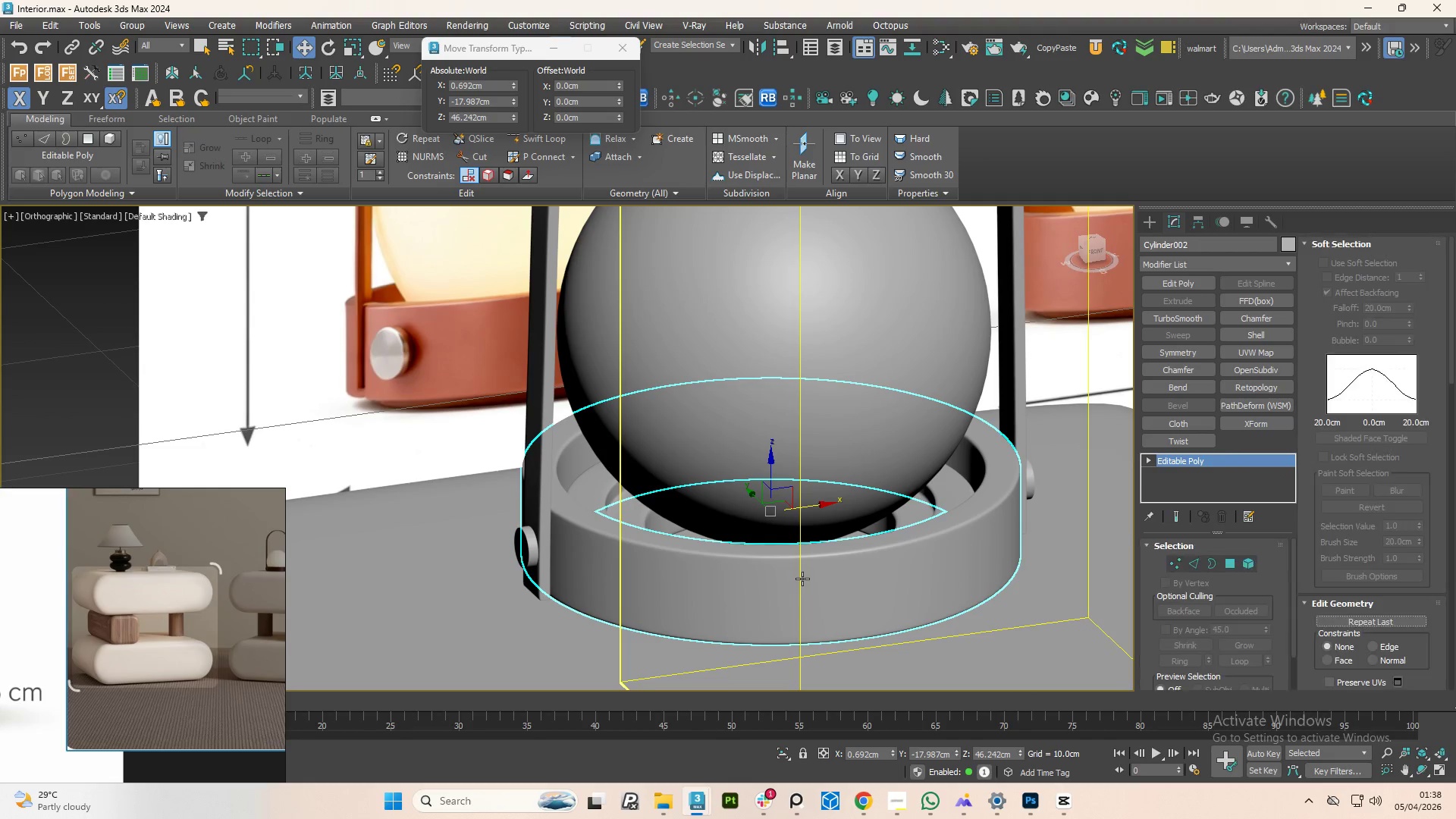 
hold_key(key=AltLeft, duration=1.42)
 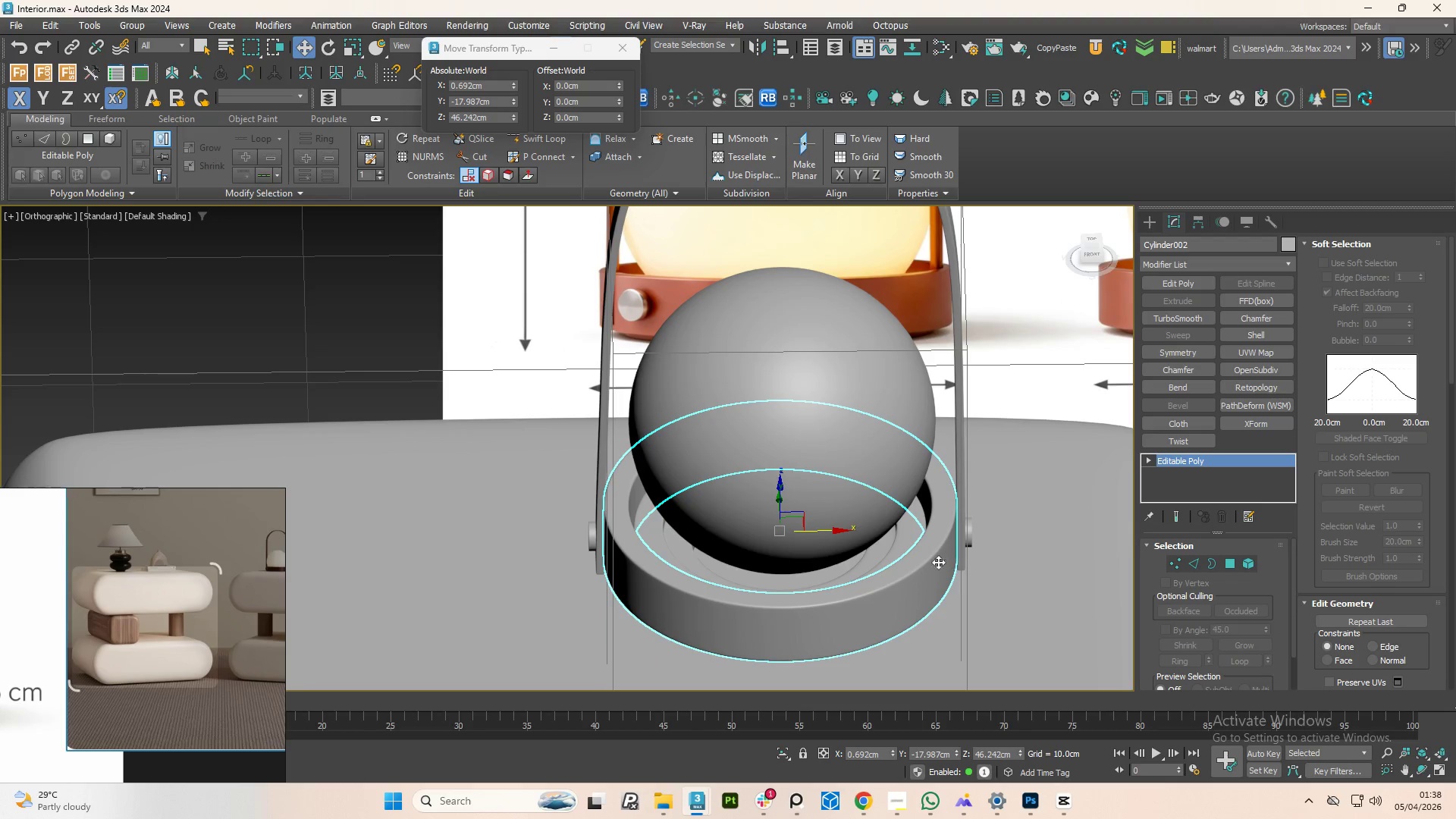 
scroll: coordinate [802, 579], scroll_direction: down, amount: 1.0
 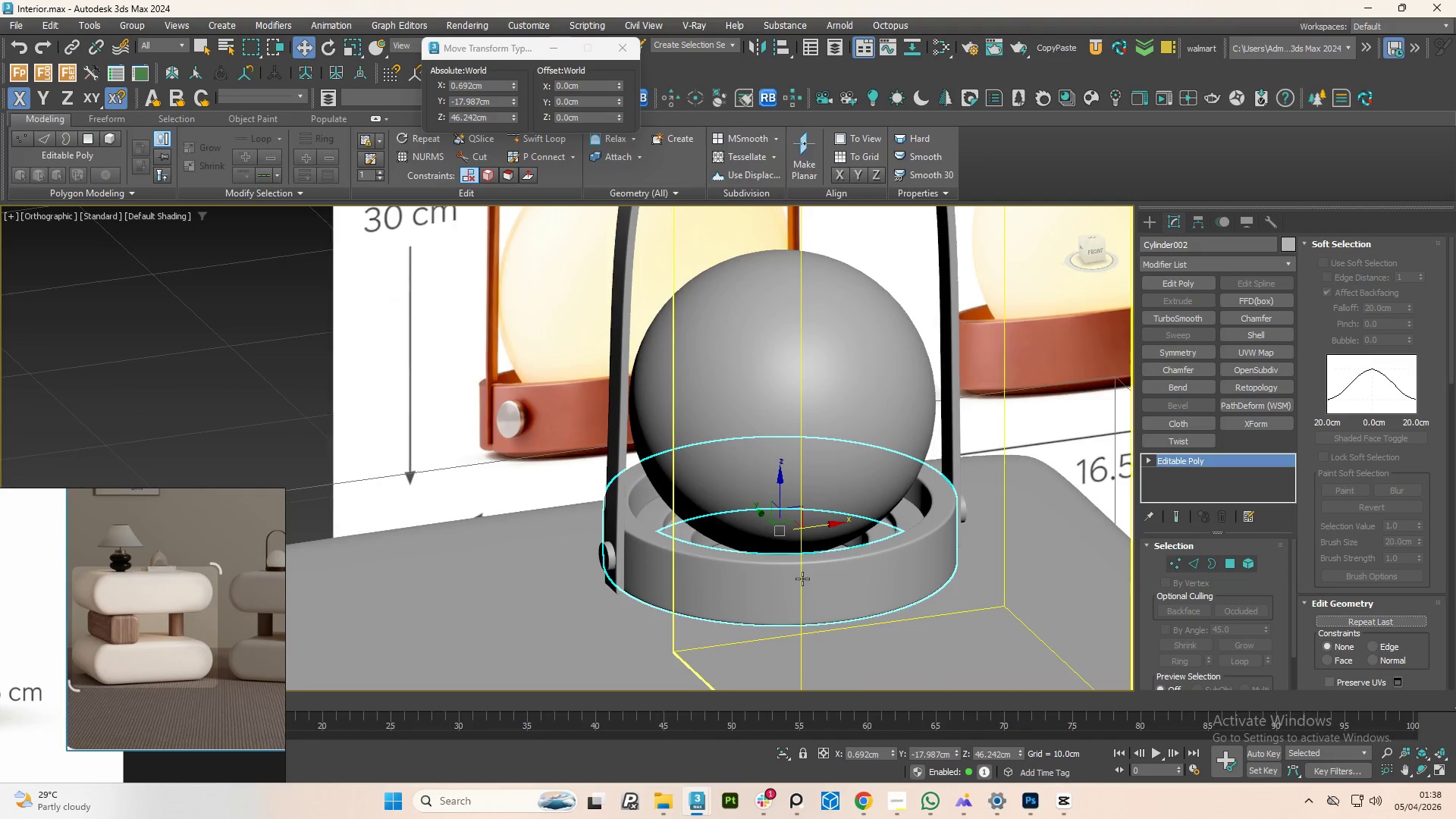 
left_click([929, 568])
 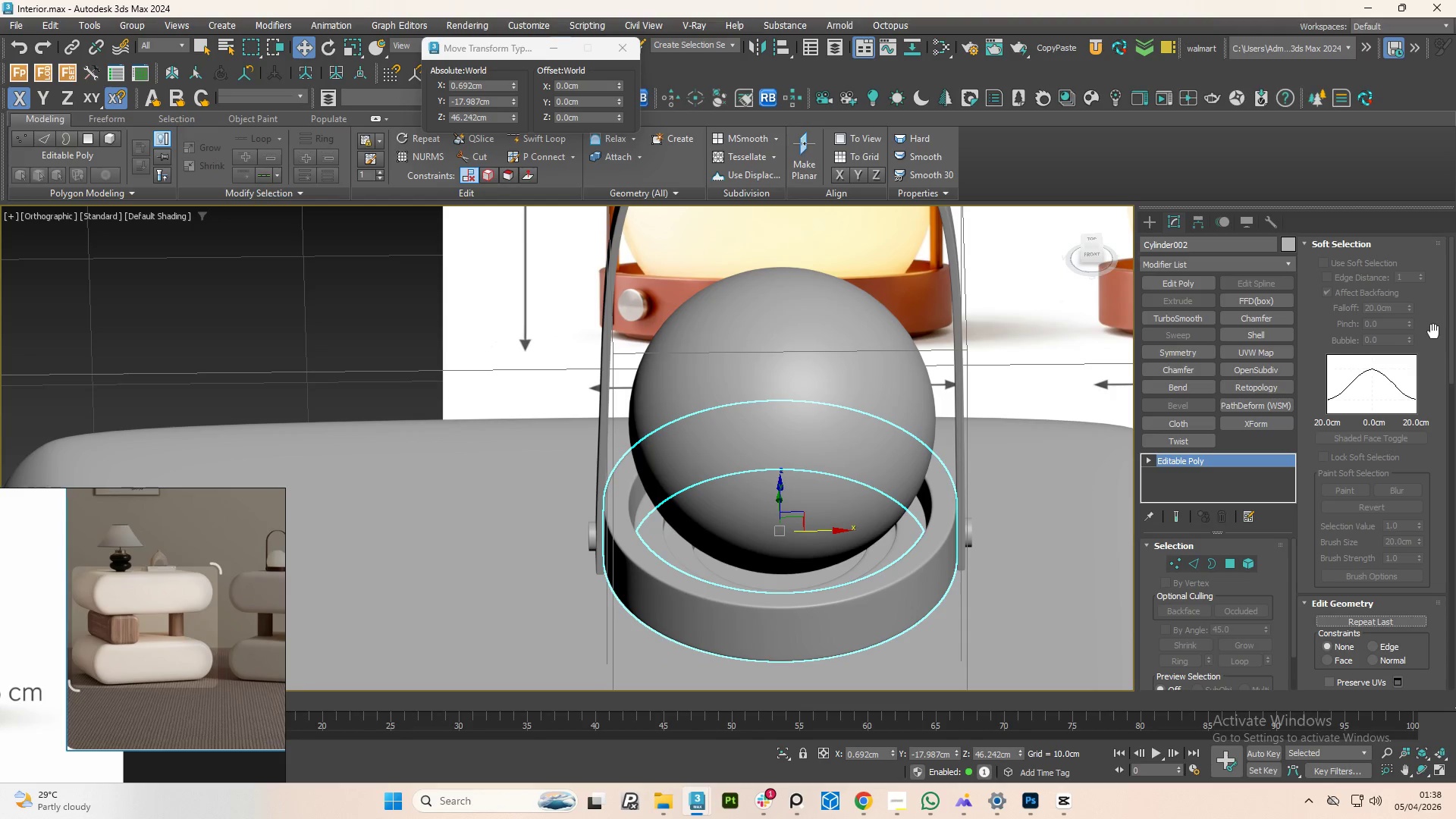 
left_click_drag(start_coordinate=[1448, 318], to_coordinate=[1454, 435])
 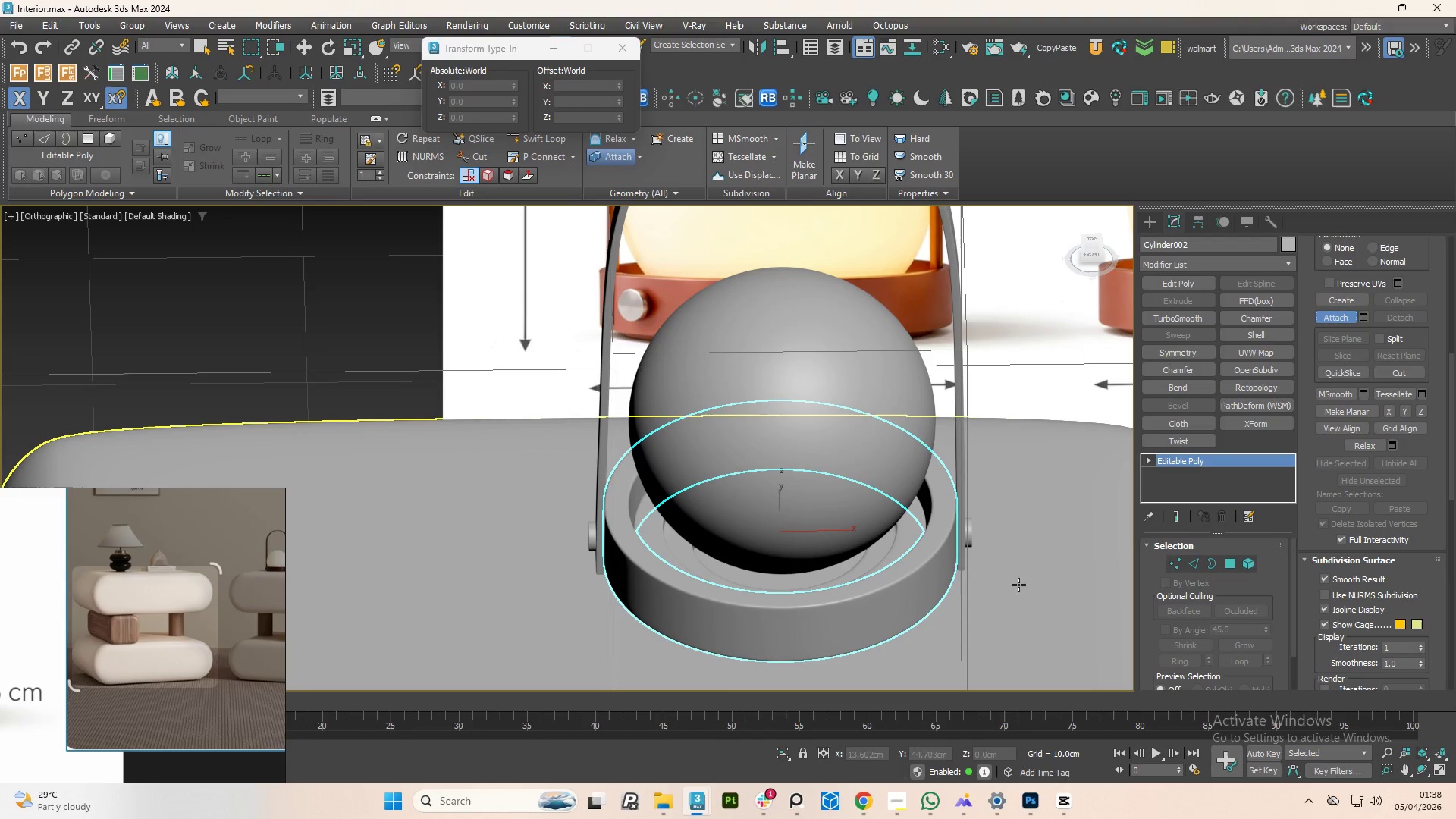 
scroll: coordinate [953, 573], scroll_direction: up, amount: 2.0
 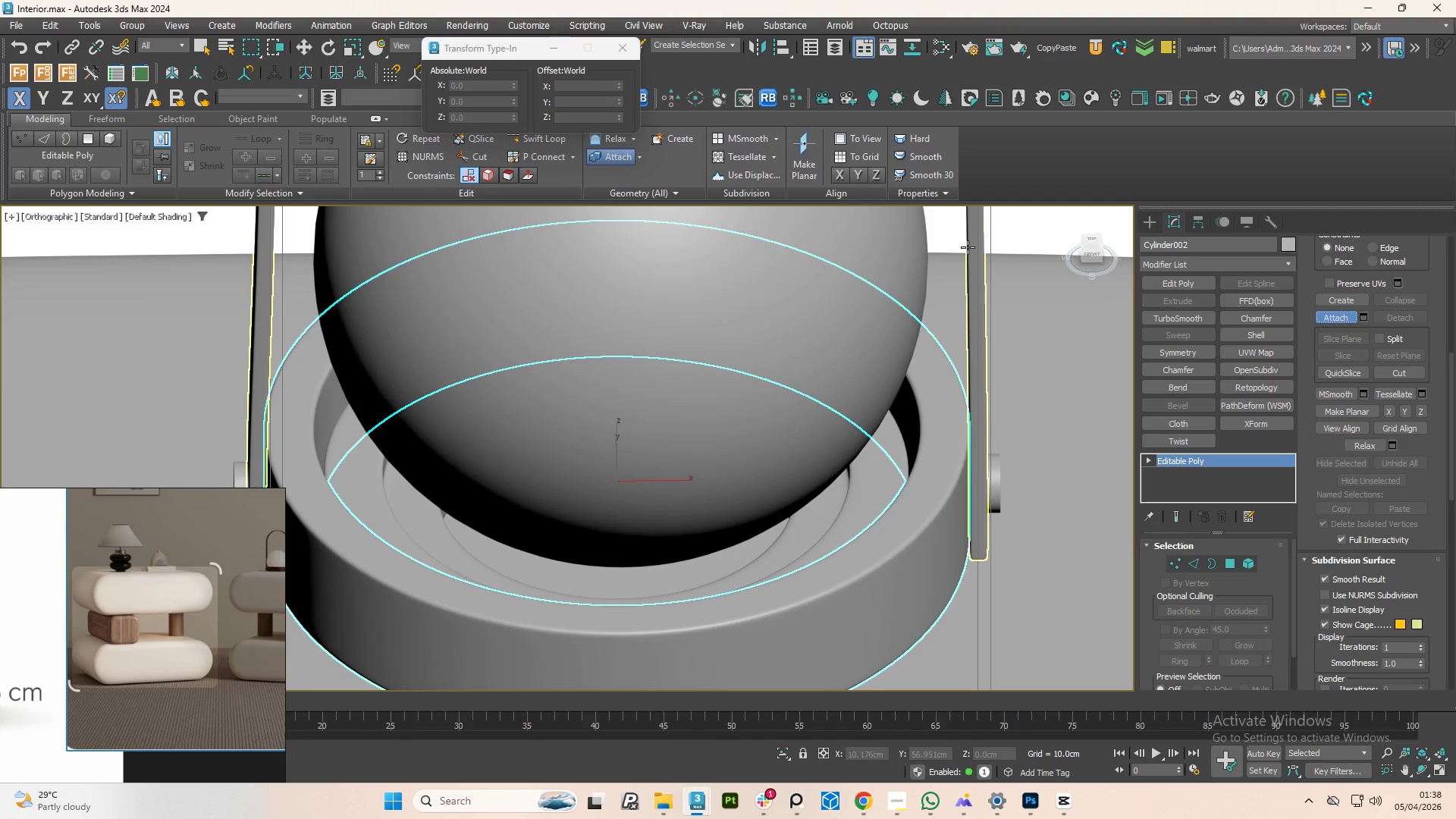 
left_click([974, 243])
 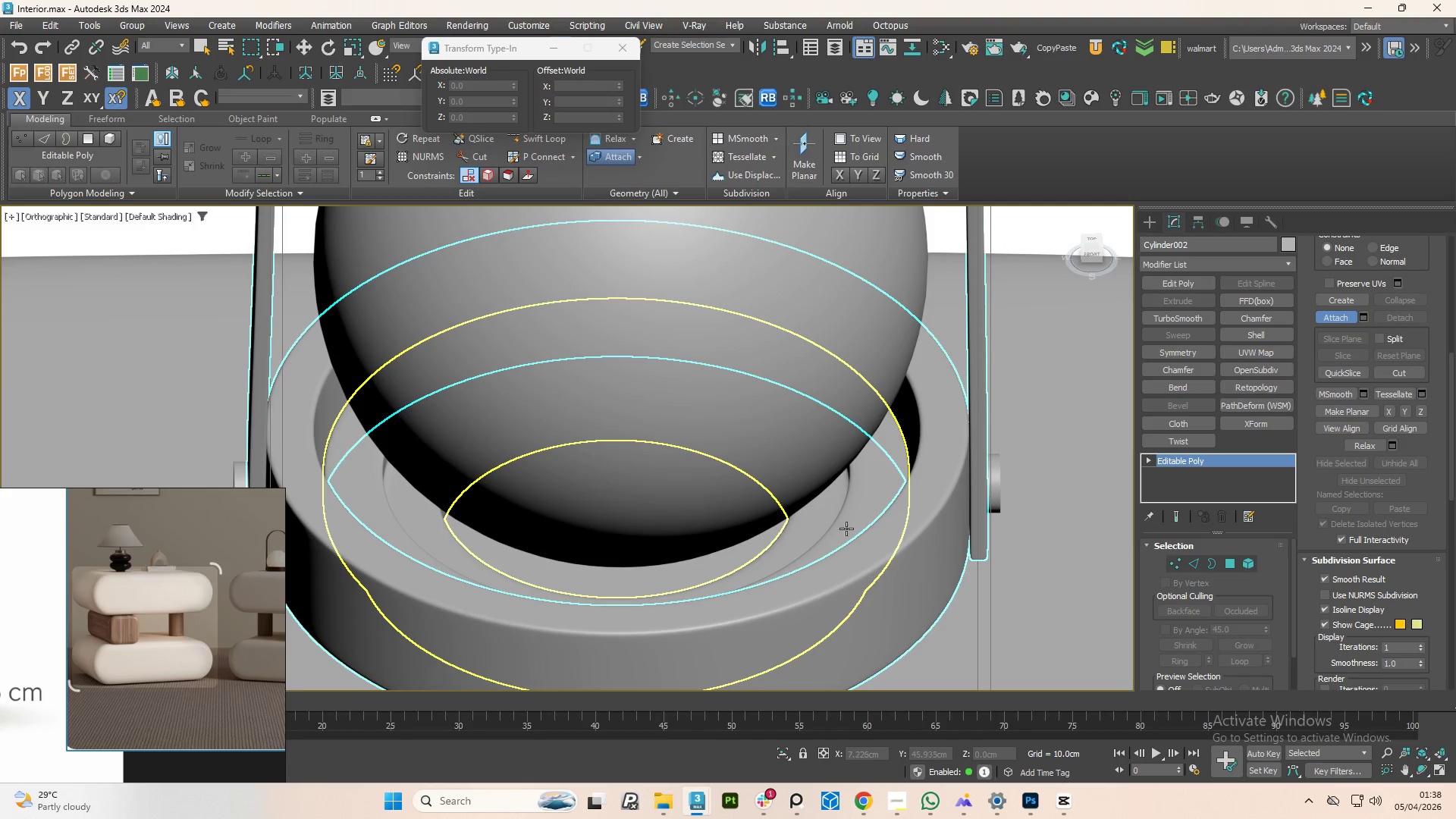 
left_click([811, 529])
 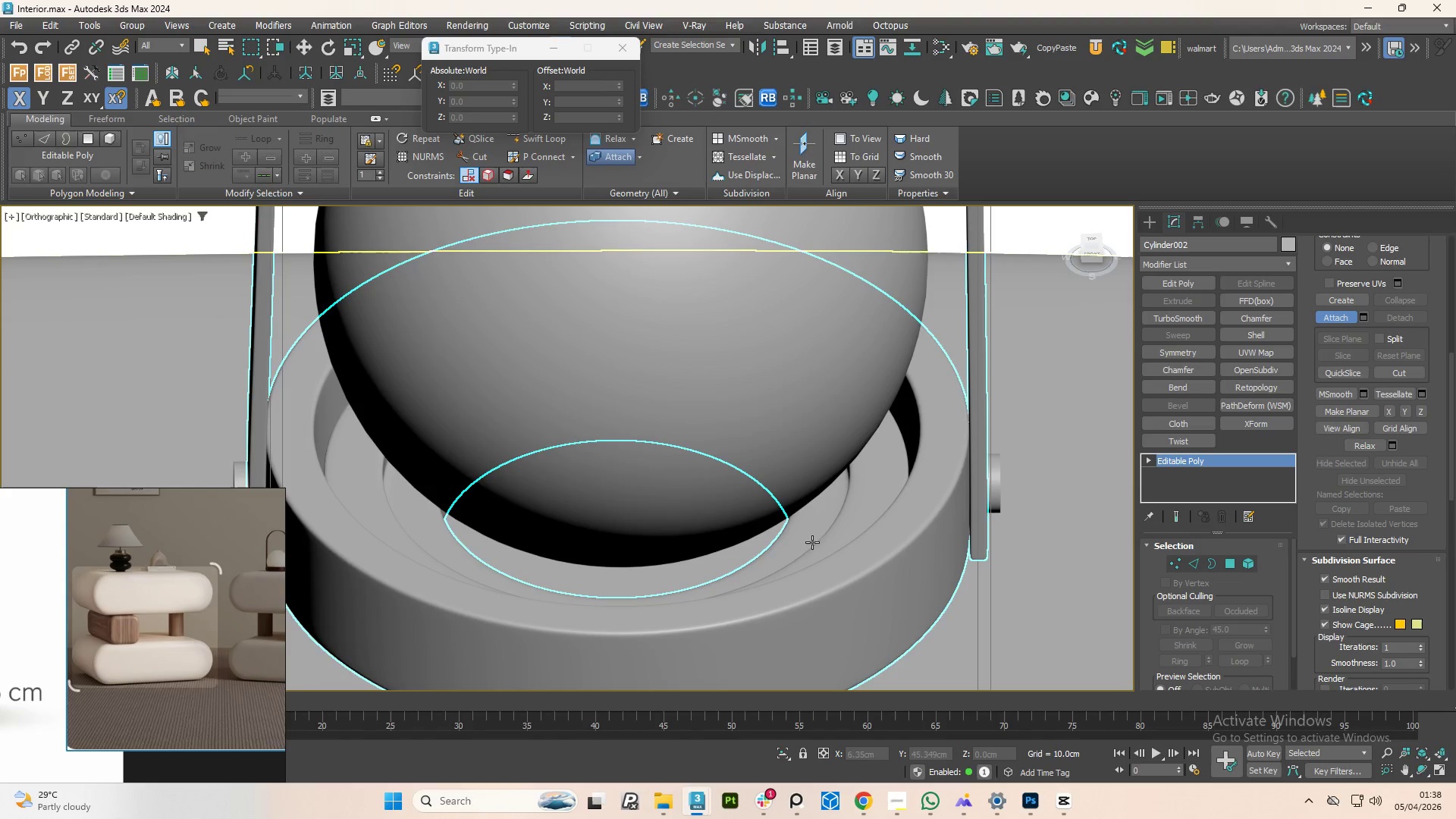 
scroll: coordinate [817, 557], scroll_direction: down, amount: 3.0
 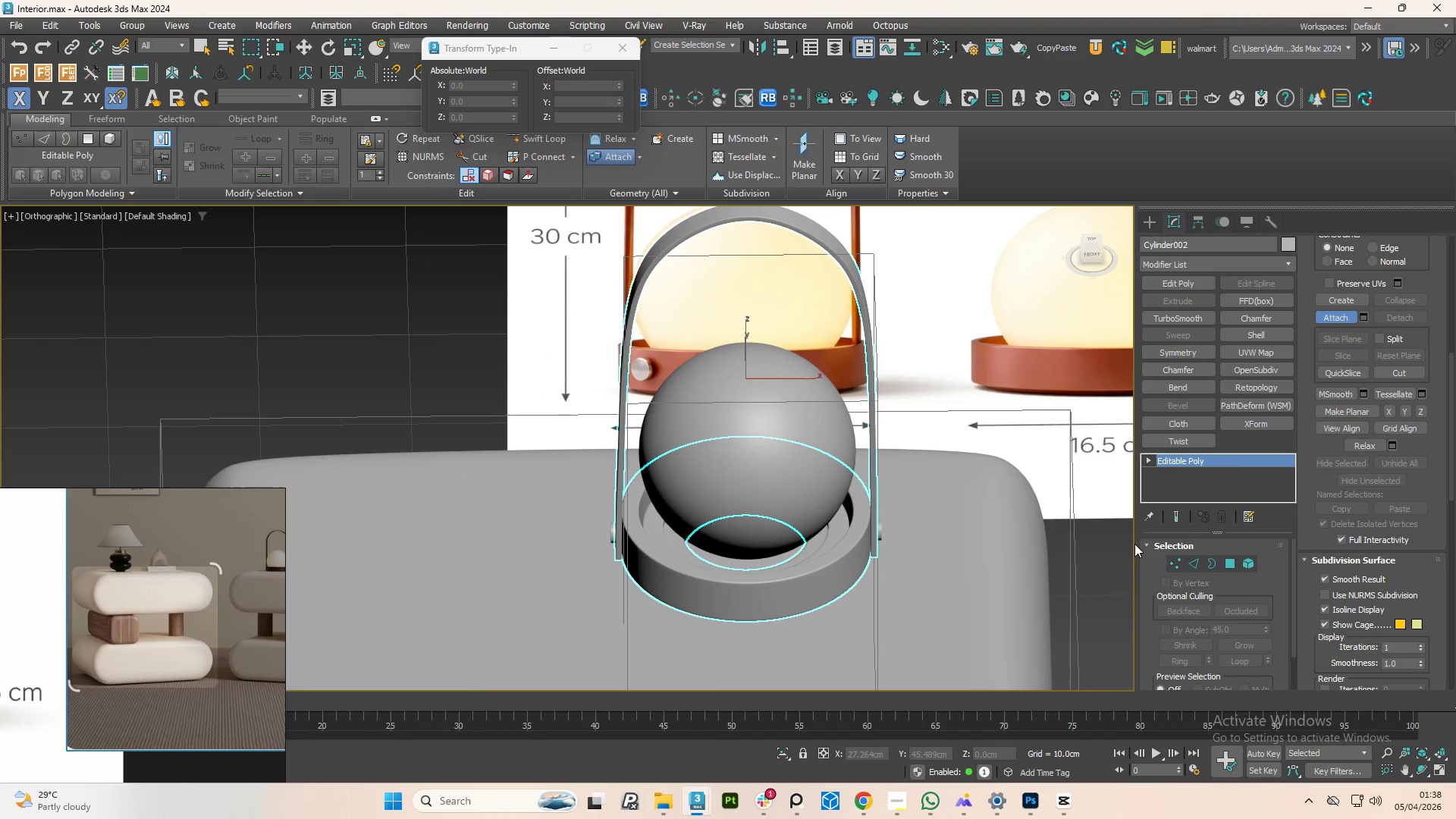 
left_click([1332, 316])
 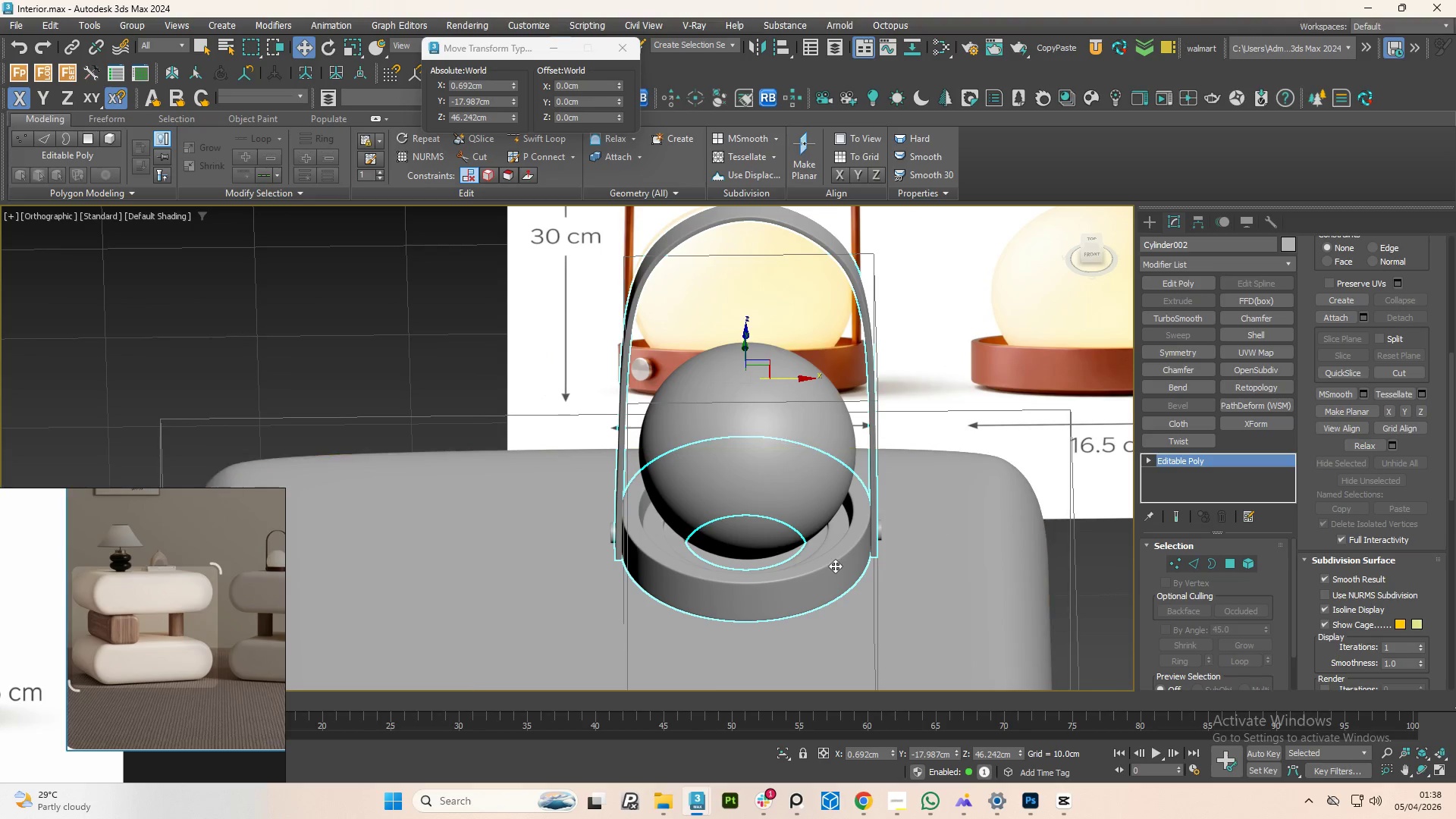 
hold_key(key=AltLeft, duration=1.0)
 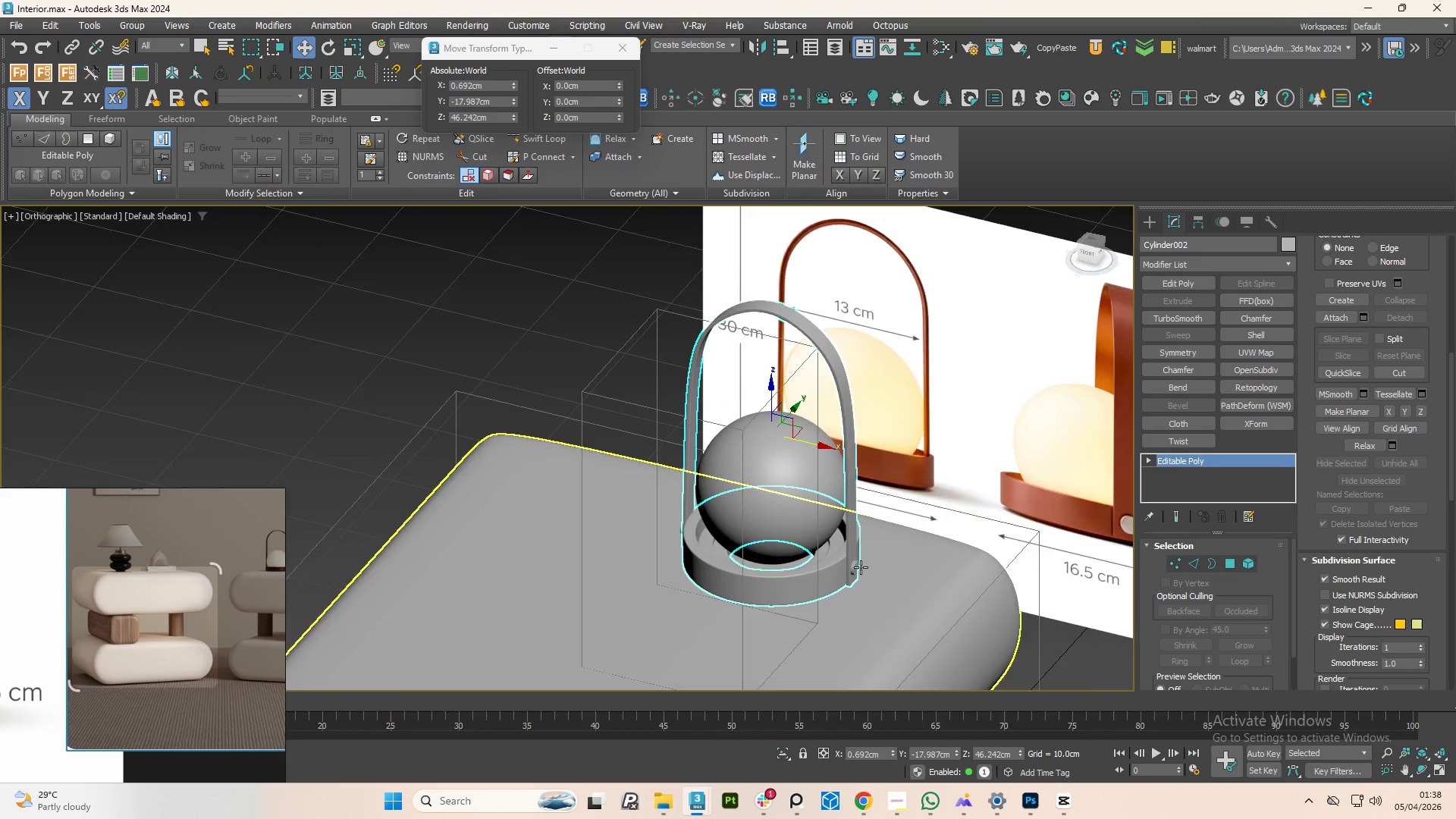 
scroll: coordinate [833, 566], scroll_direction: down, amount: 1.0
 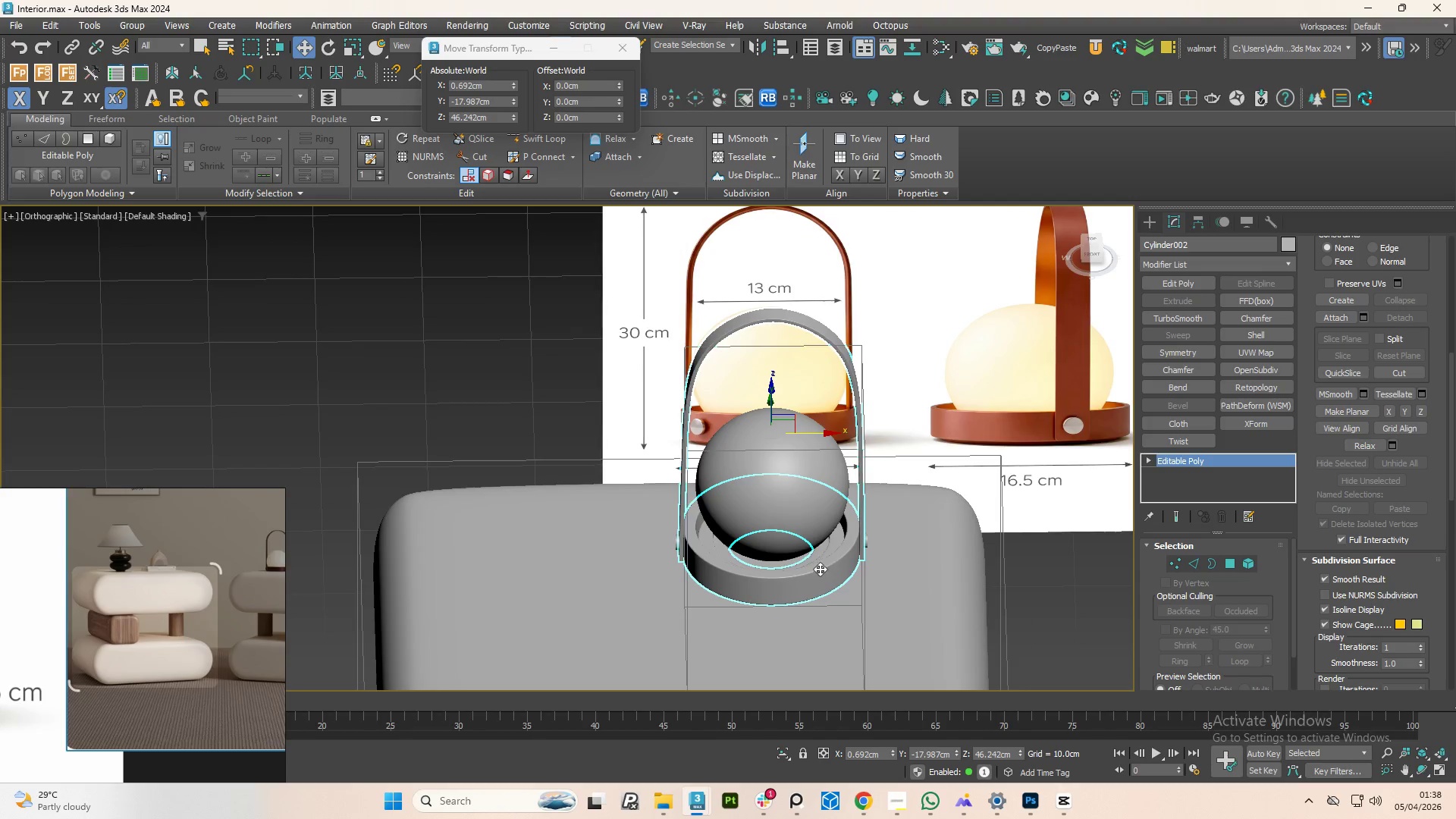 
scroll: coordinate [861, 567], scroll_direction: up, amount: 3.0
 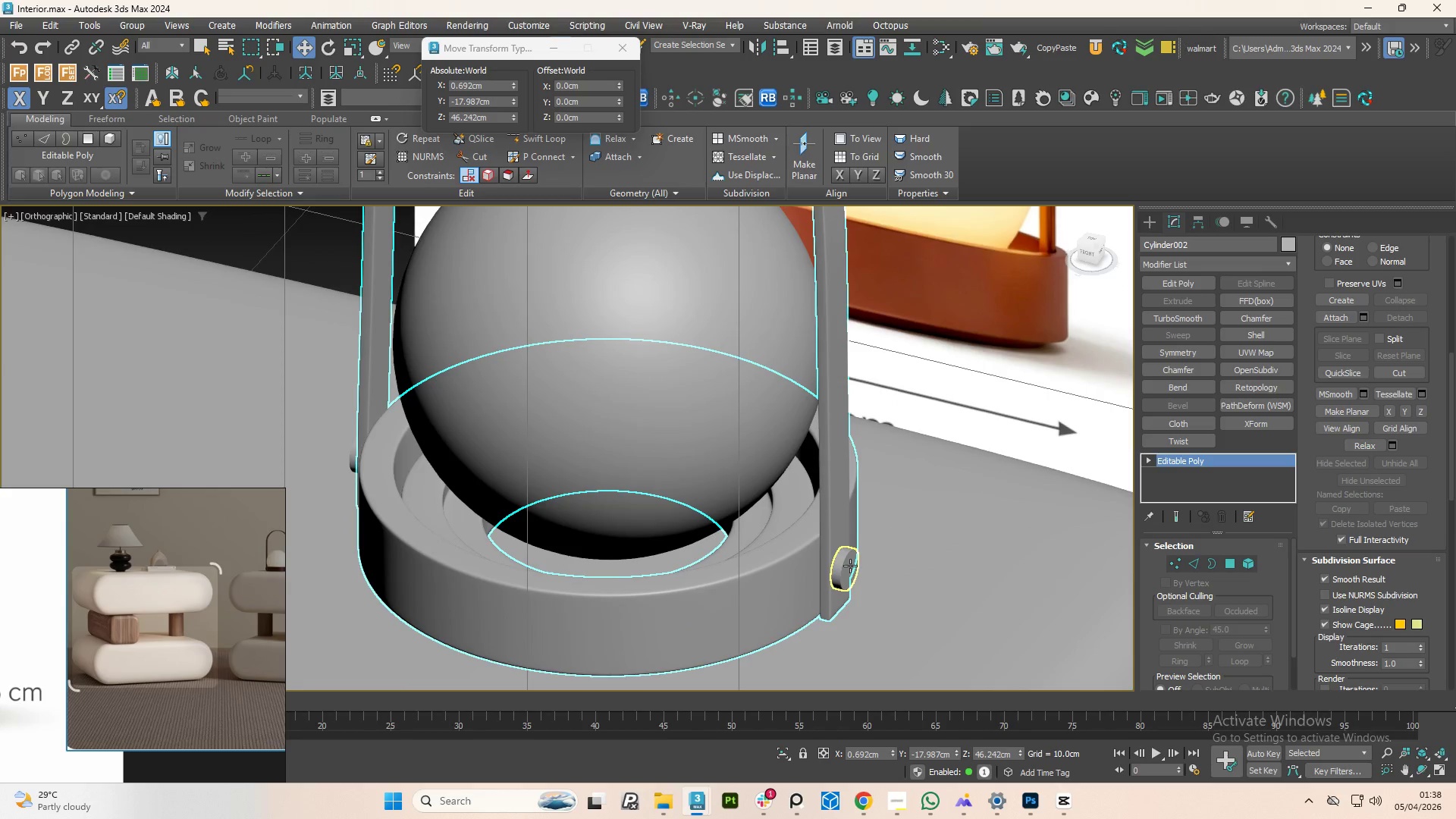 
mouse_move([824, 576])
 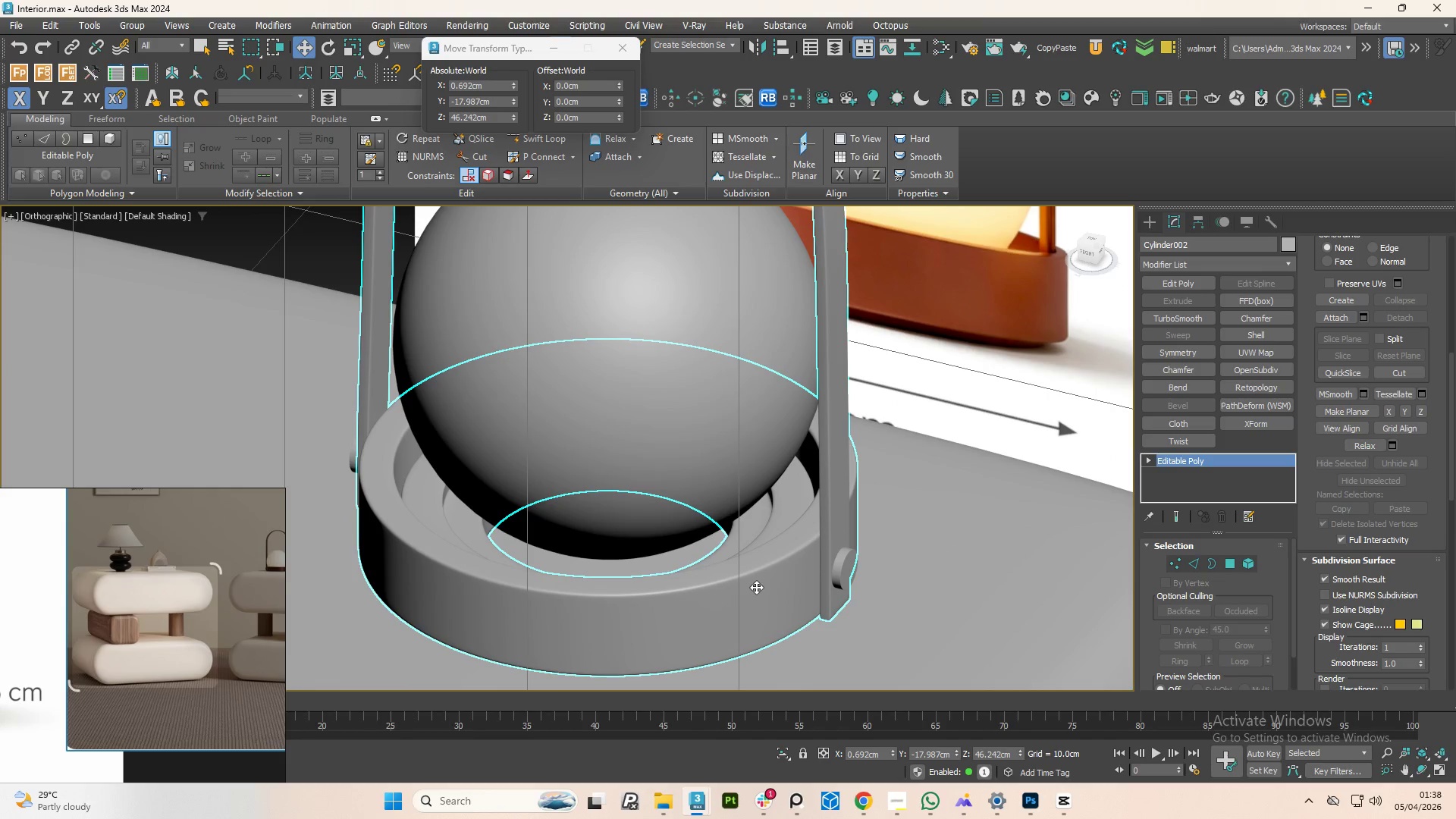 
scroll: coordinate [756, 587], scroll_direction: down, amount: 2.0
 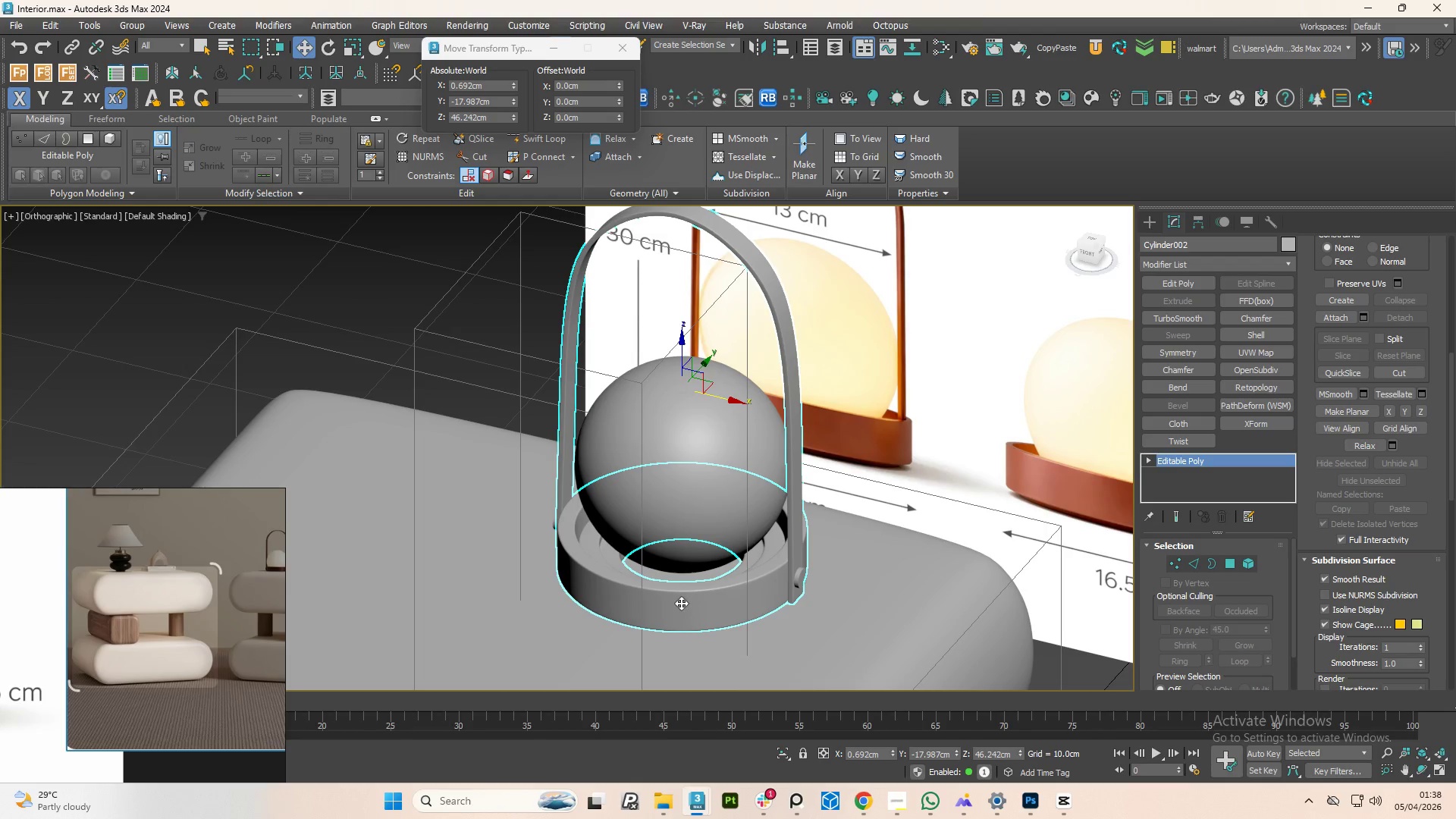 
hold_key(key=AltLeft, duration=1.5)
 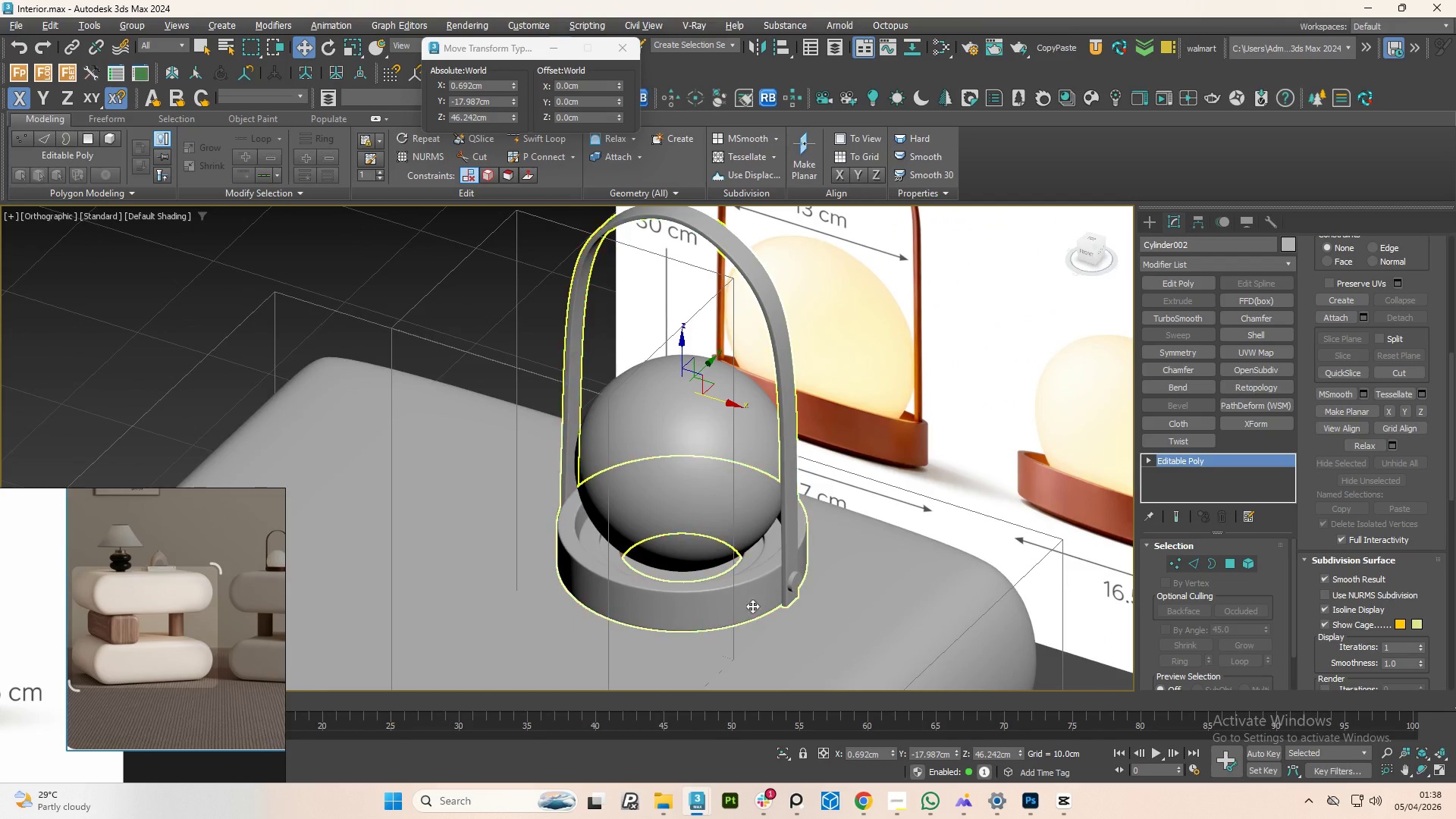 
hold_key(key=AltLeft, duration=0.5)
 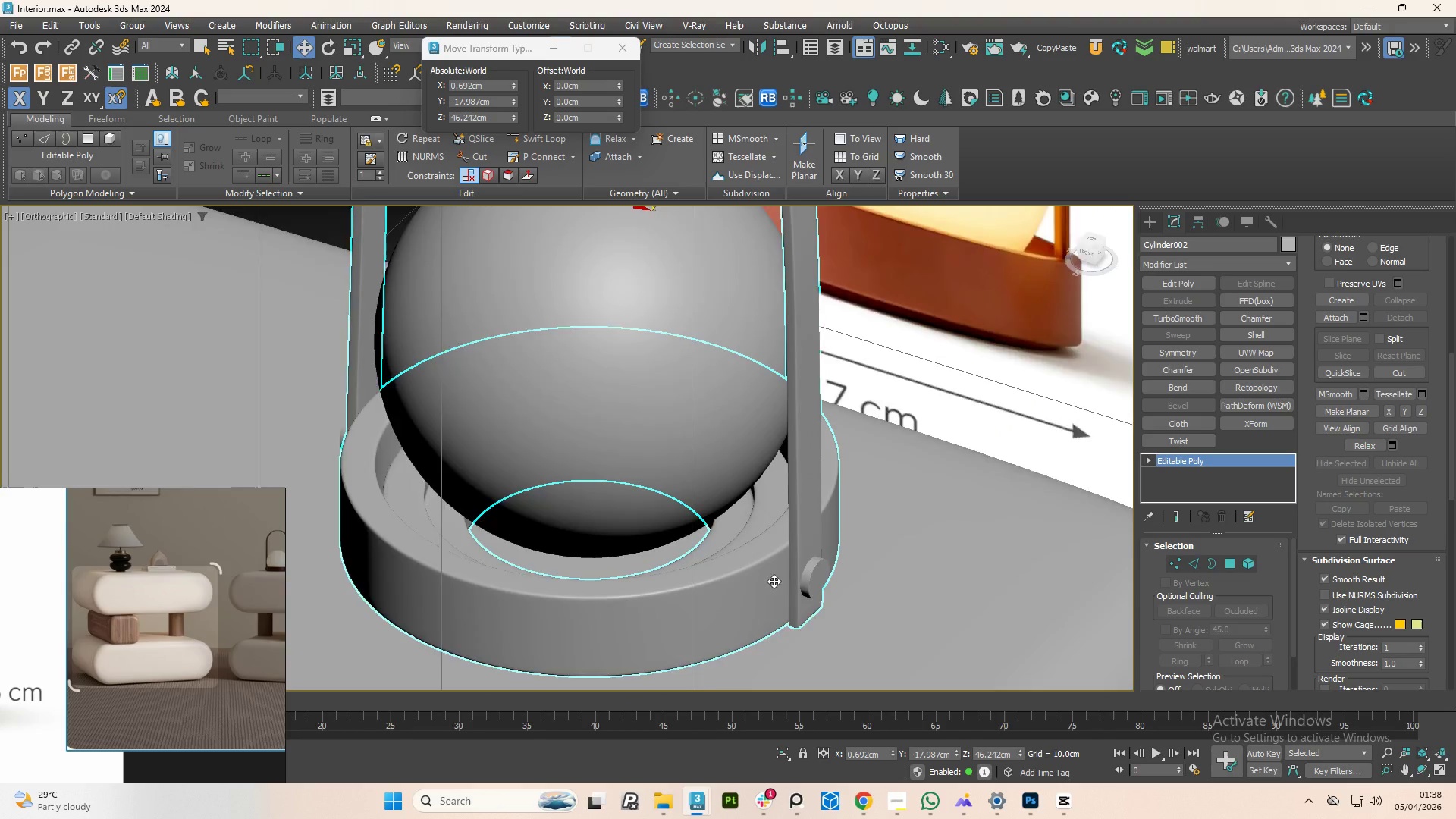 
hold_key(key=AltLeft, duration=11.69)
scroll: coordinate [776, 581], scroll_direction: up, amount: 3.0
 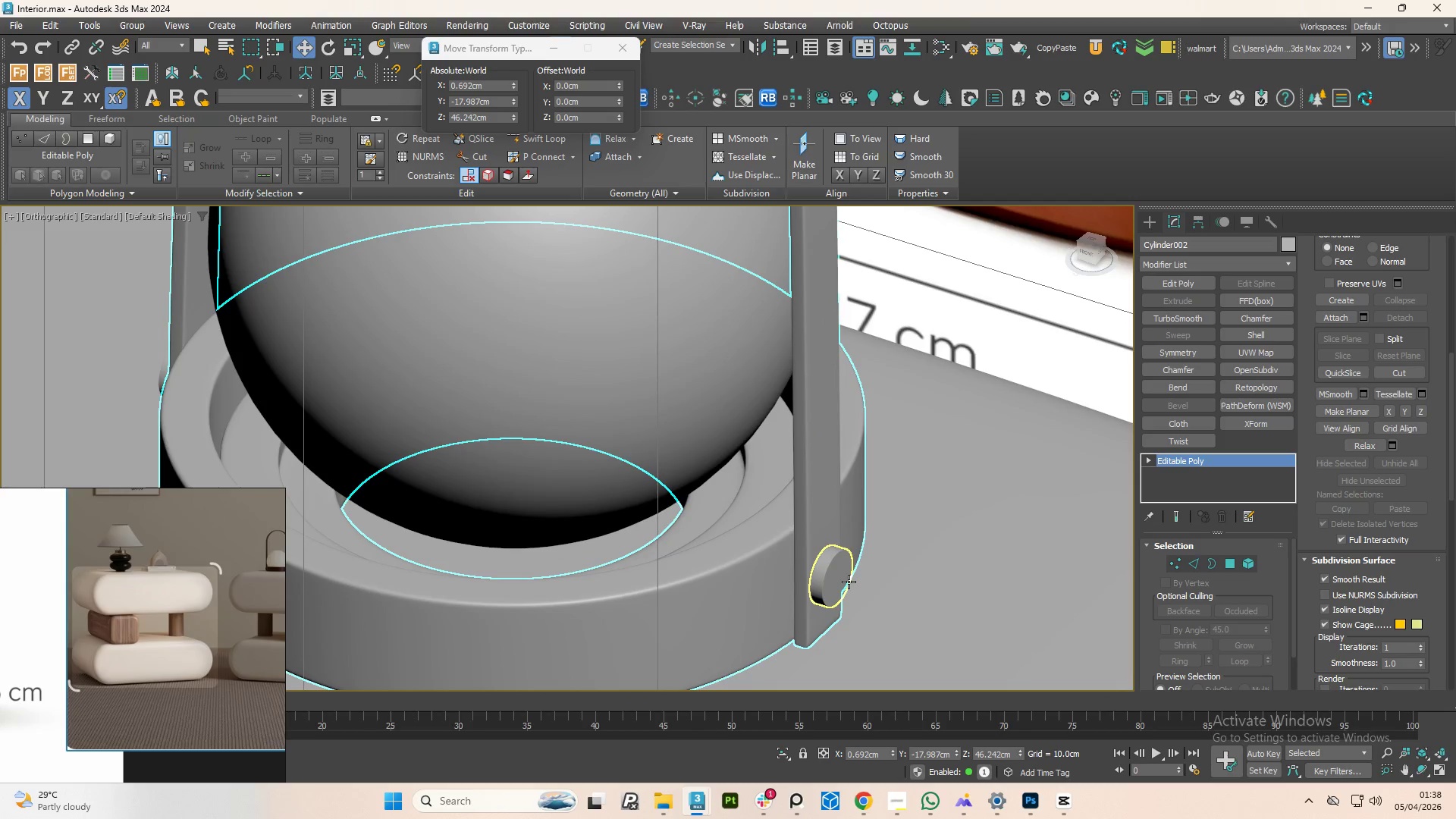 
left_click([849, 582])
 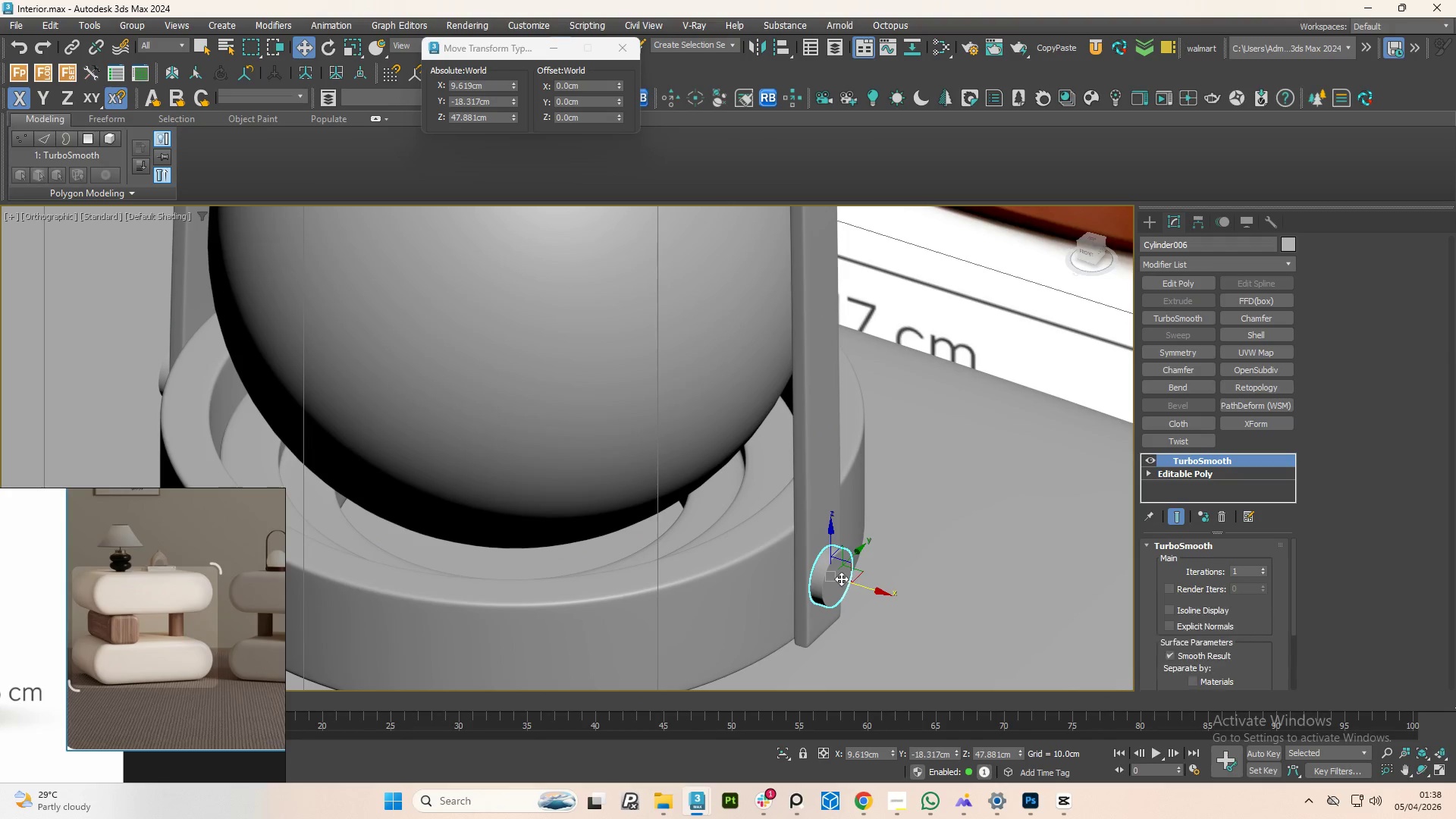 
scroll: coordinate [827, 580], scroll_direction: down, amount: 3.0
 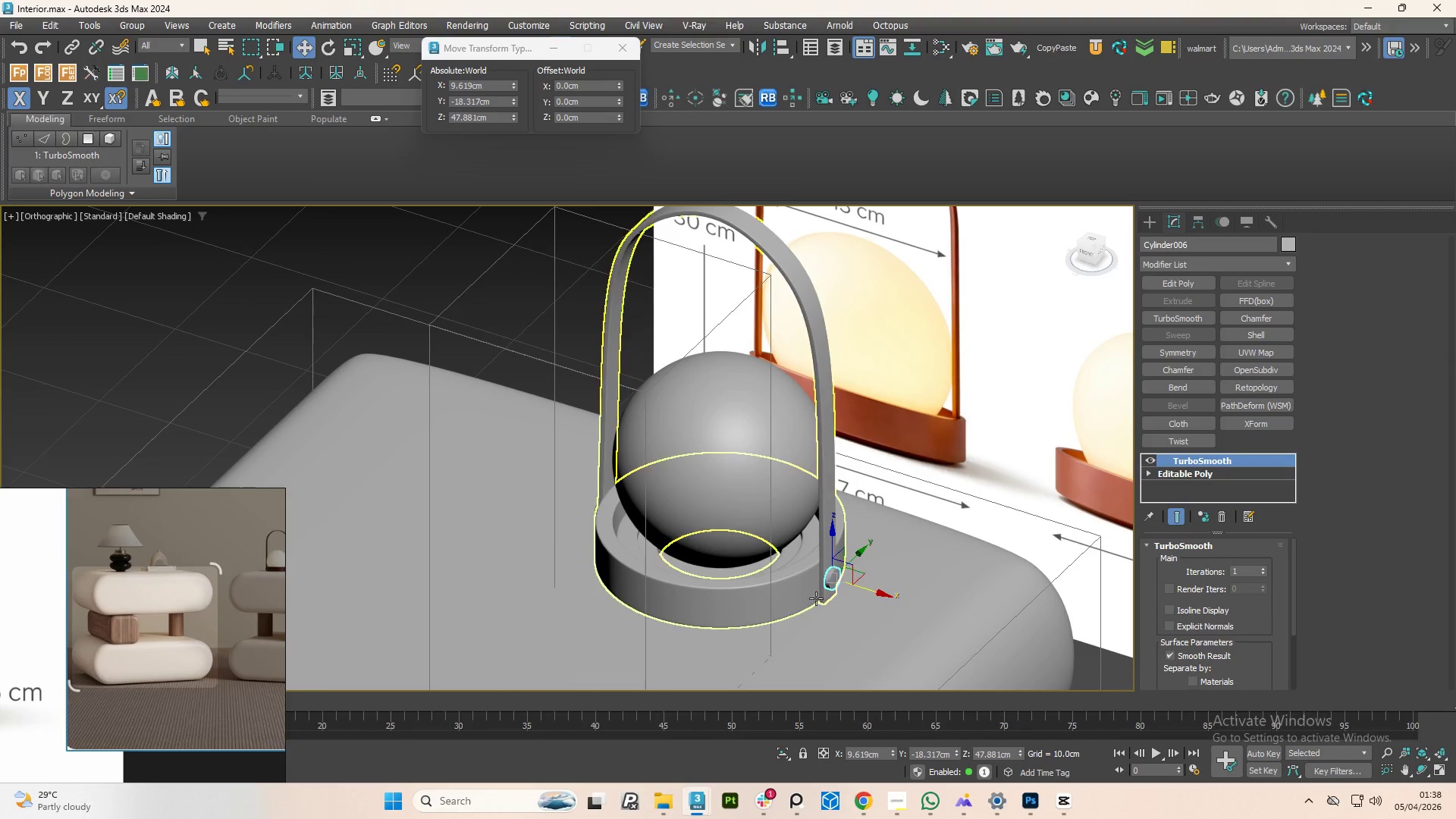 
left_click([767, 604])
 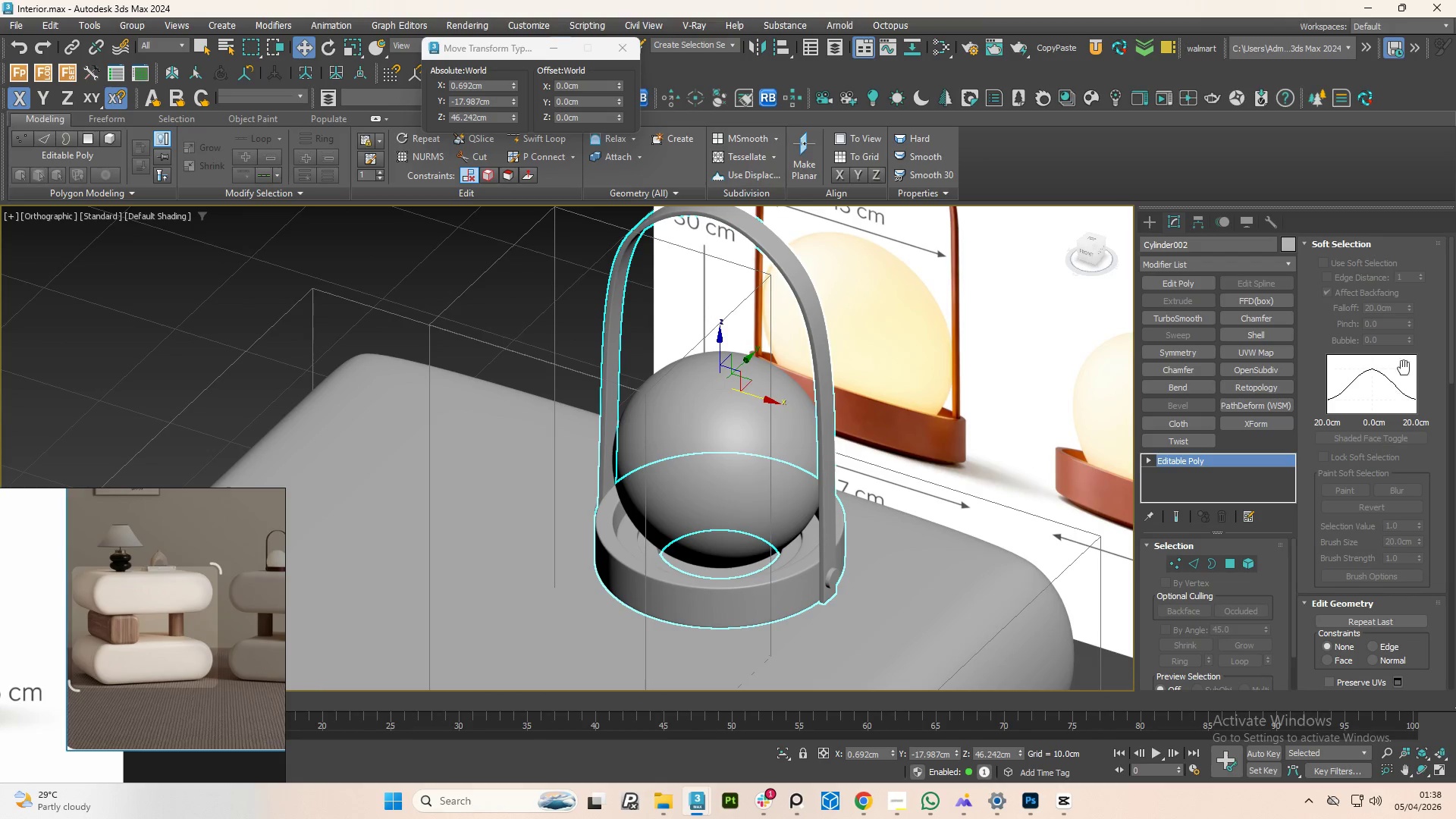 
left_click_drag(start_coordinate=[1451, 318], to_coordinate=[1450, 447])
 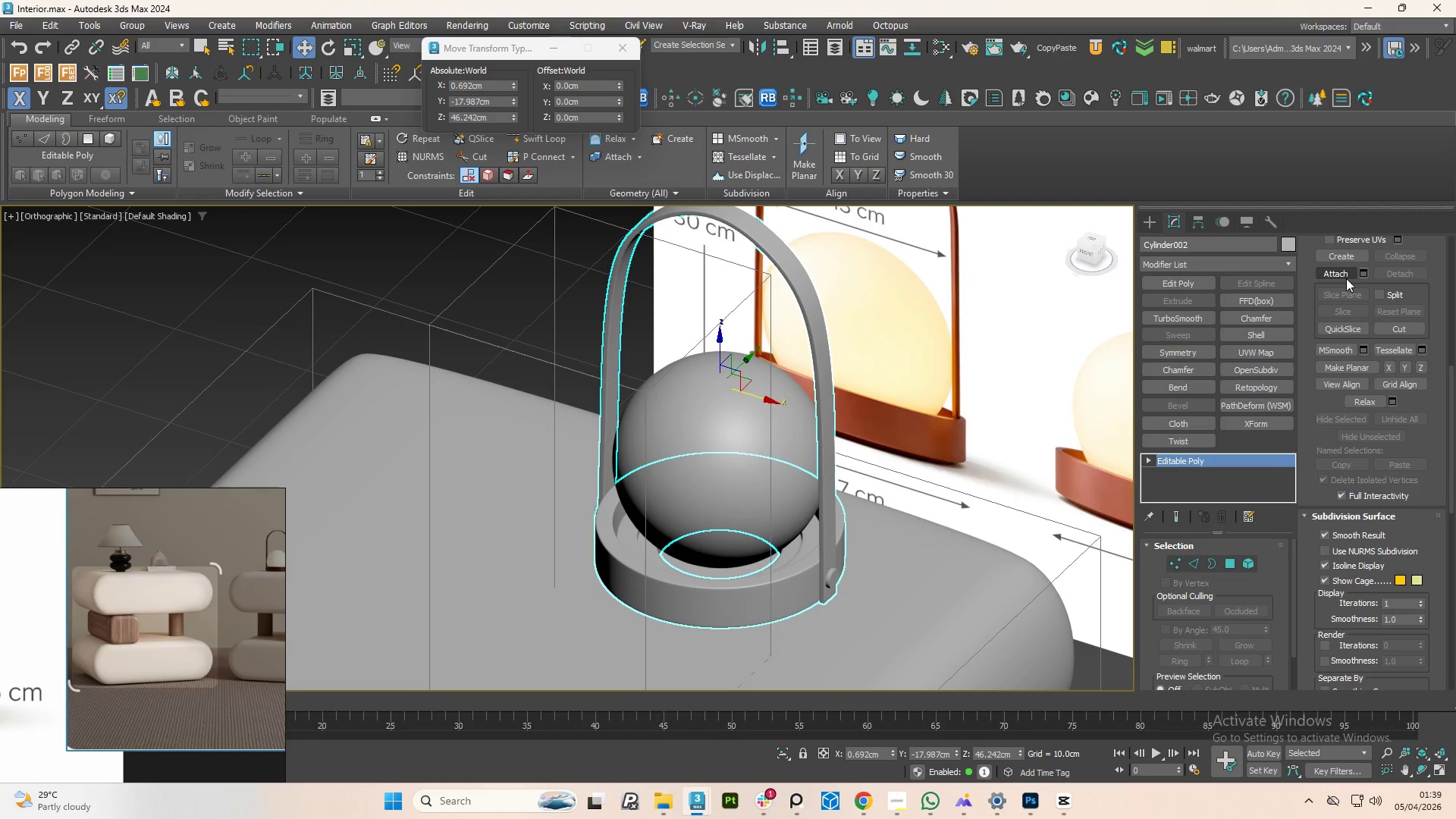 
left_click([1346, 278])
 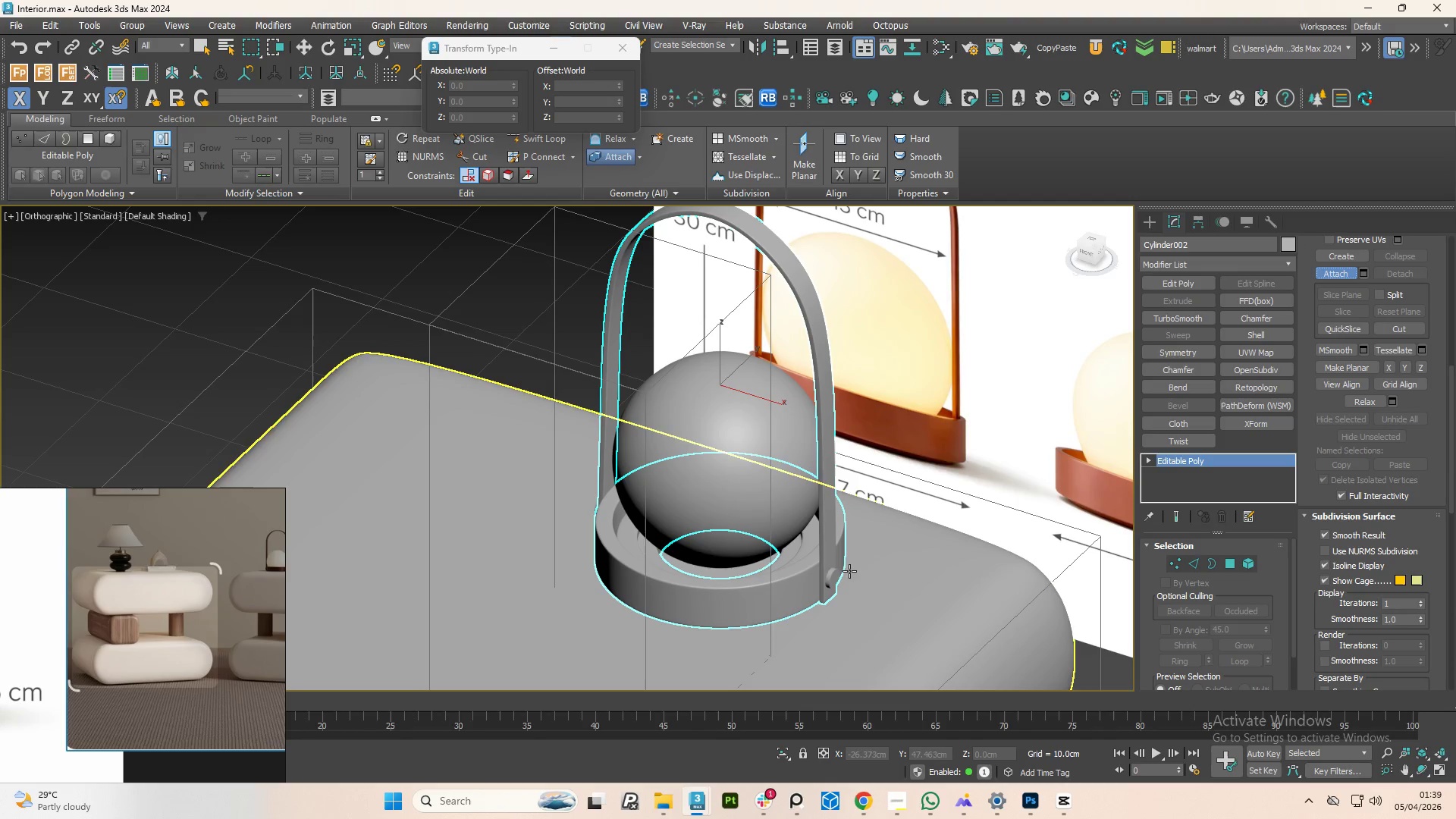 
scroll: coordinate [826, 582], scroll_direction: up, amount: 2.0
 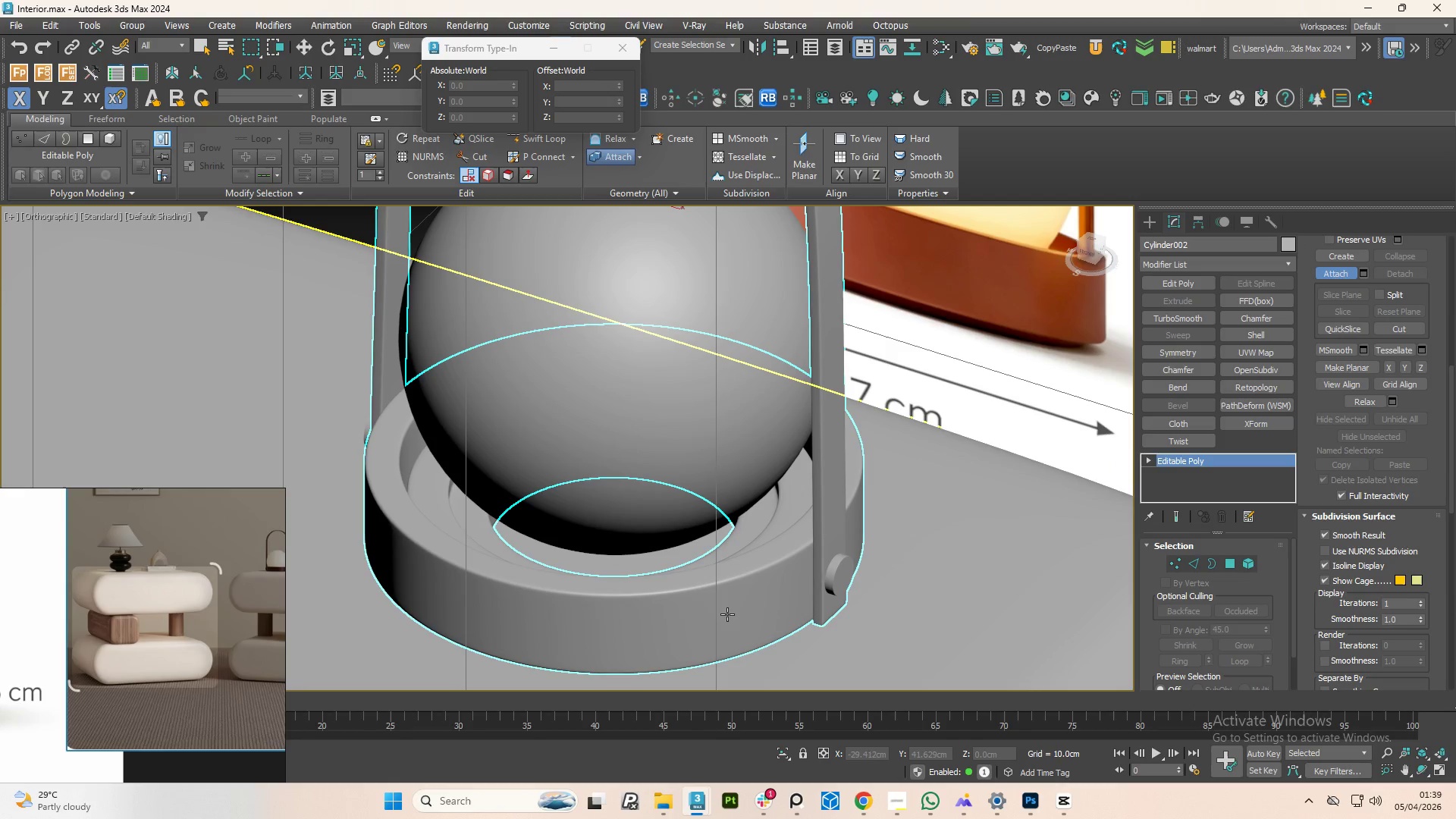 
hold_key(key=AltLeft, duration=0.8)
 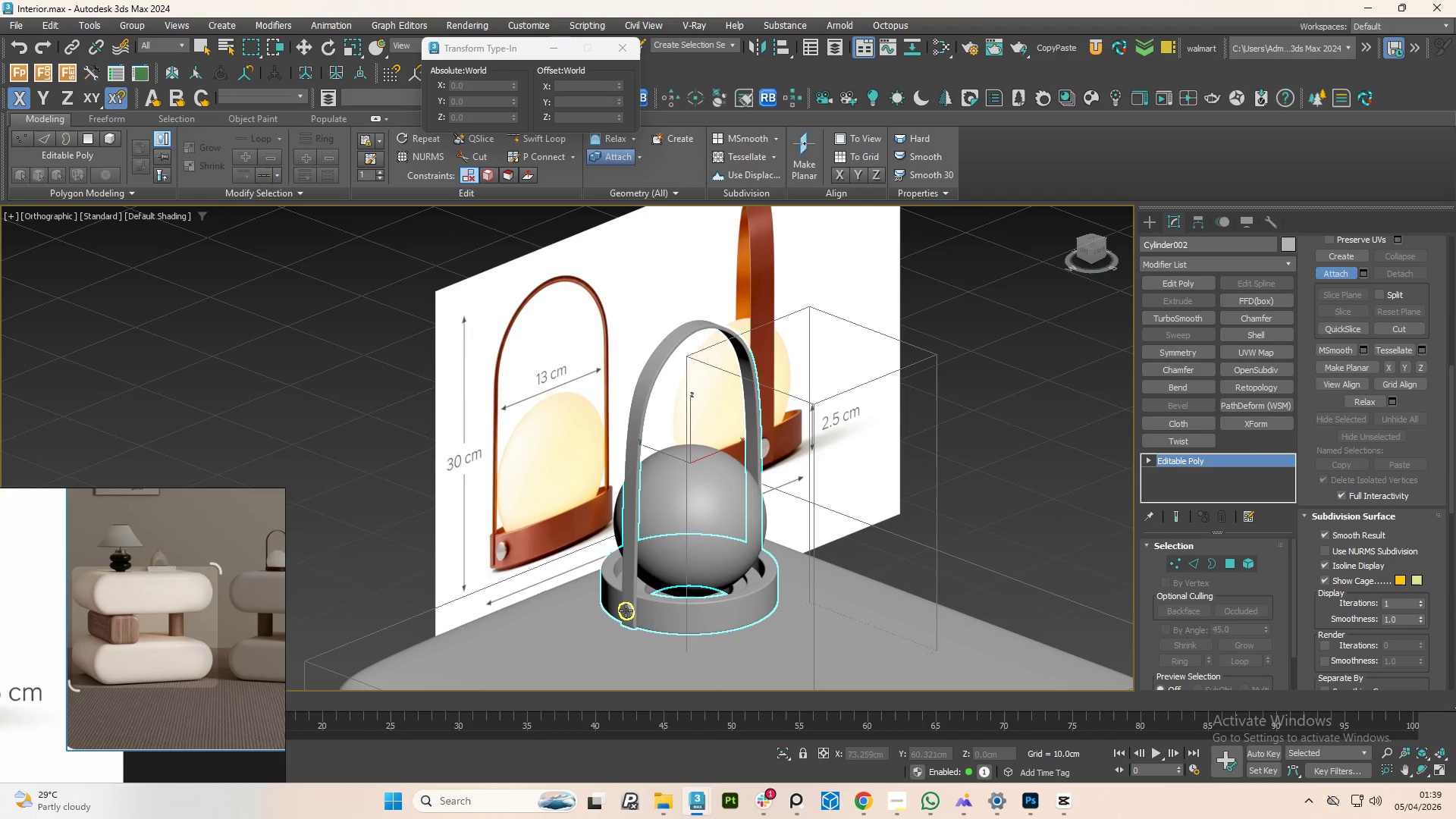 
scroll: coordinate [730, 613], scroll_direction: down, amount: 3.0
 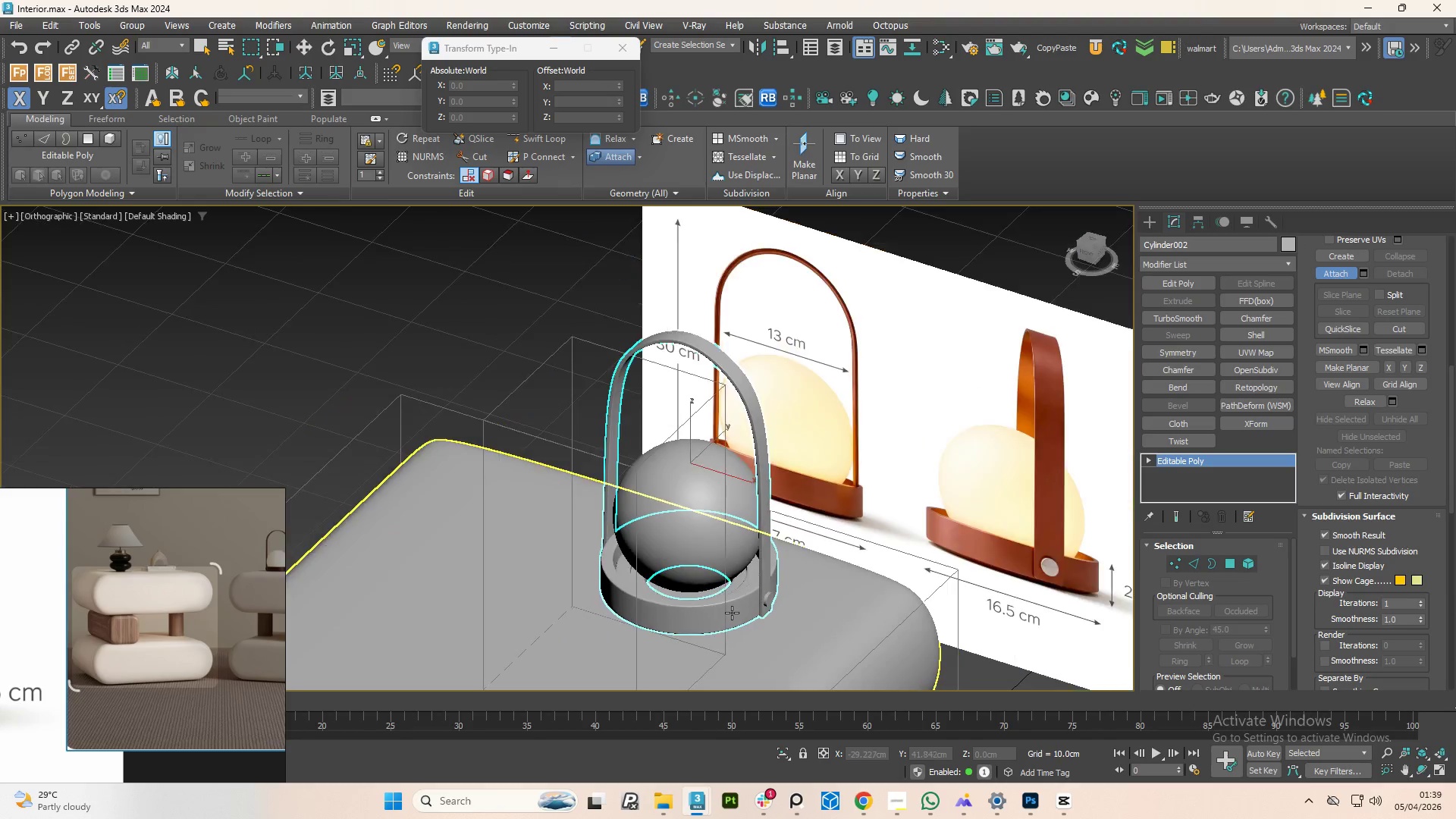 
left_click([626, 612])
 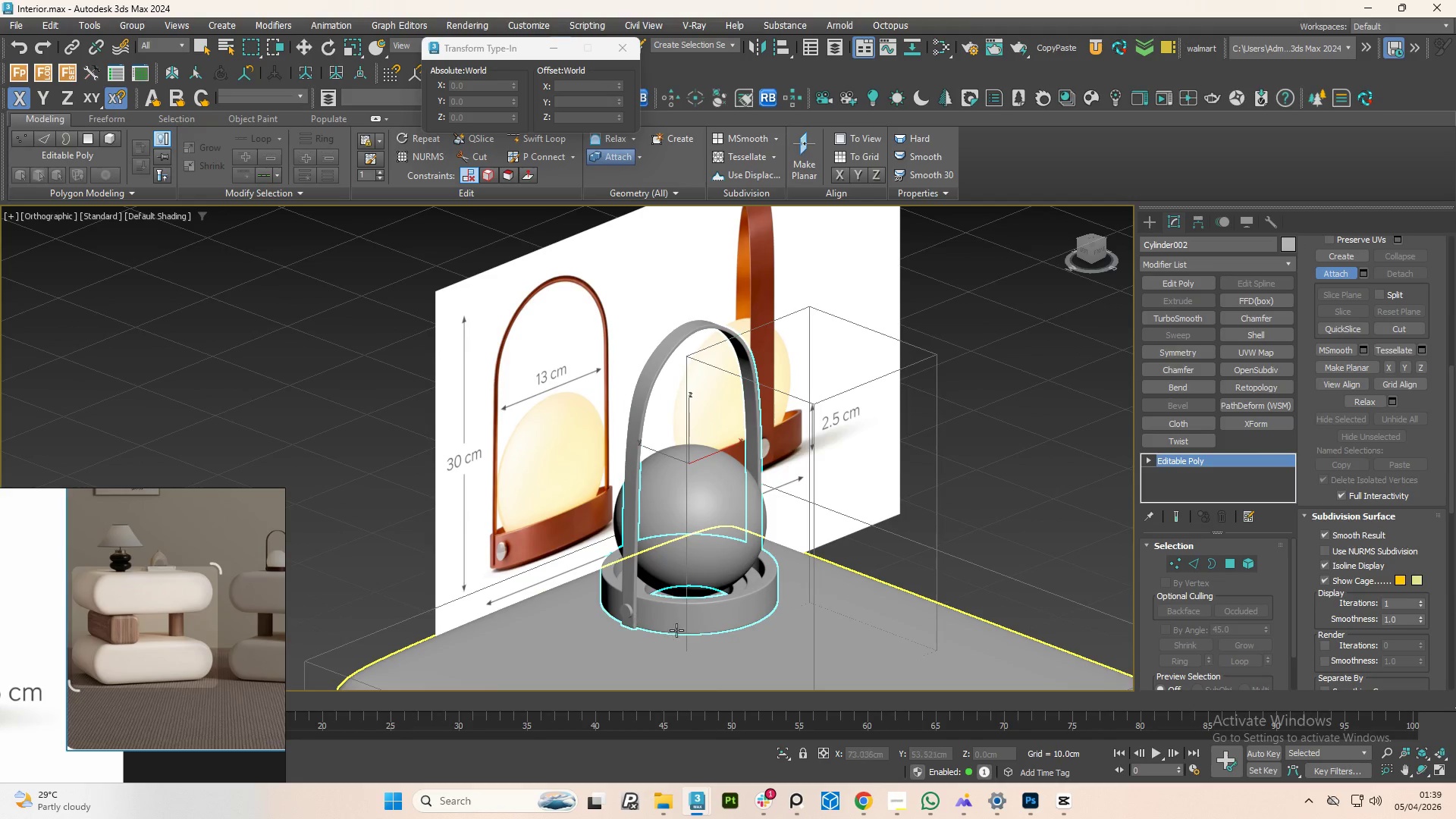 
hold_key(key=AltLeft, duration=1.24)
 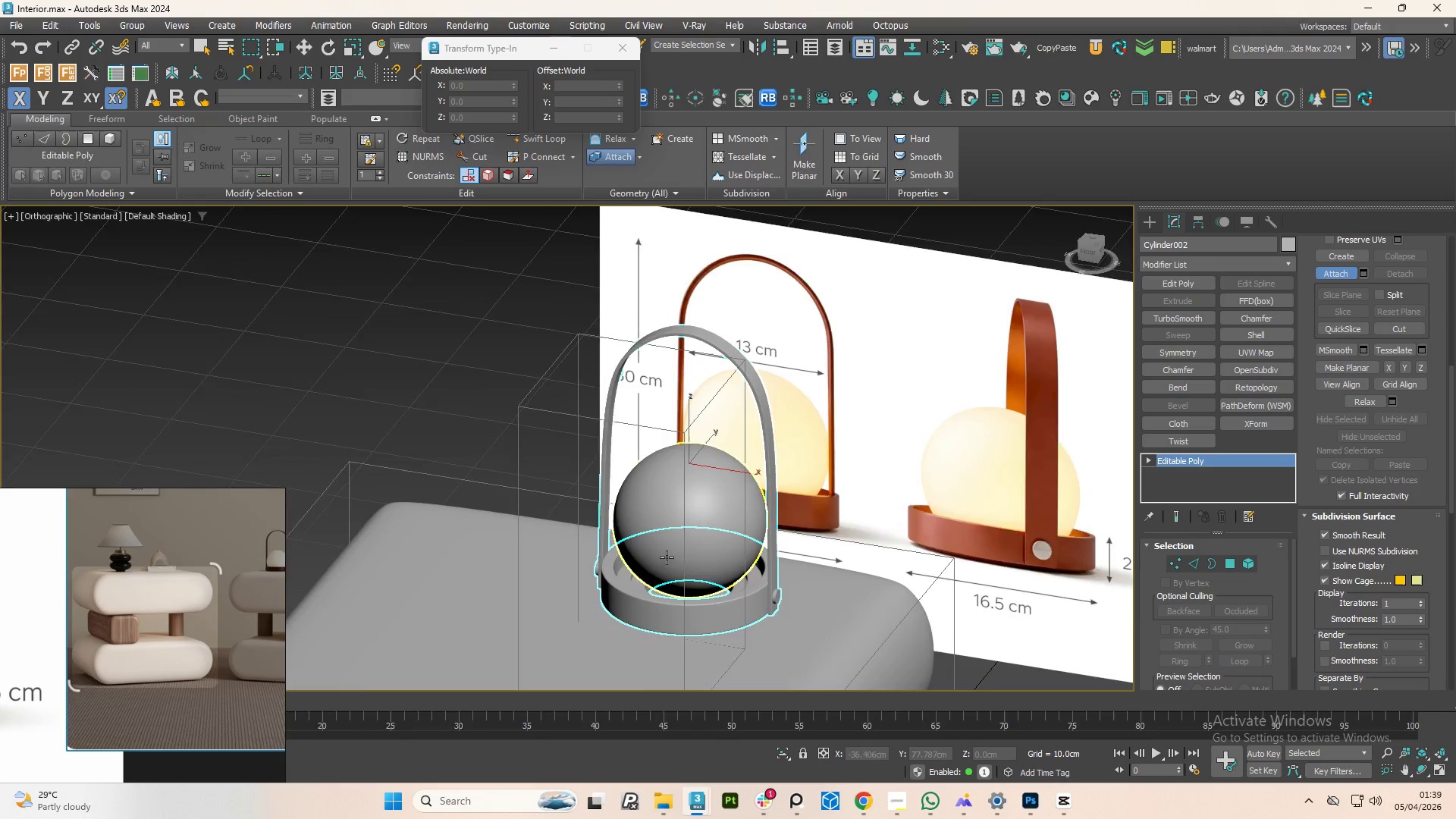 
scroll: coordinate [664, 525], scroll_direction: up, amount: 2.0
 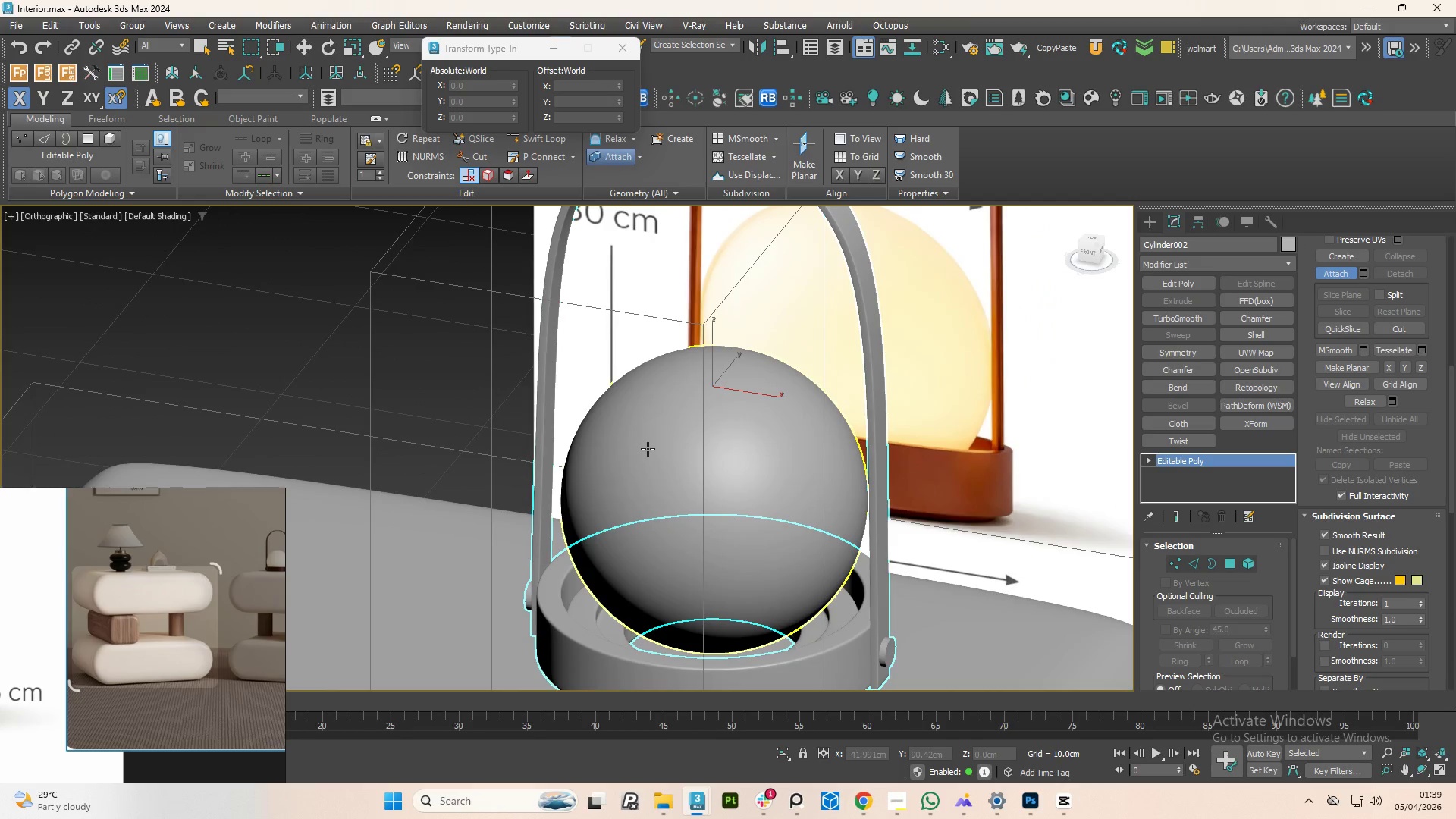 
left_click([648, 449])
 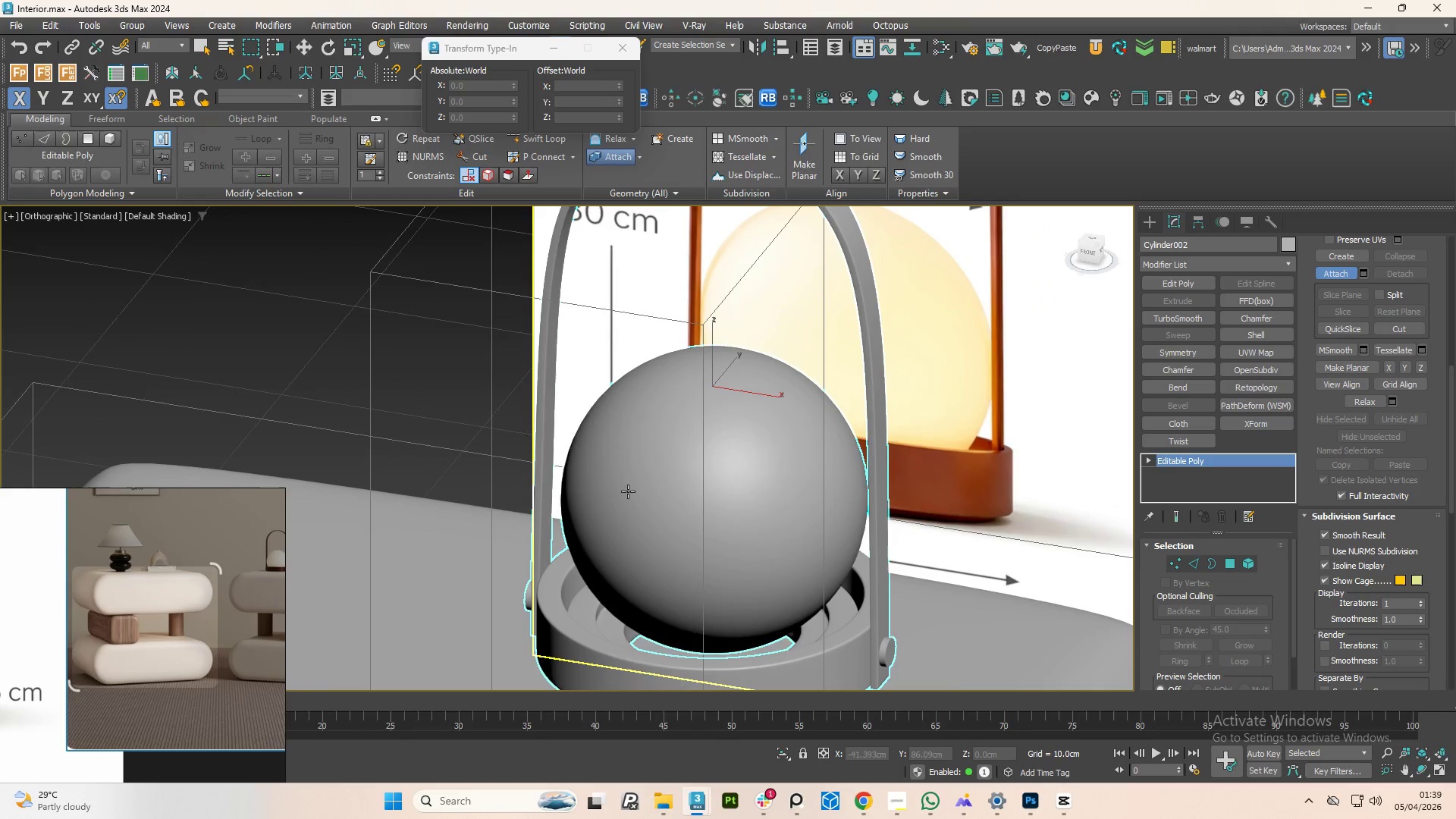 
hold_key(key=AltLeft, duration=1.5)
 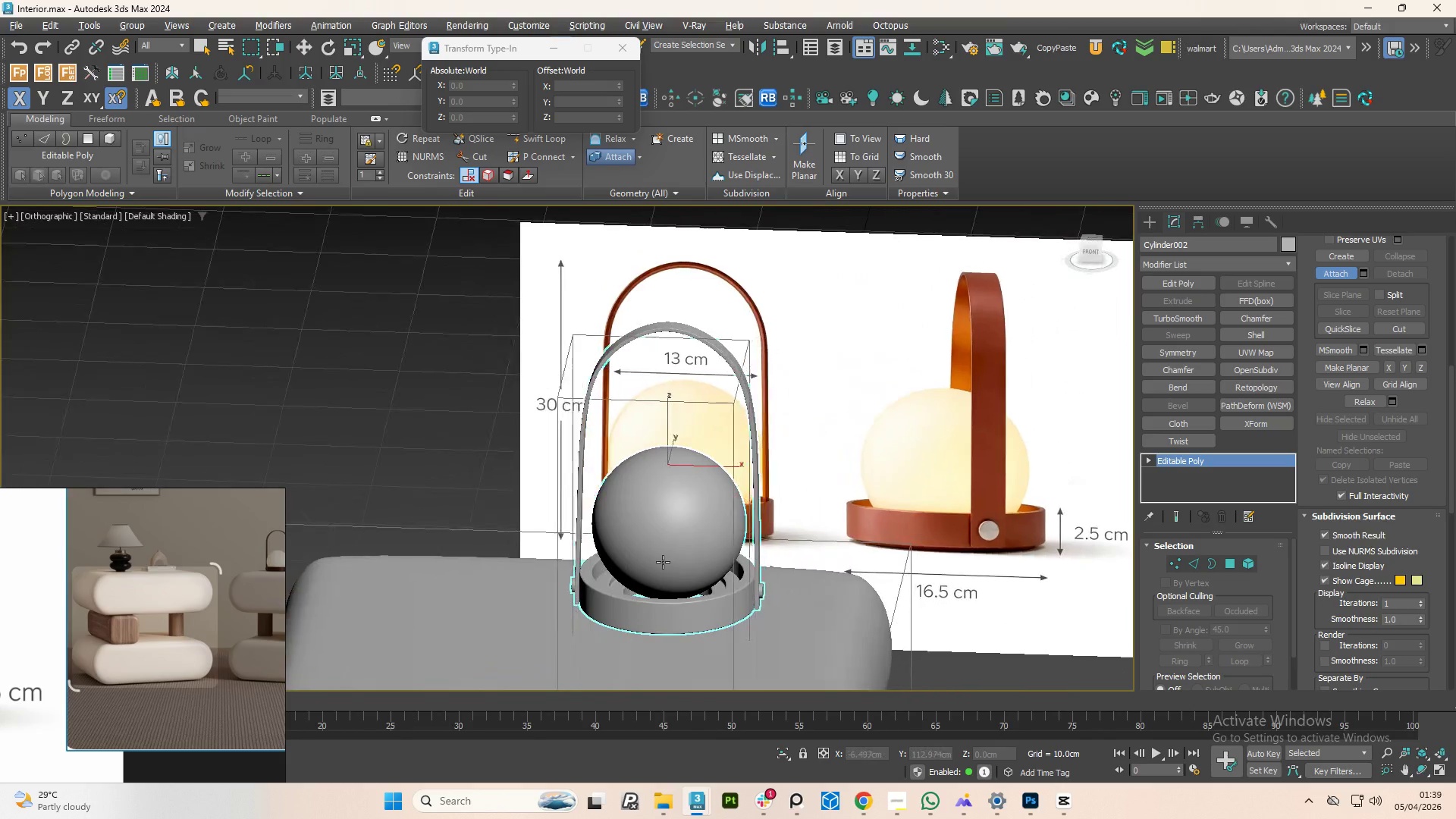 
scroll: coordinate [623, 555], scroll_direction: down, amount: 2.0
 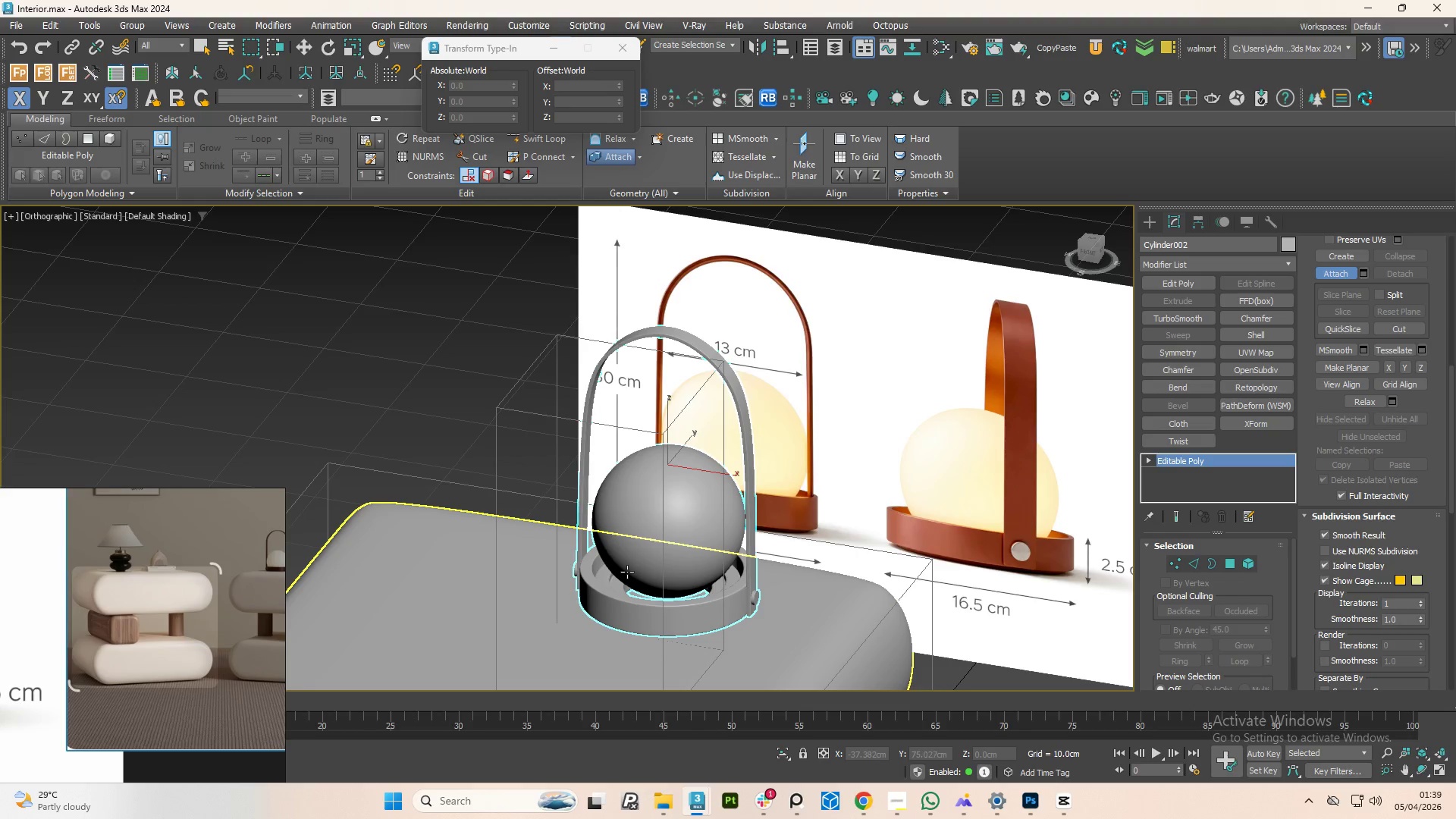 
hold_key(key=AltLeft, duration=0.94)
 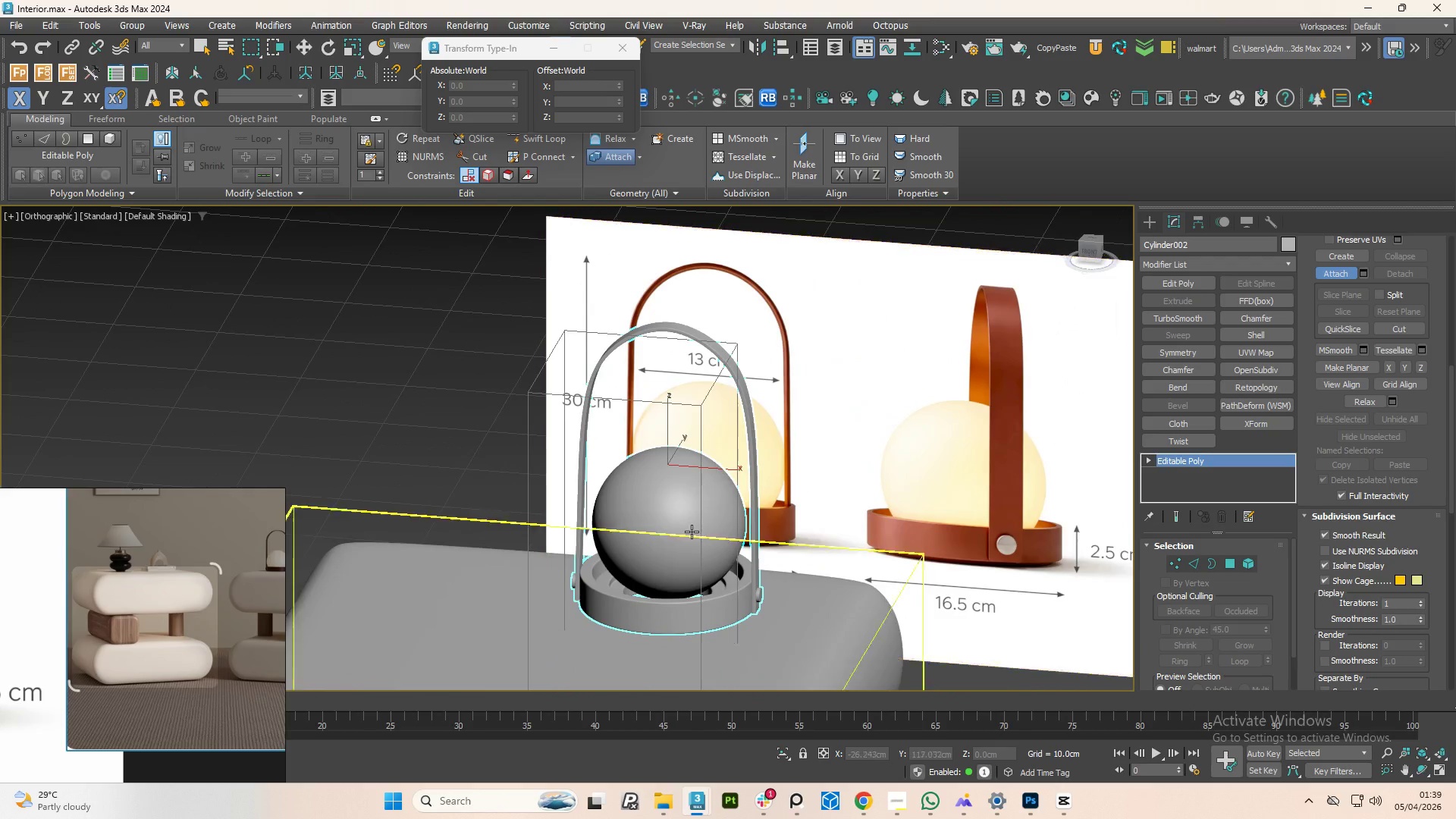 
scroll: coordinate [698, 526], scroll_direction: up, amount: 3.0
 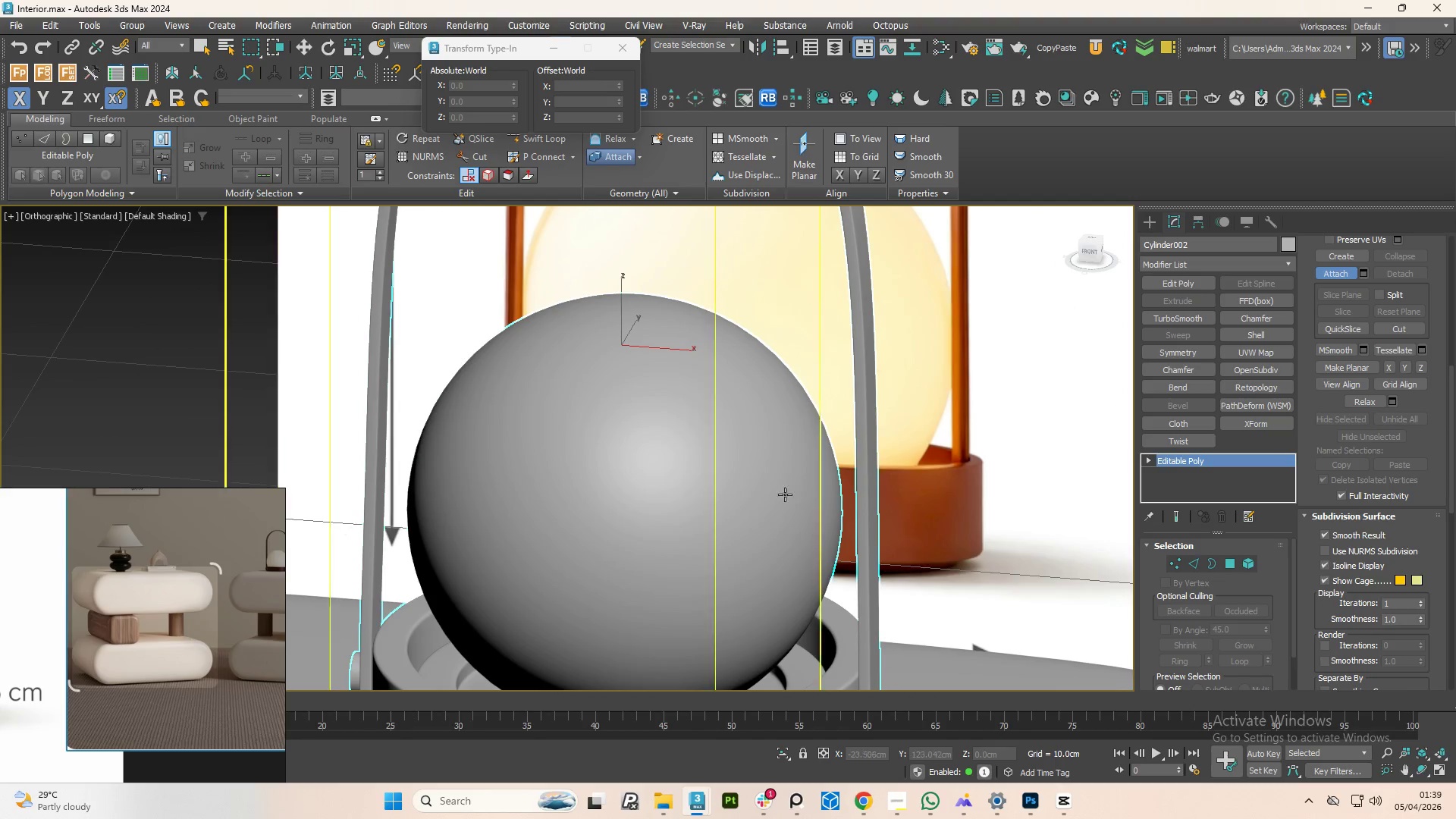 
scroll: coordinate [747, 505], scroll_direction: down, amount: 3.0
 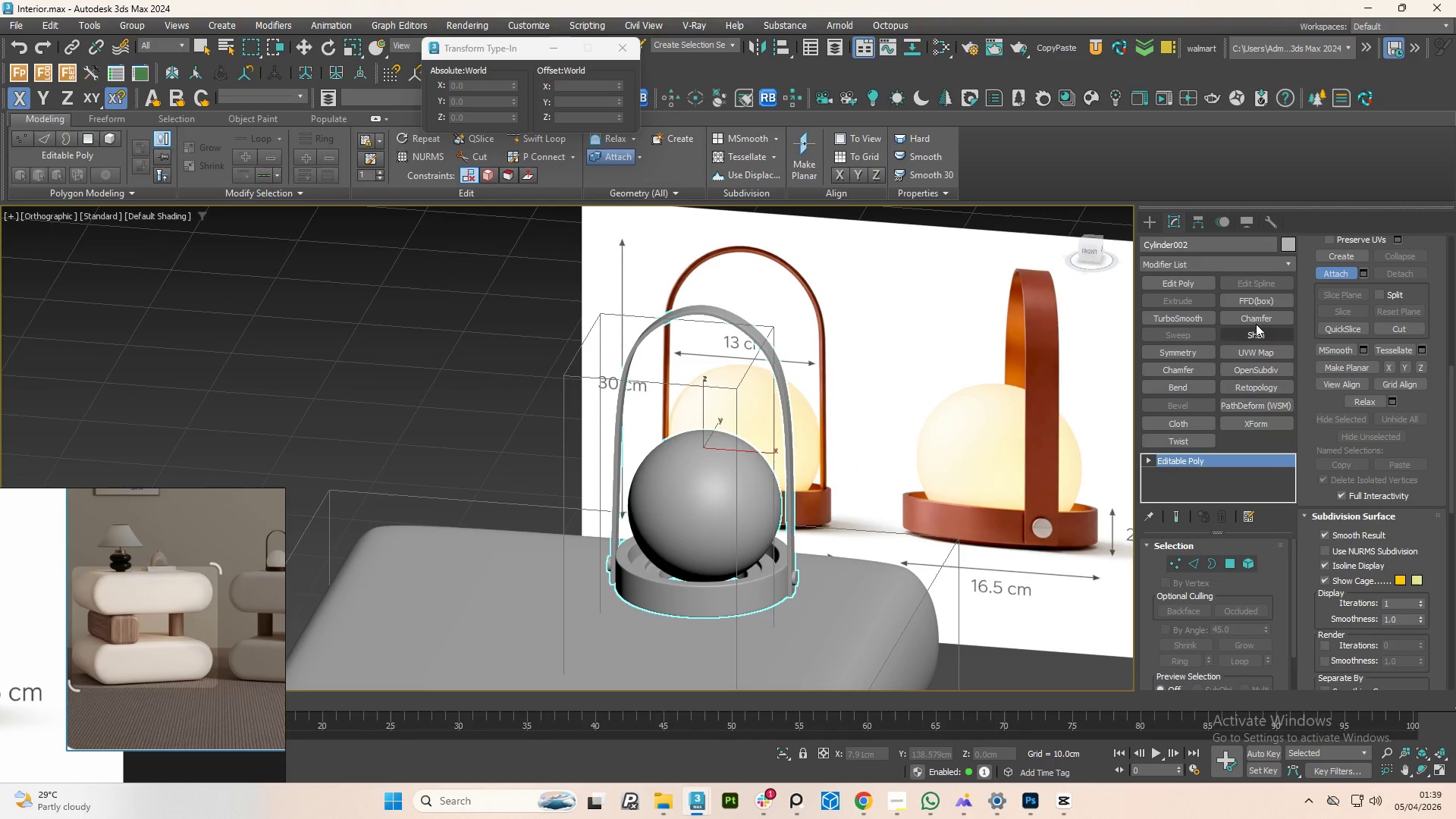 
left_click([1324, 268])
 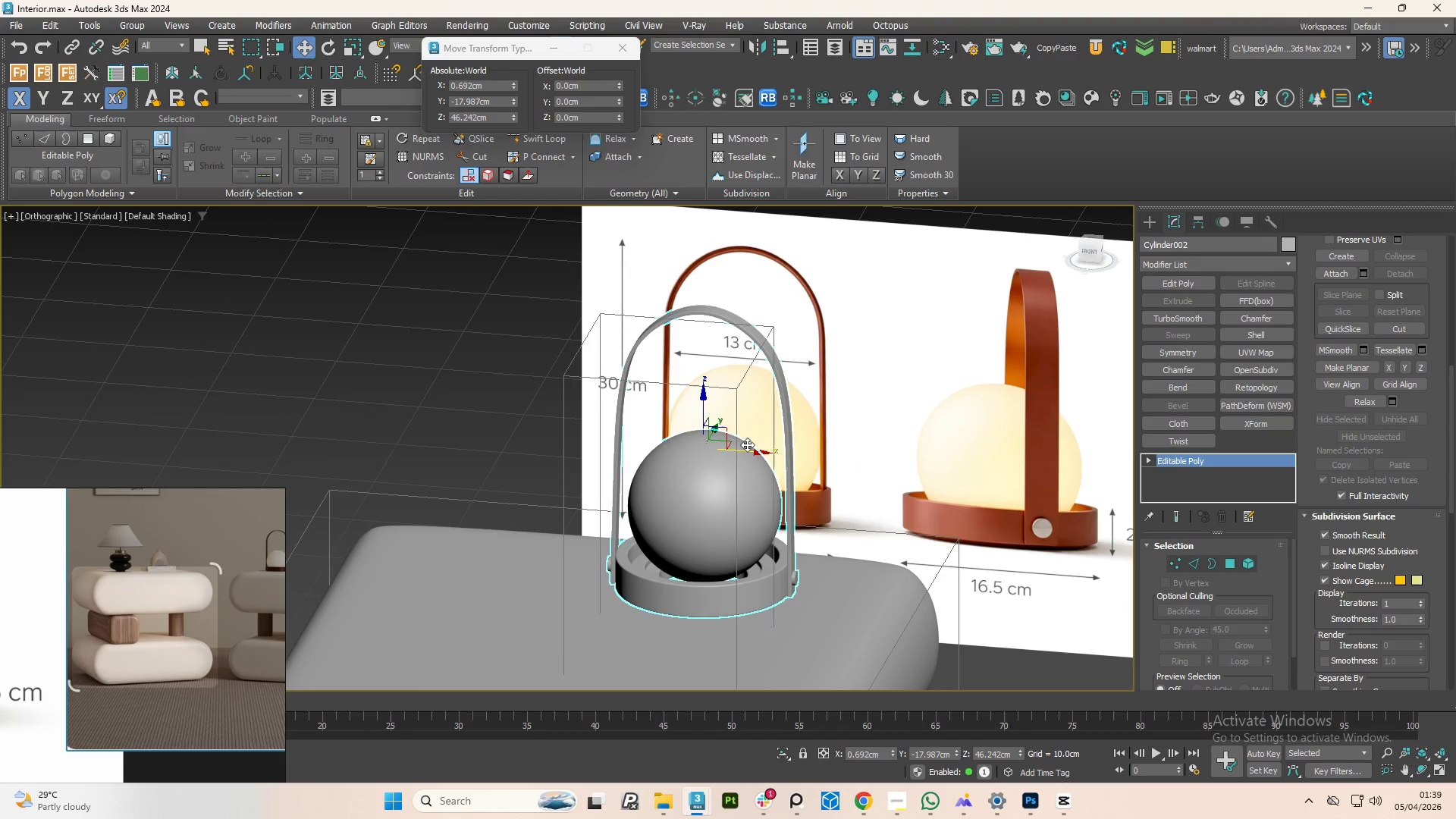 
left_click_drag(start_coordinate=[746, 448], to_coordinate=[896, 441])
 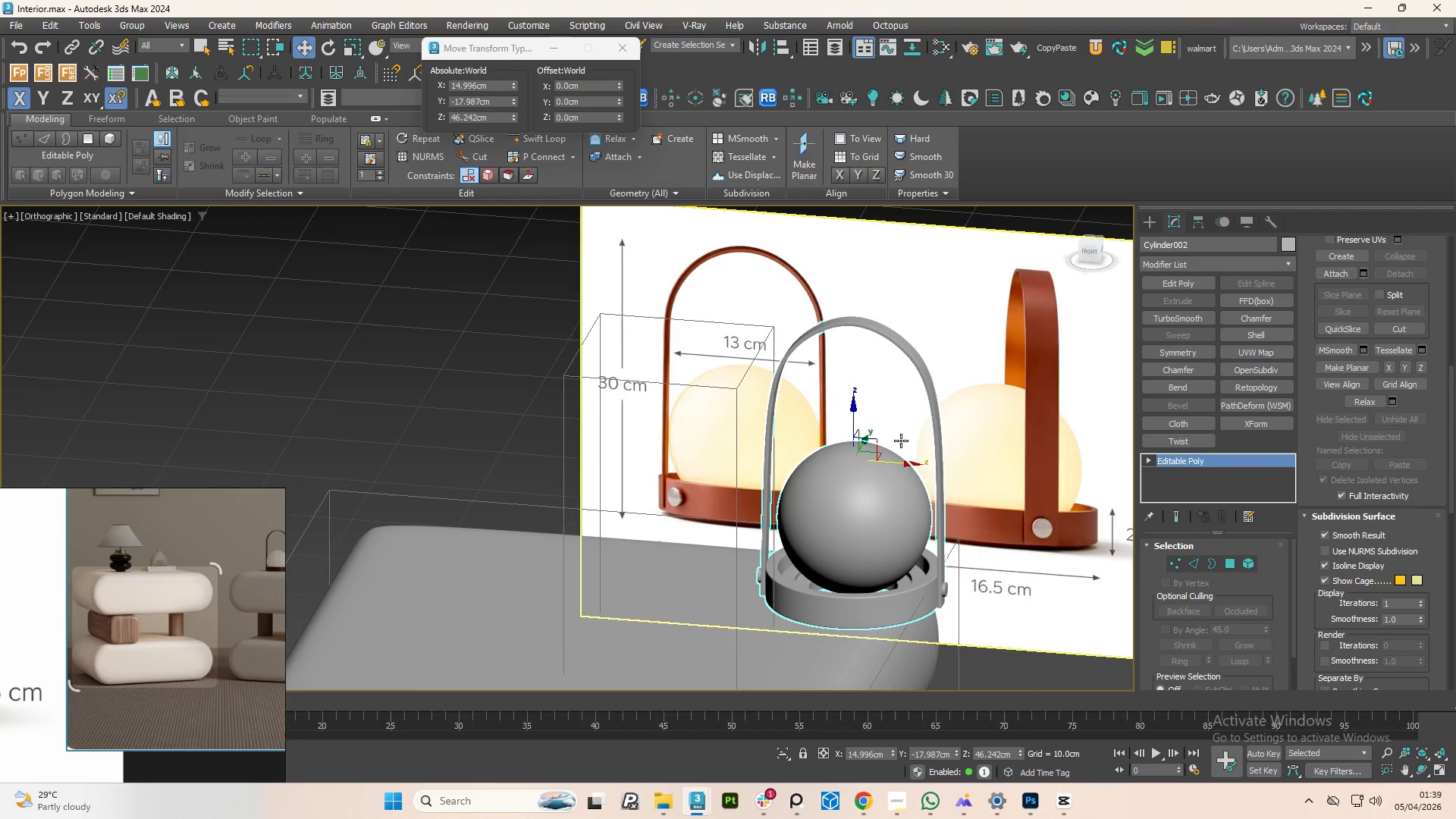 
key(Control+Z)
 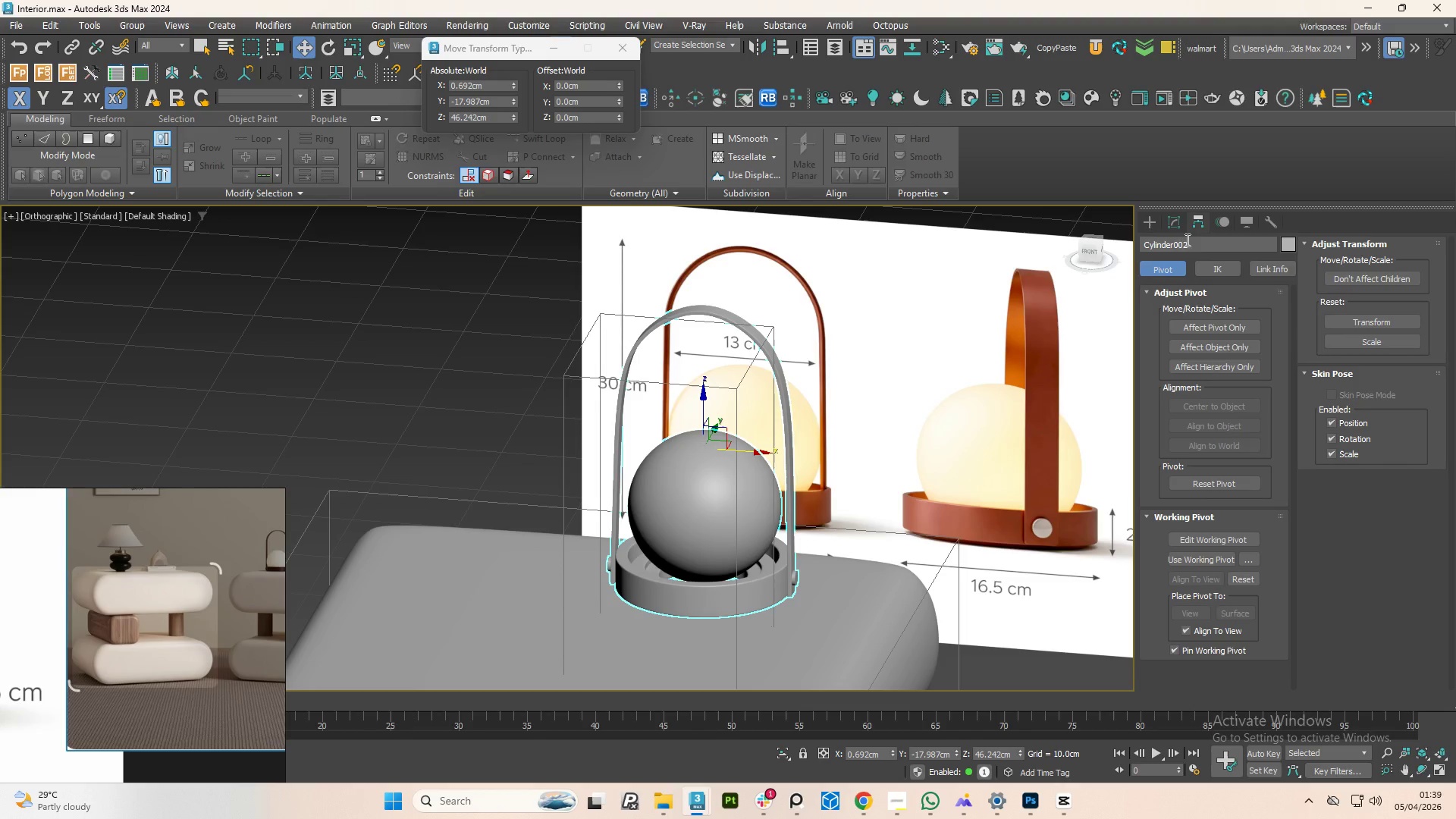 
left_click([1189, 322])
 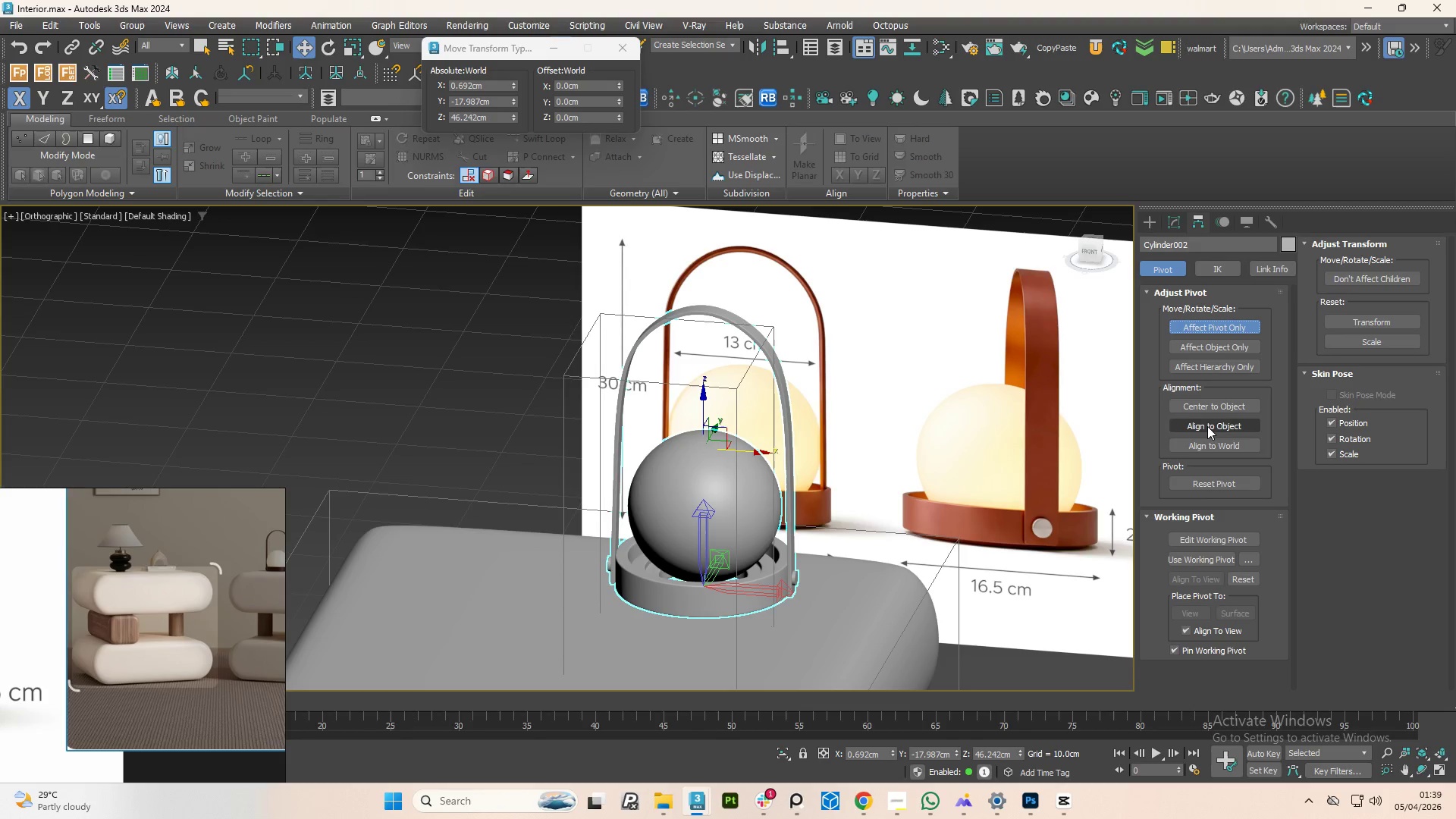 
left_click([1210, 419])
 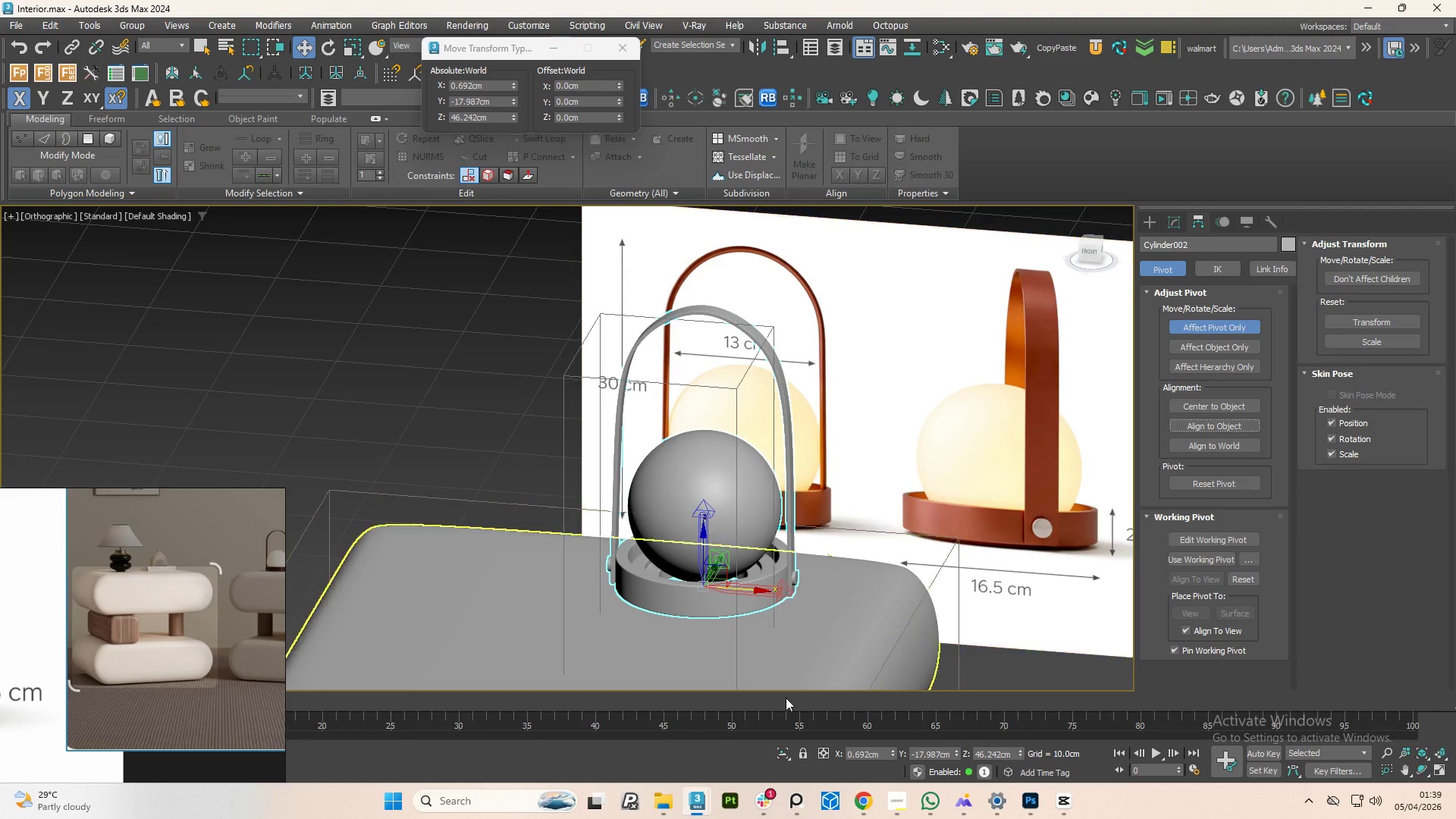 
hold_key(key=AltLeft, duration=1.17)
 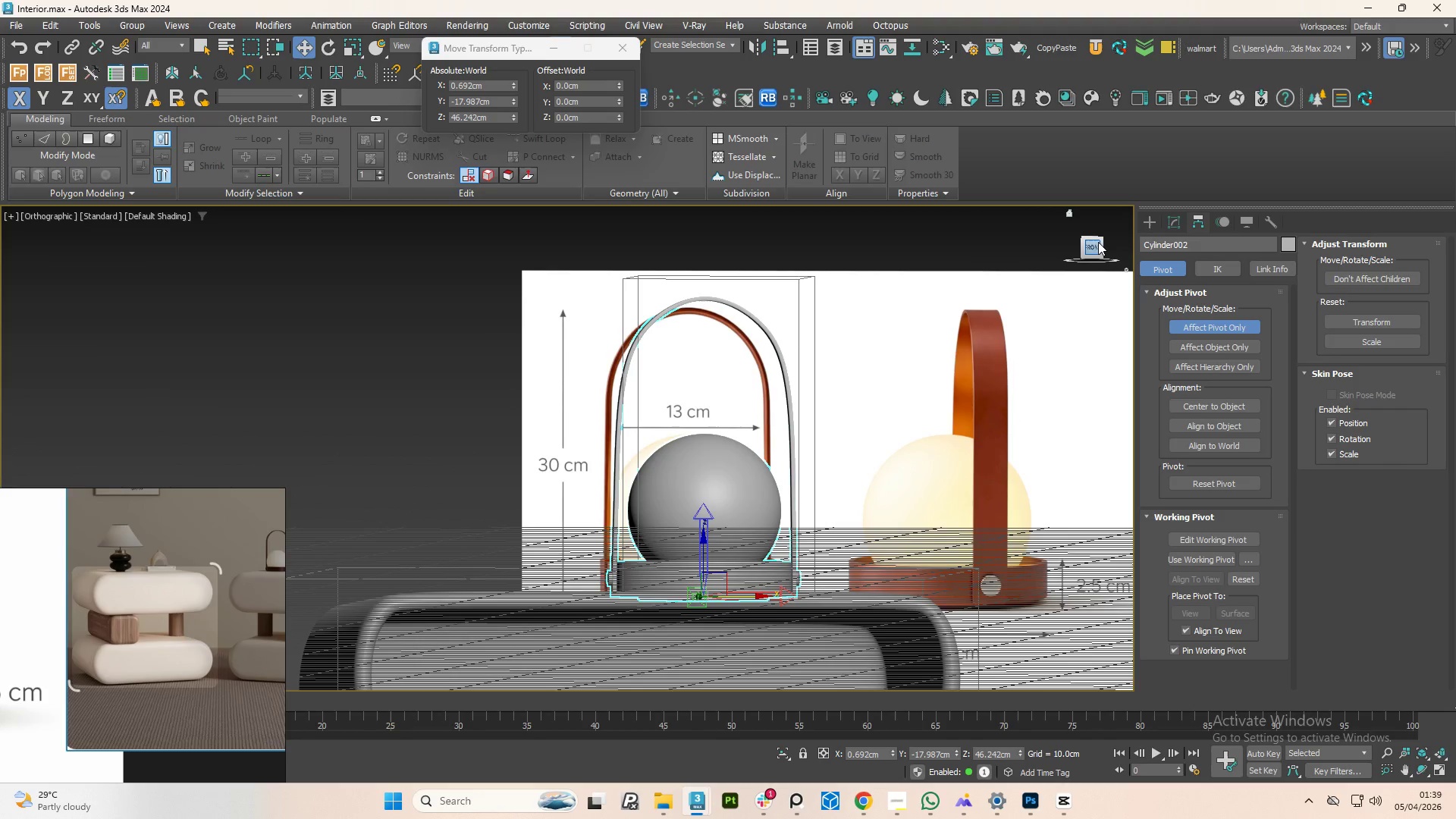 
left_click([1096, 249])
 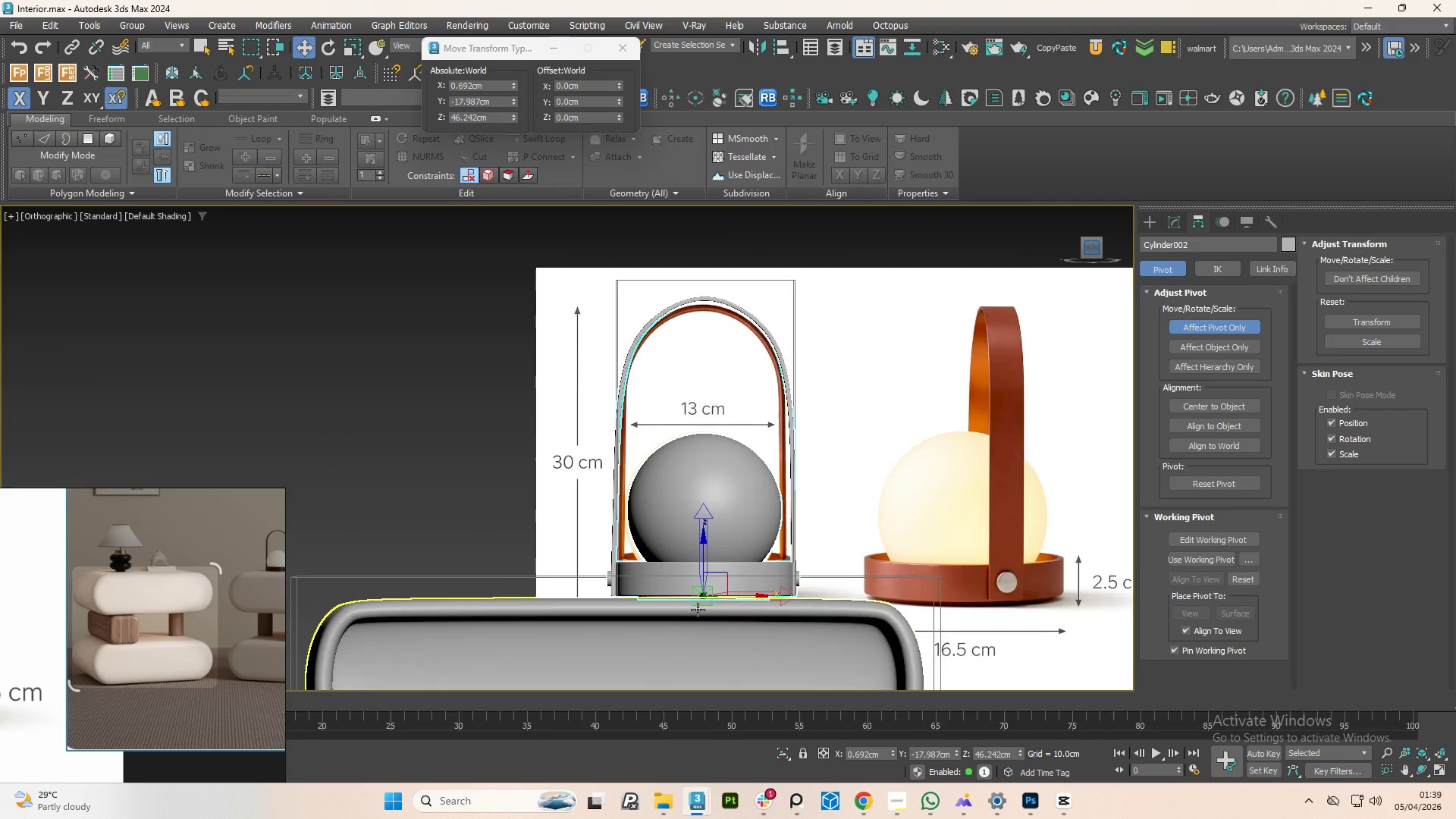 
scroll: coordinate [698, 610], scroll_direction: up, amount: 2.0
 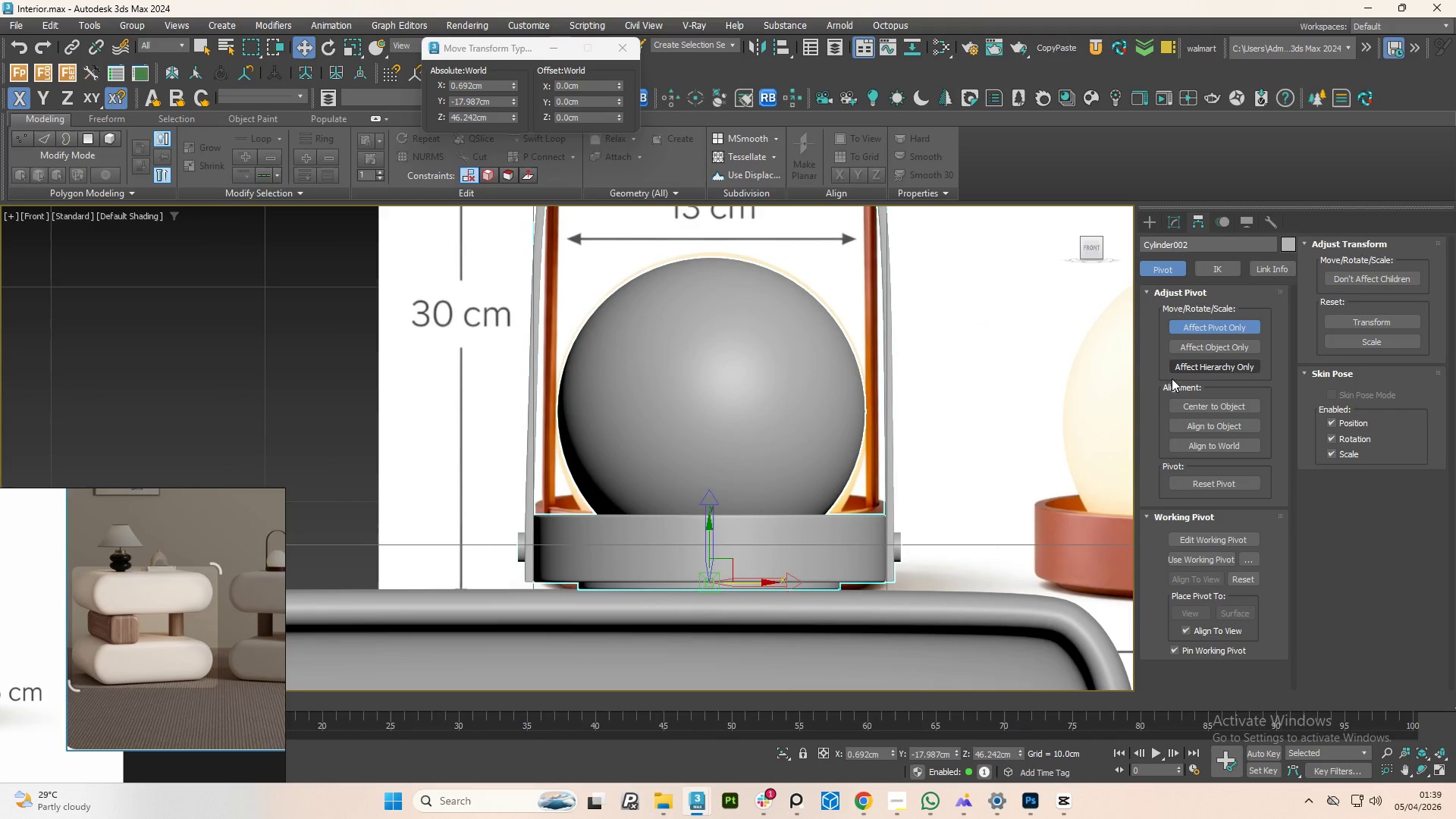 
left_click([1197, 407])
 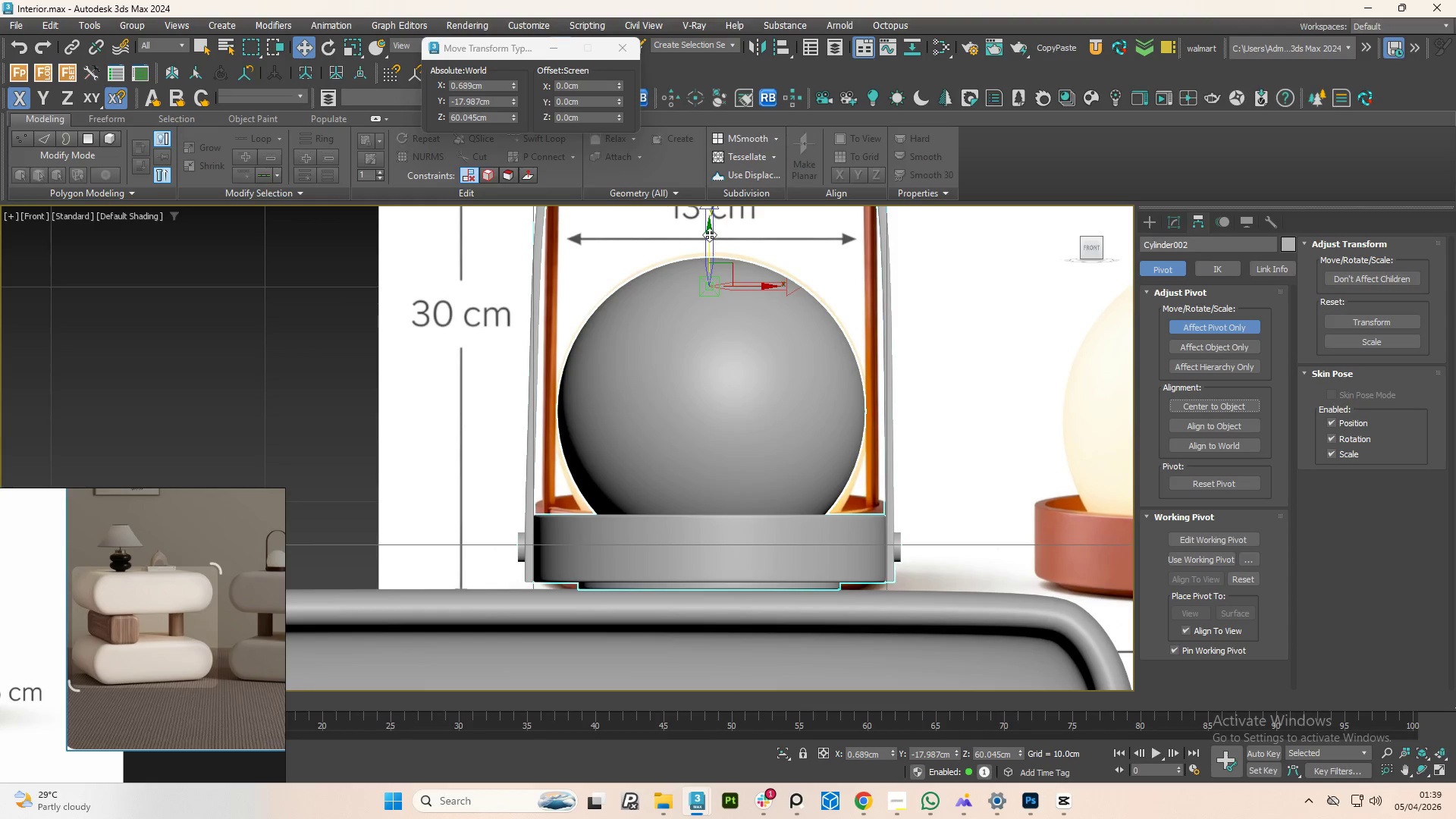 
left_click_drag(start_coordinate=[709, 234], to_coordinate=[687, 535])
 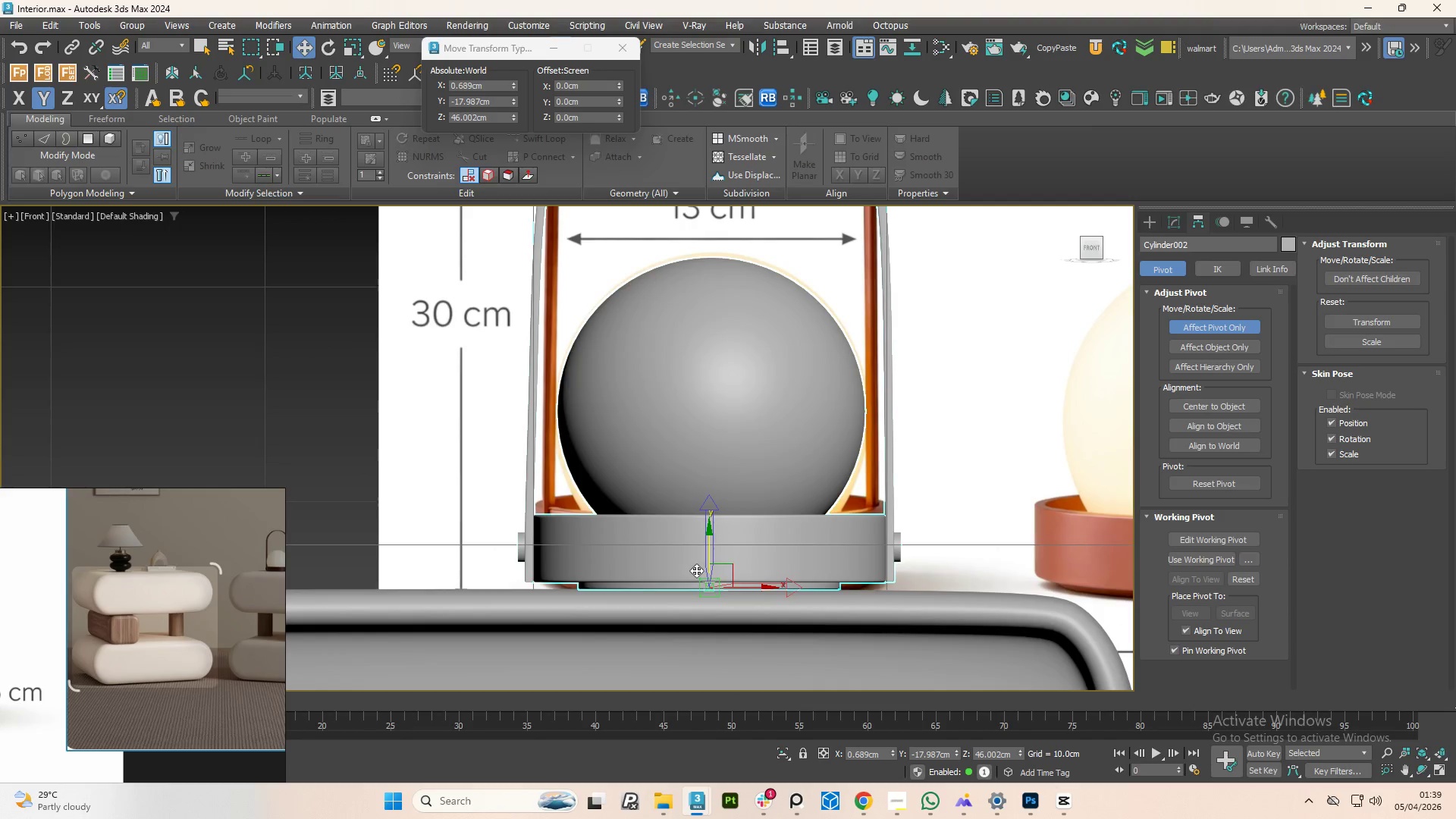 
scroll: coordinate [717, 588], scroll_direction: up, amount: 4.0
 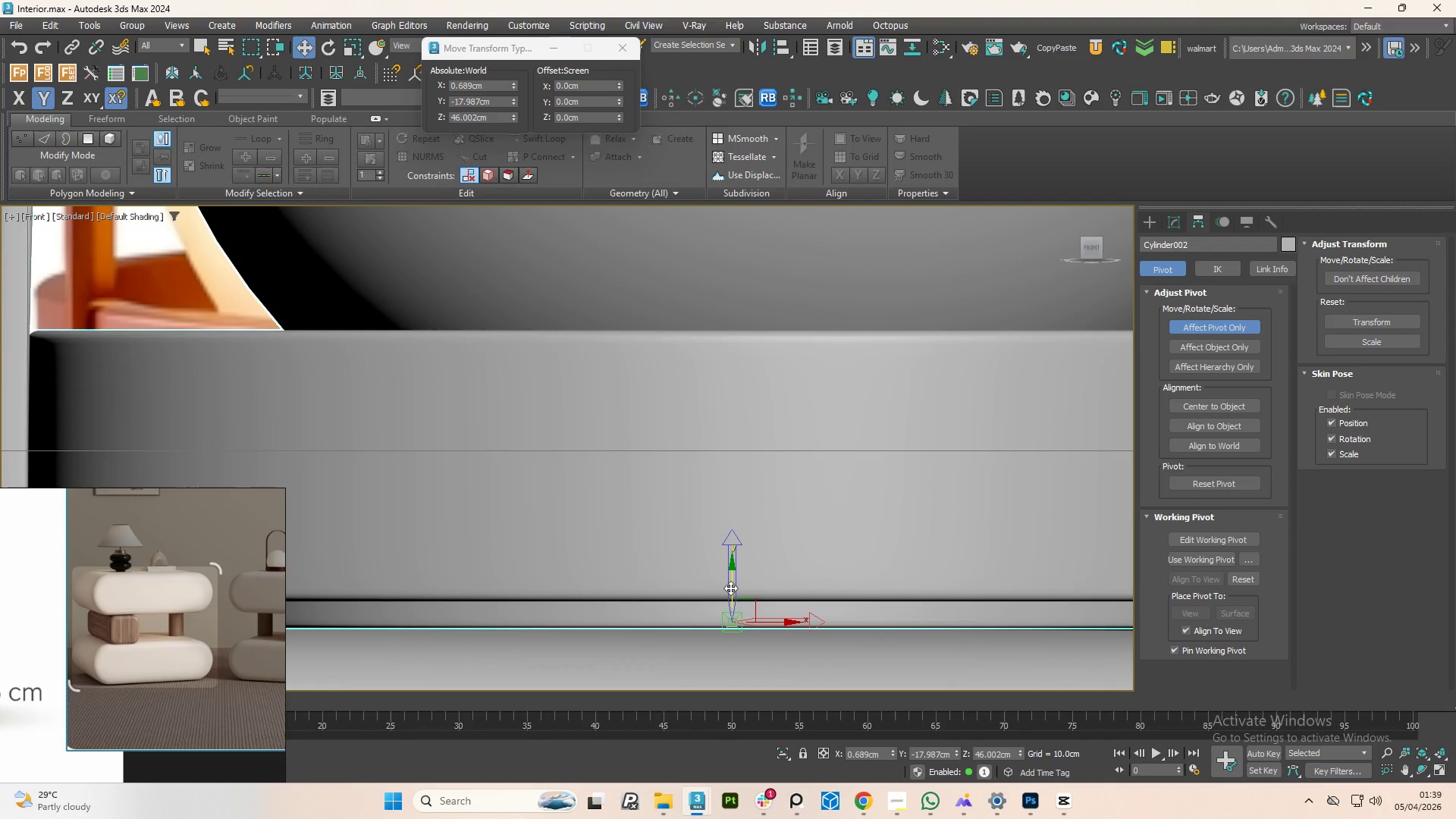 
key(S)
 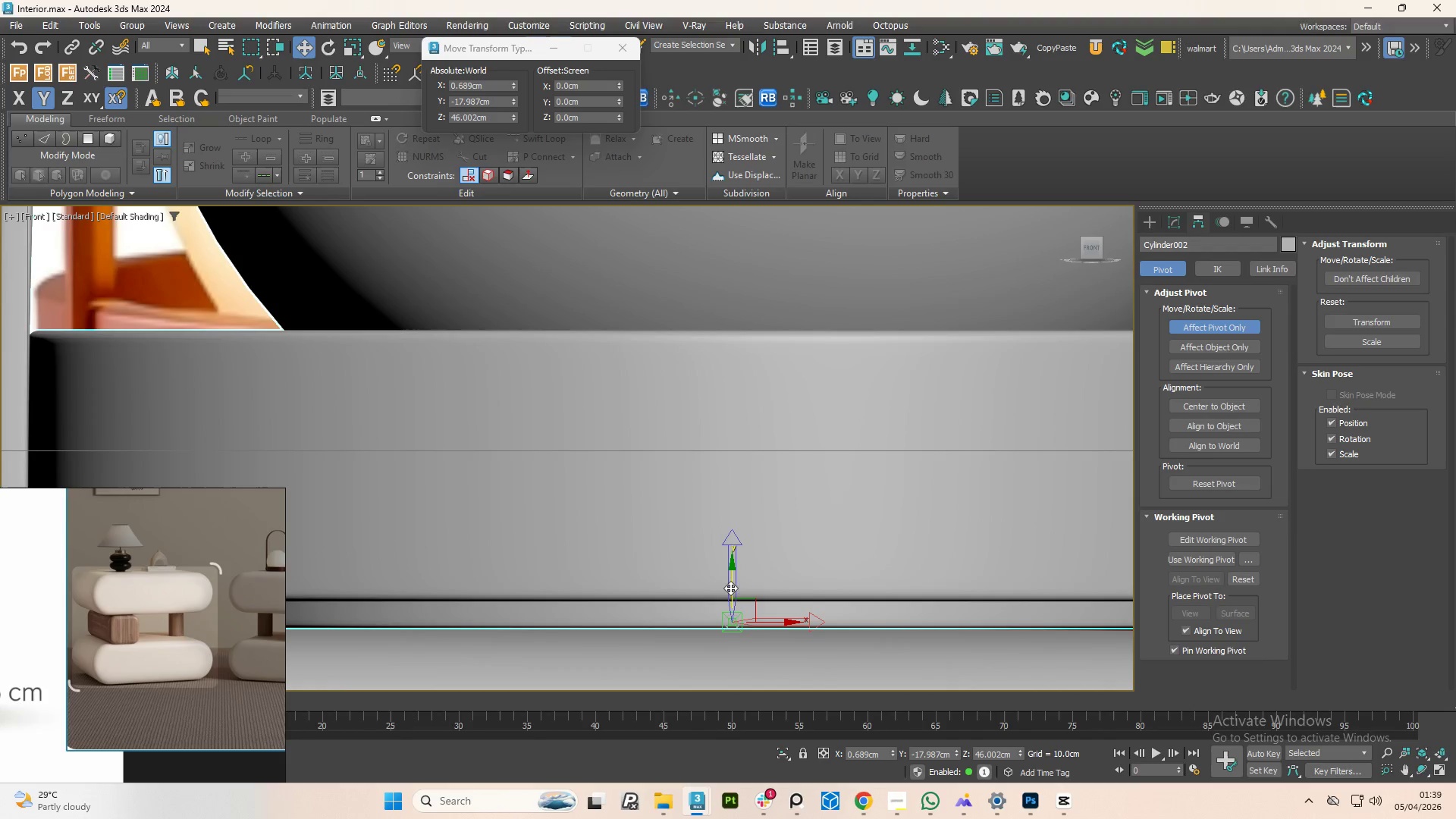 
left_click_drag(start_coordinate=[730, 588], to_coordinate=[659, 627])
 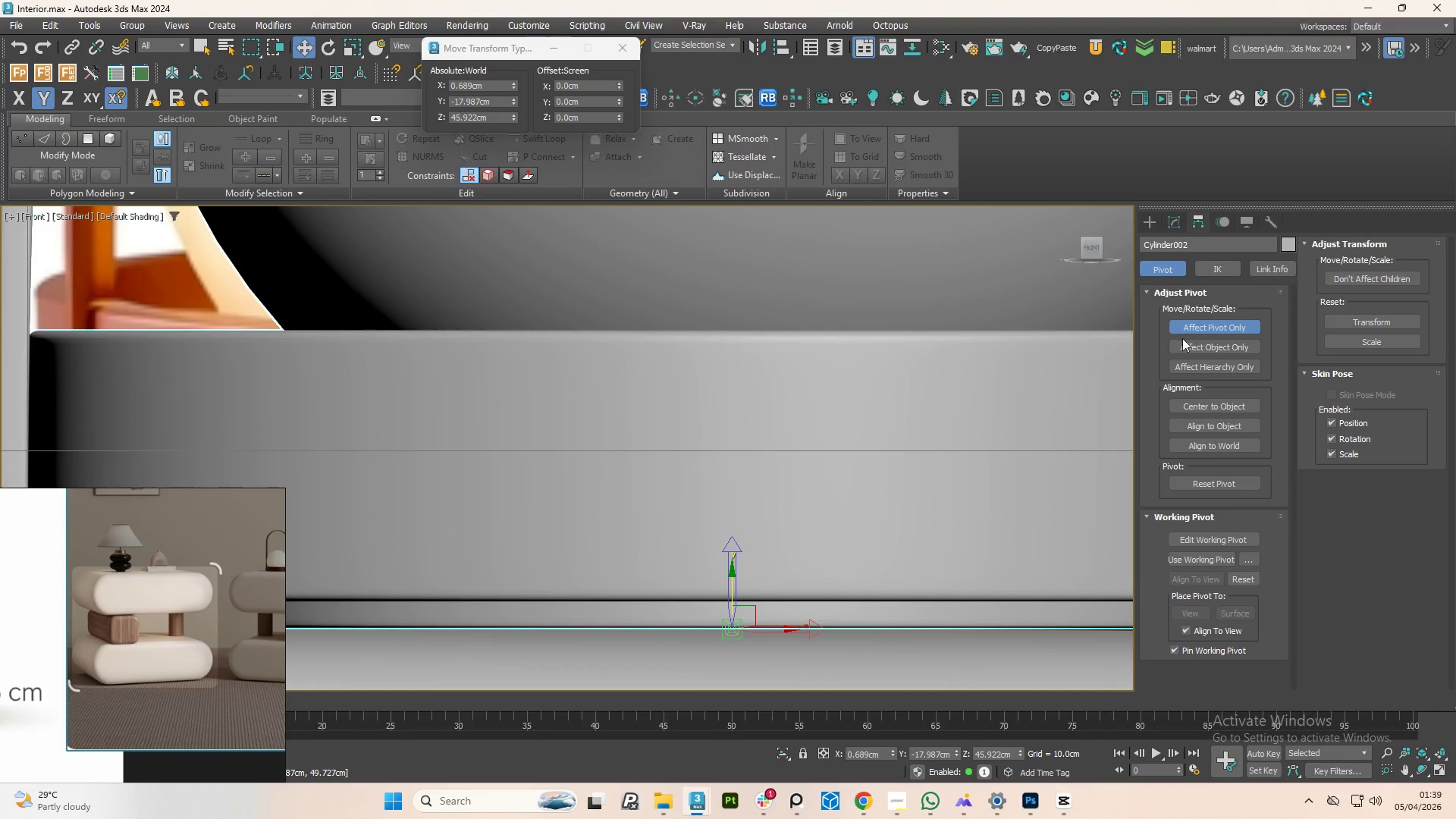 
left_click([1187, 320])
 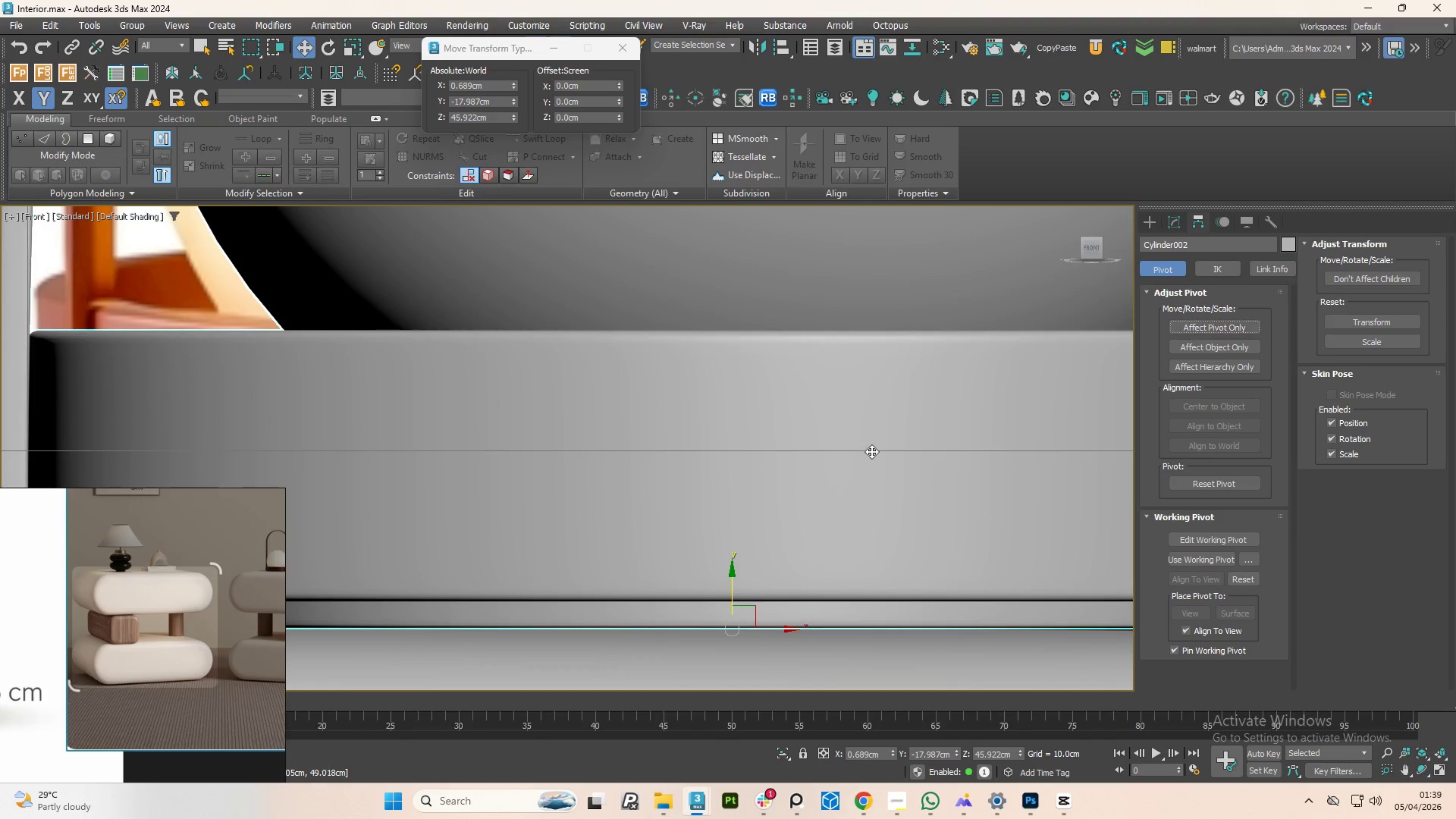 
scroll: coordinate [602, 554], scroll_direction: down, amount: 7.0
 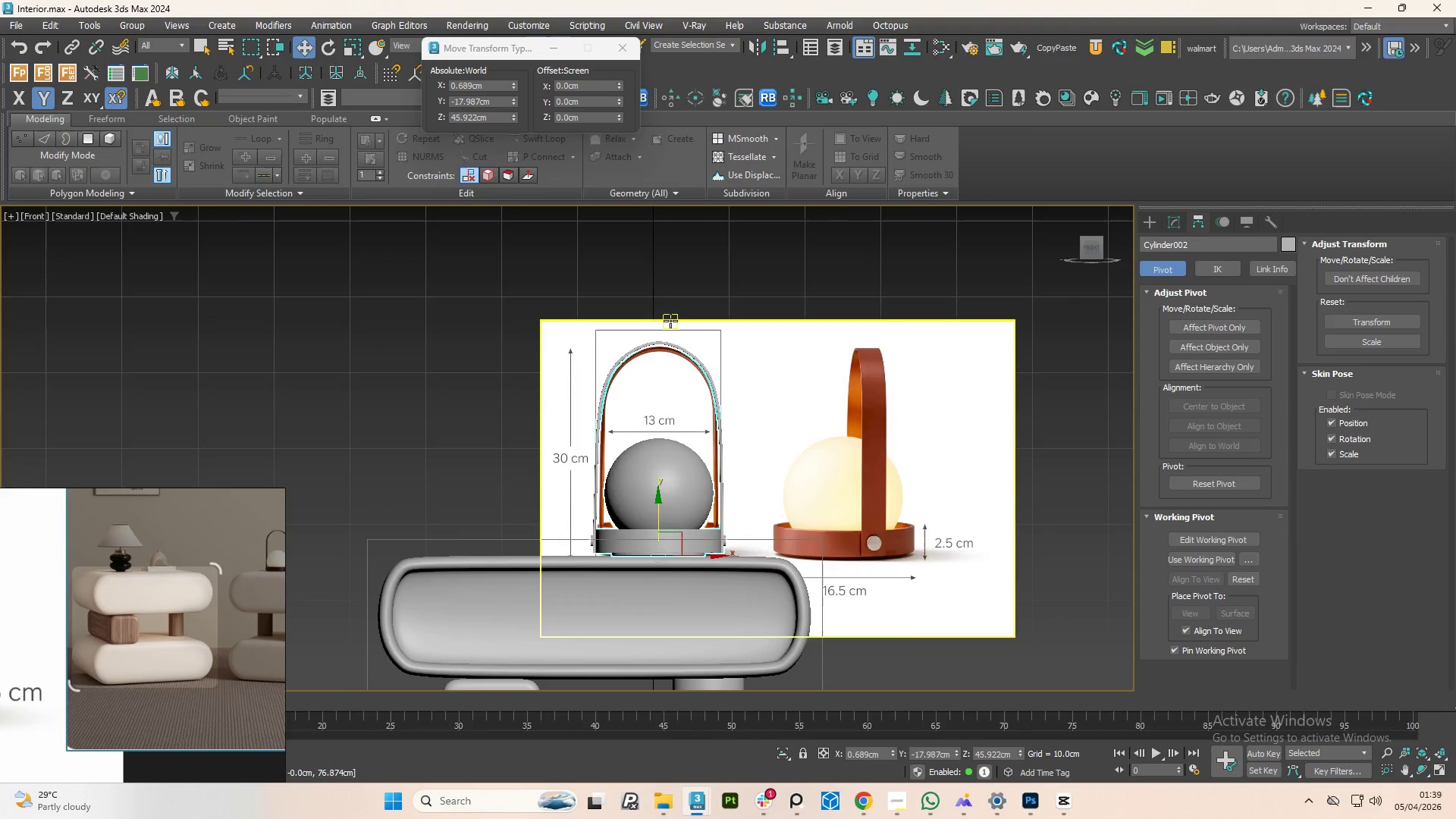 
scroll: coordinate [672, 339], scroll_direction: up, amount: 3.0
 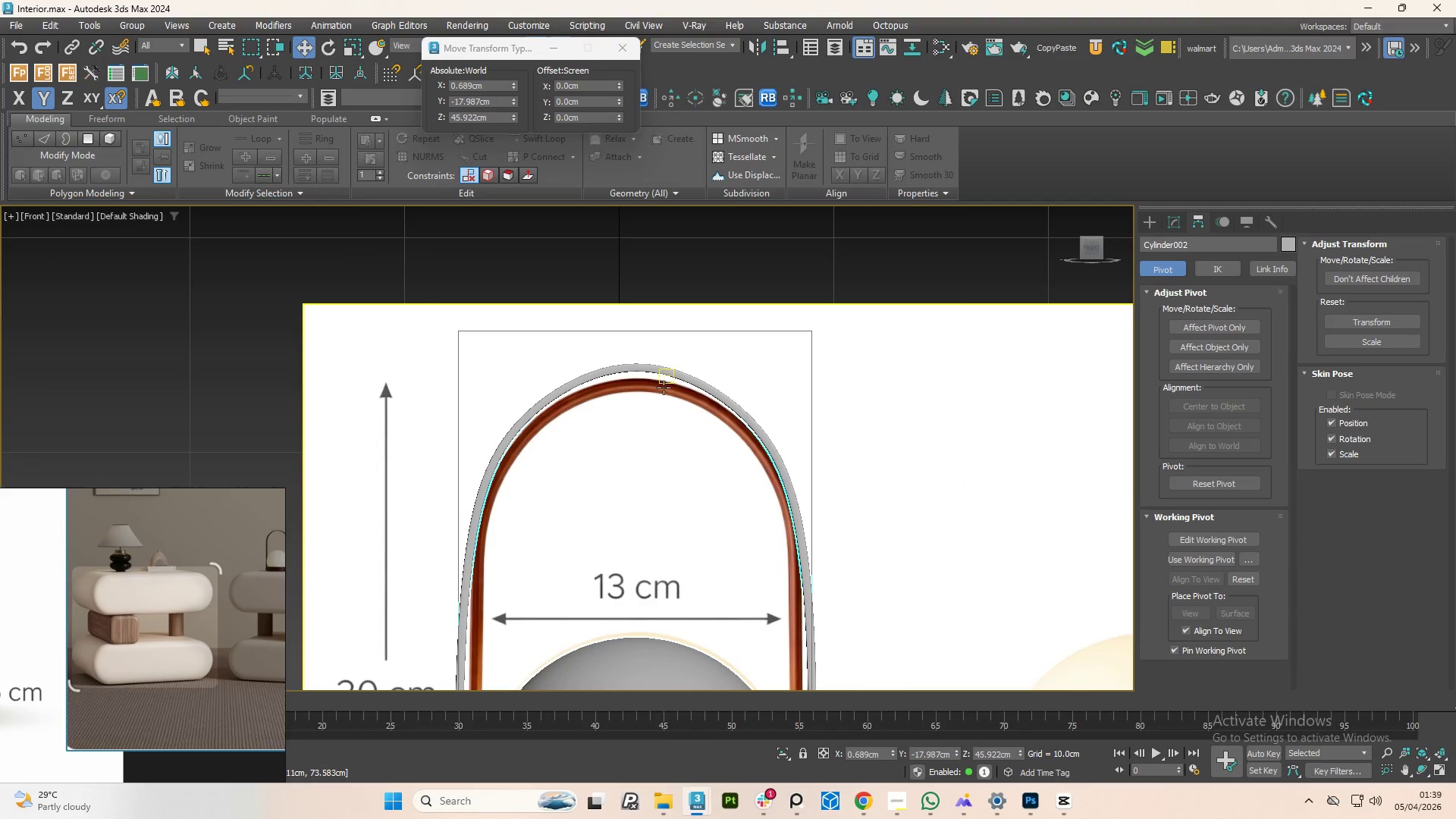 
scroll: coordinate [666, 384], scroll_direction: down, amount: 2.0
 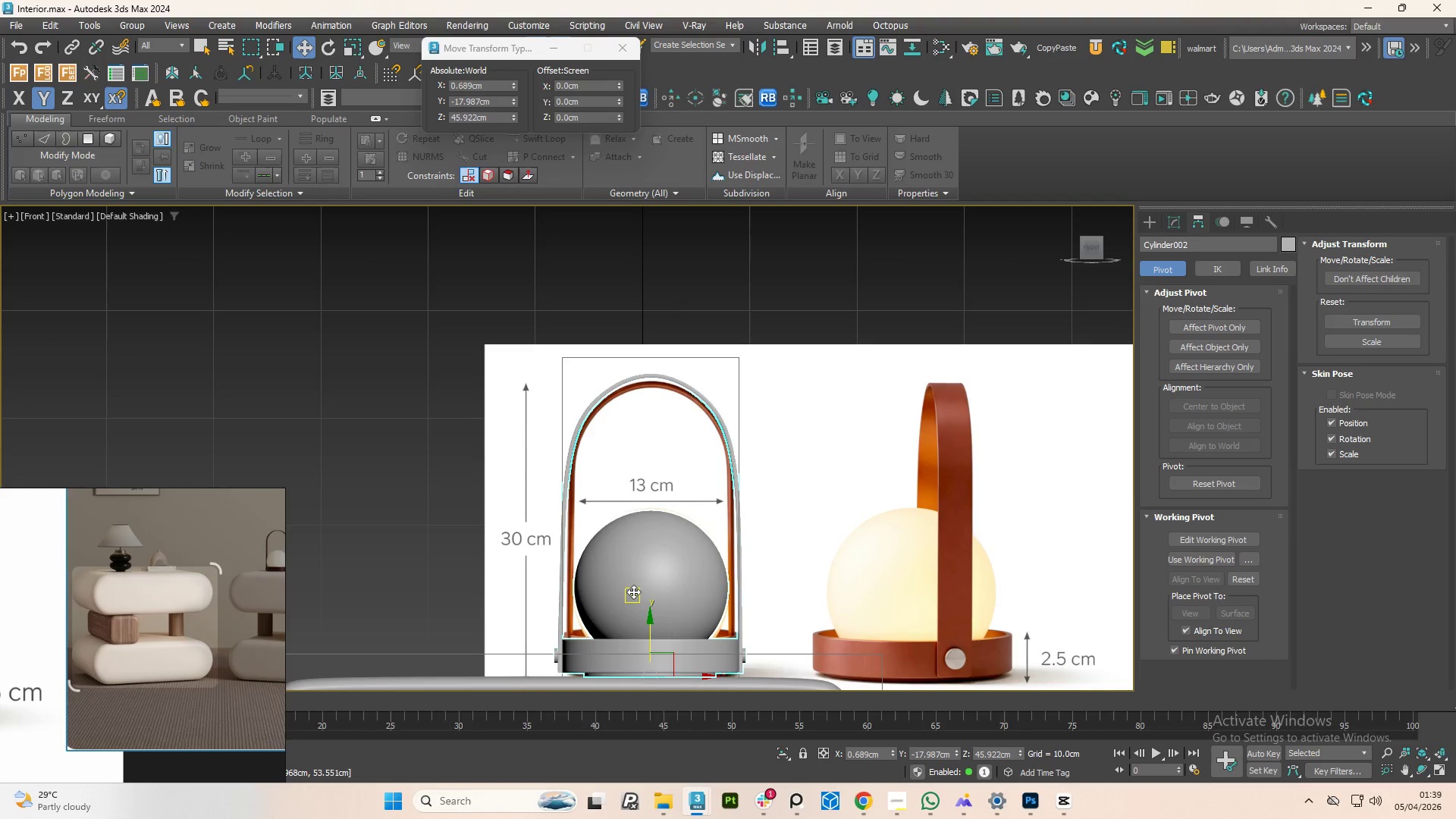 
key(S)
 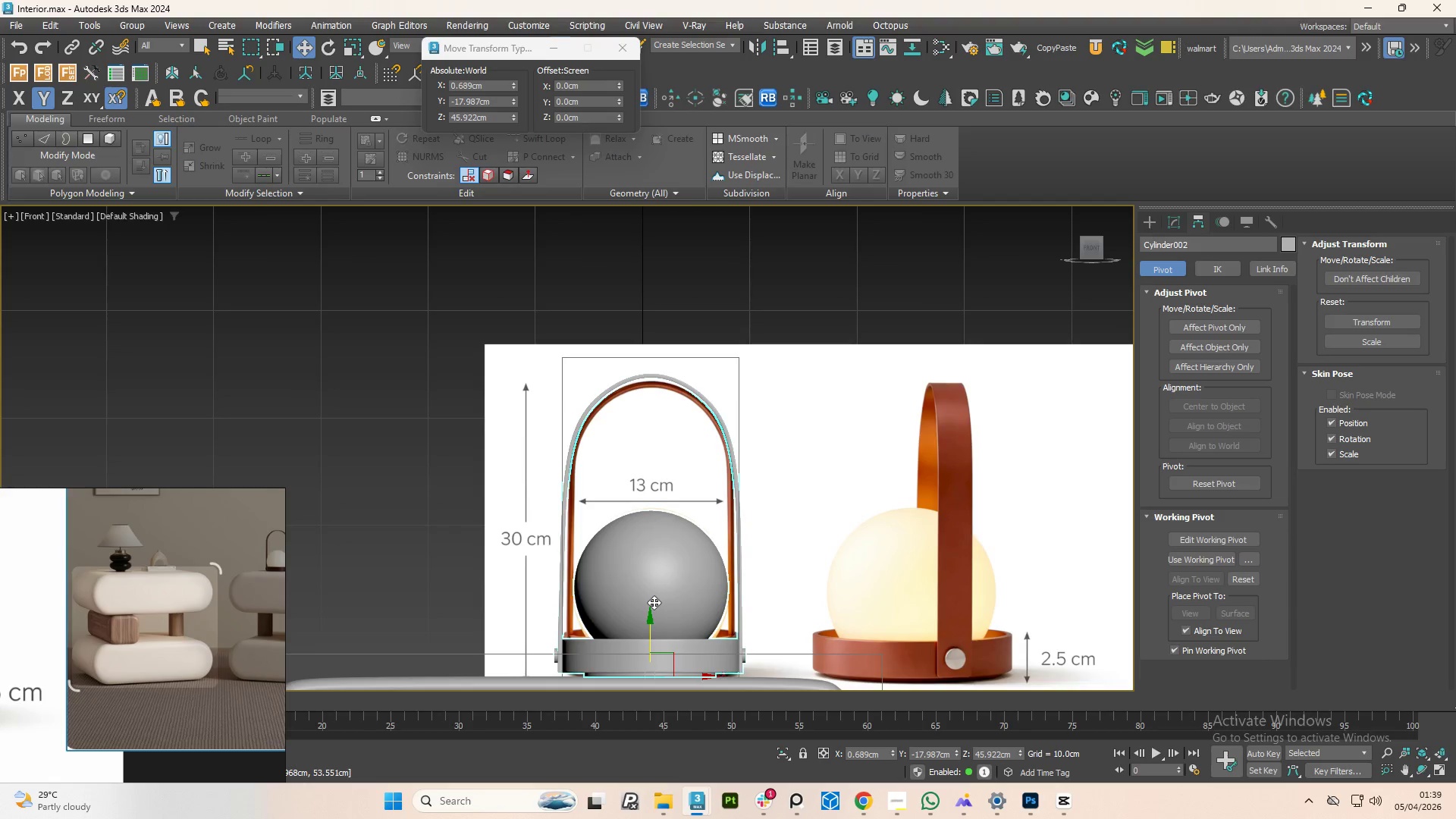 
scroll: coordinate [676, 652], scroll_direction: up, amount: 2.0
 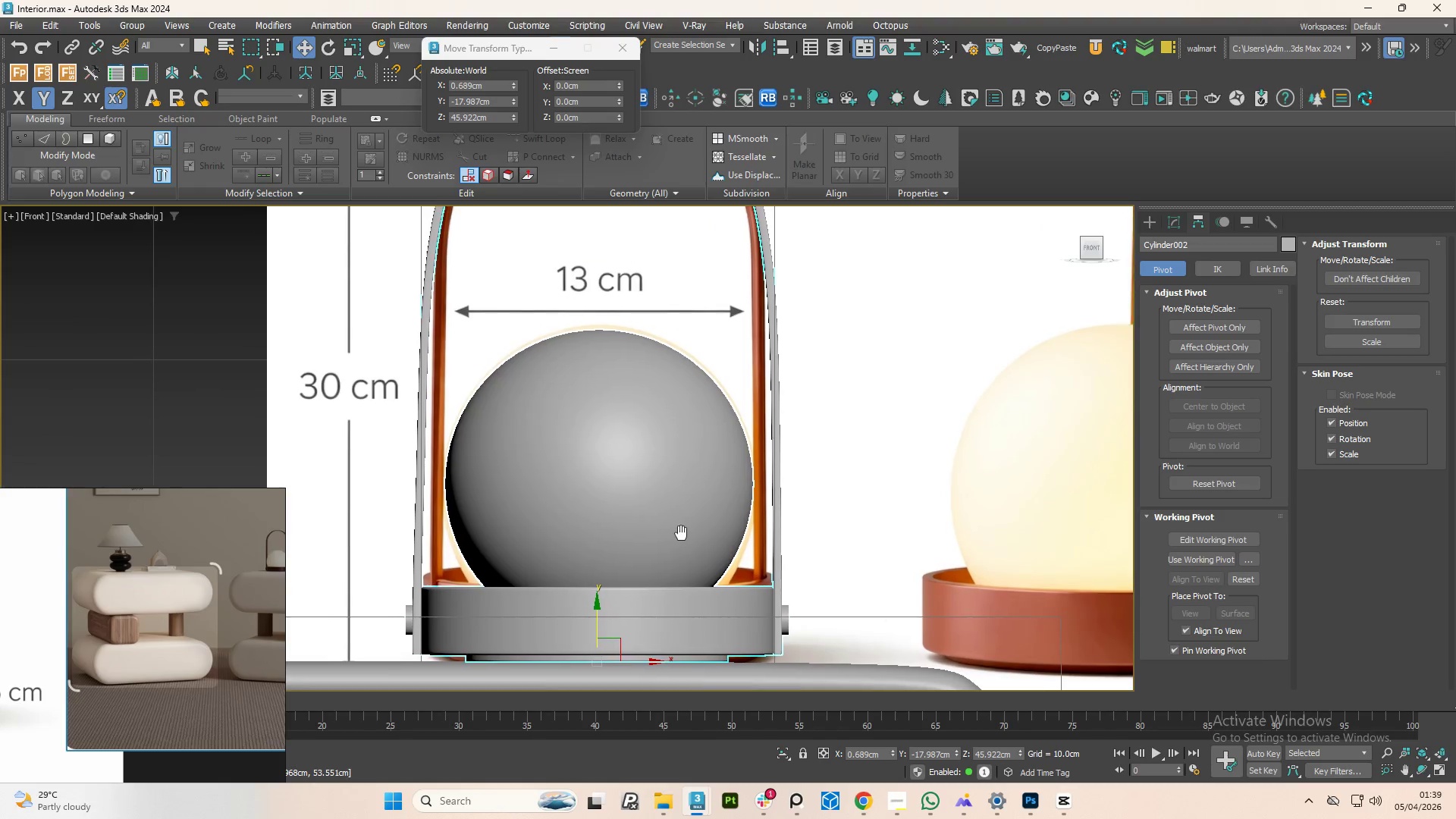 
left_click([632, 457])
 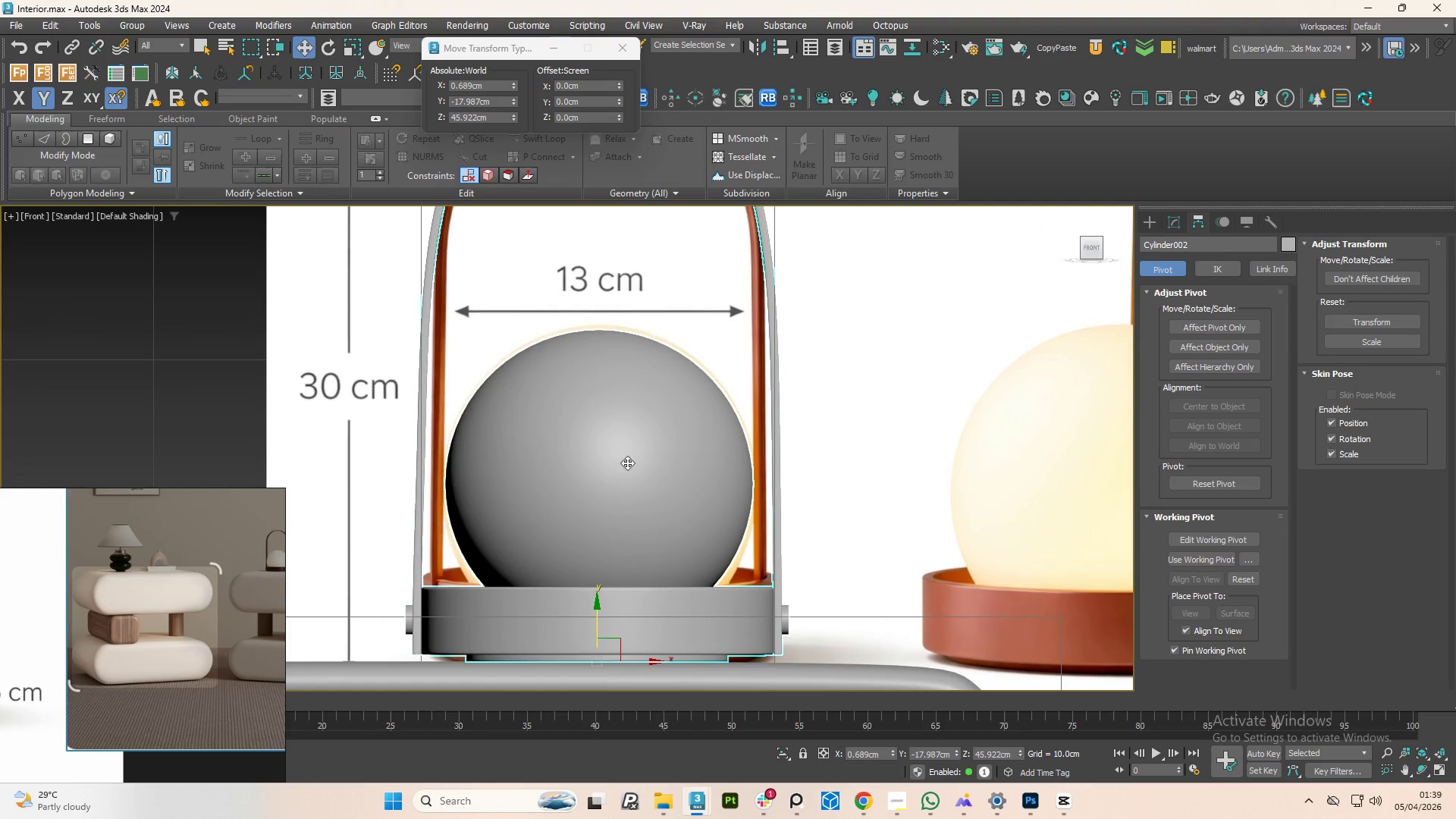 
key(5)
 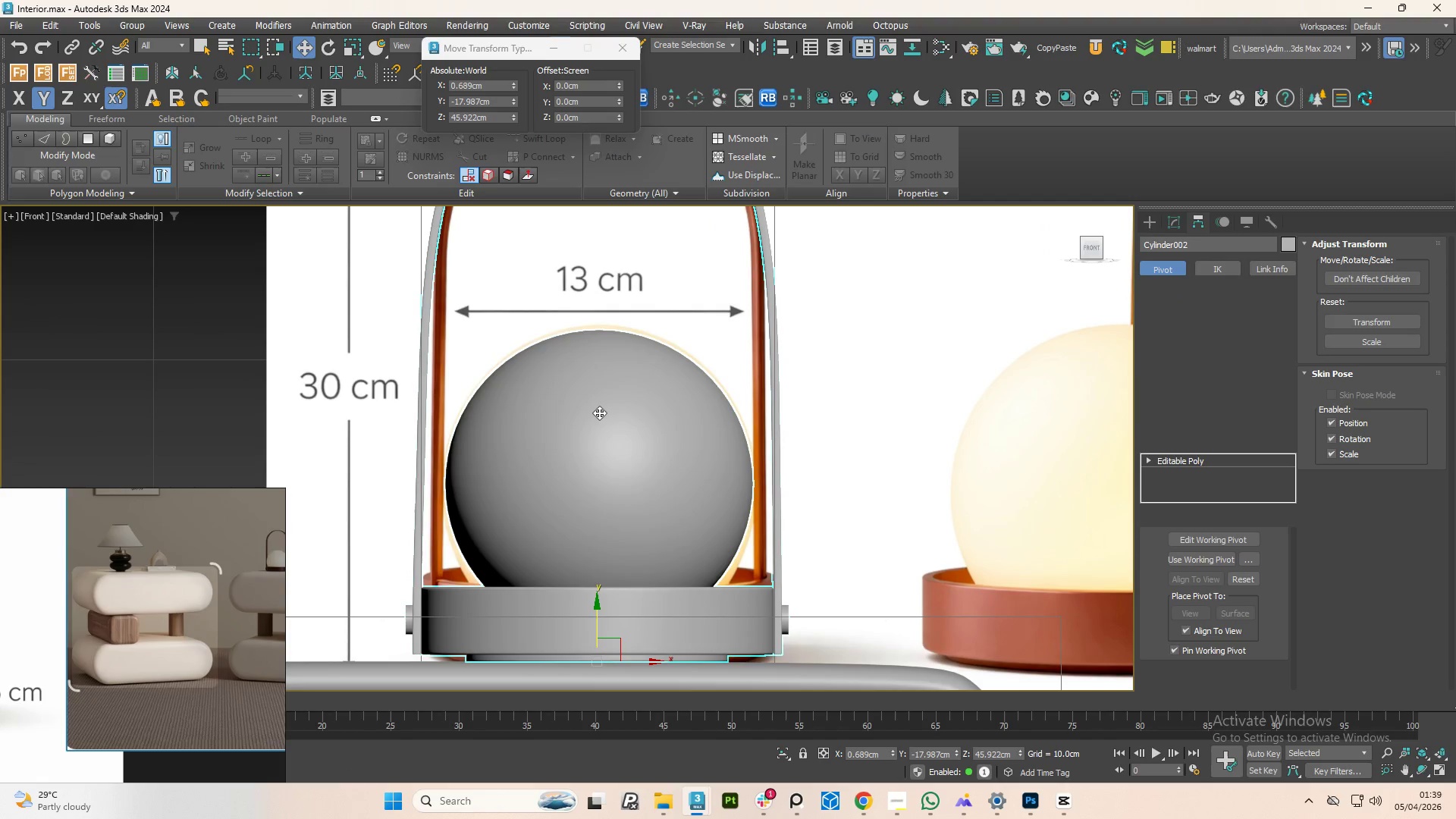 
left_click([599, 413])
 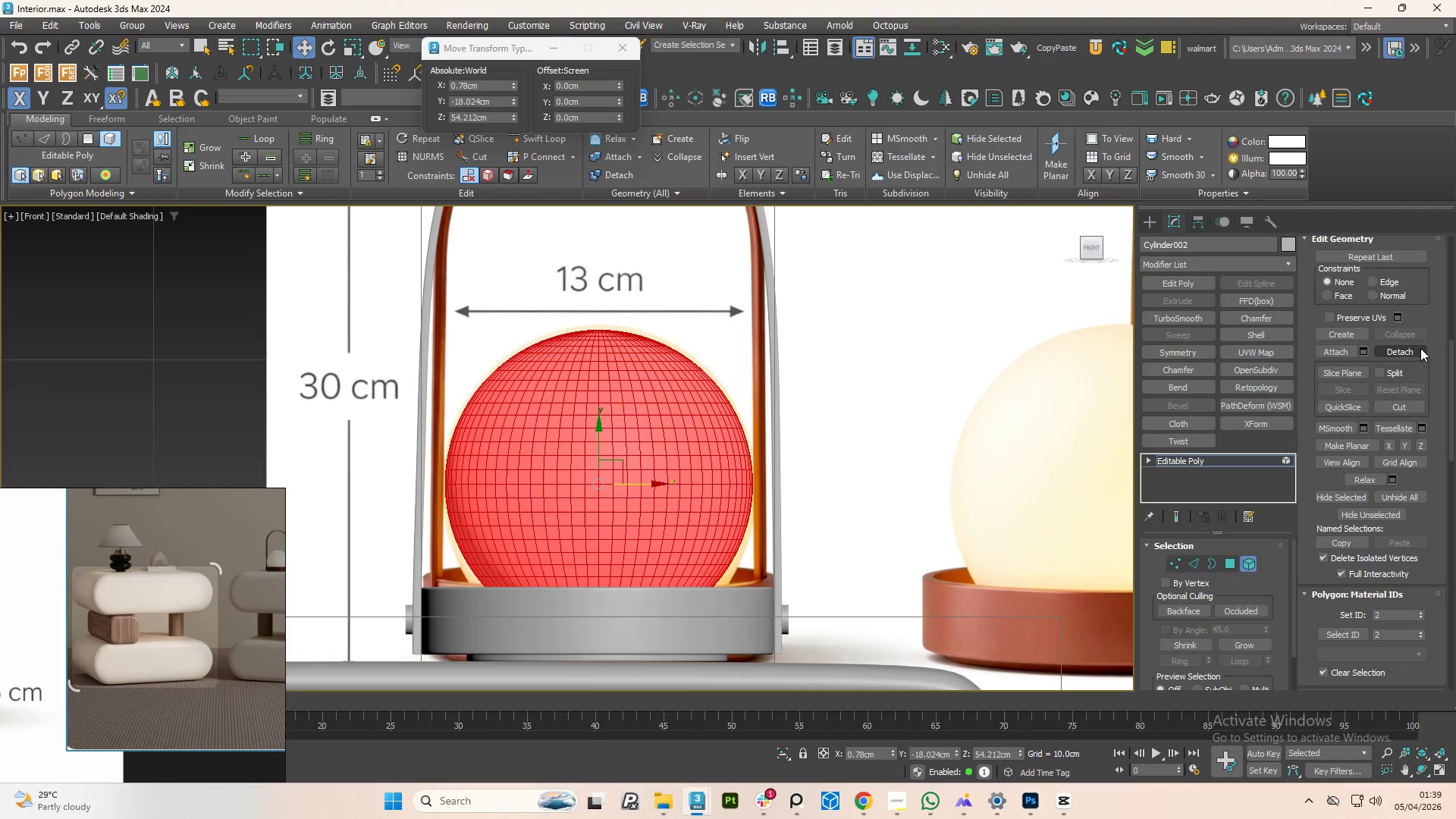 
left_click_drag(start_coordinate=[1451, 361], to_coordinate=[1437, 440])
 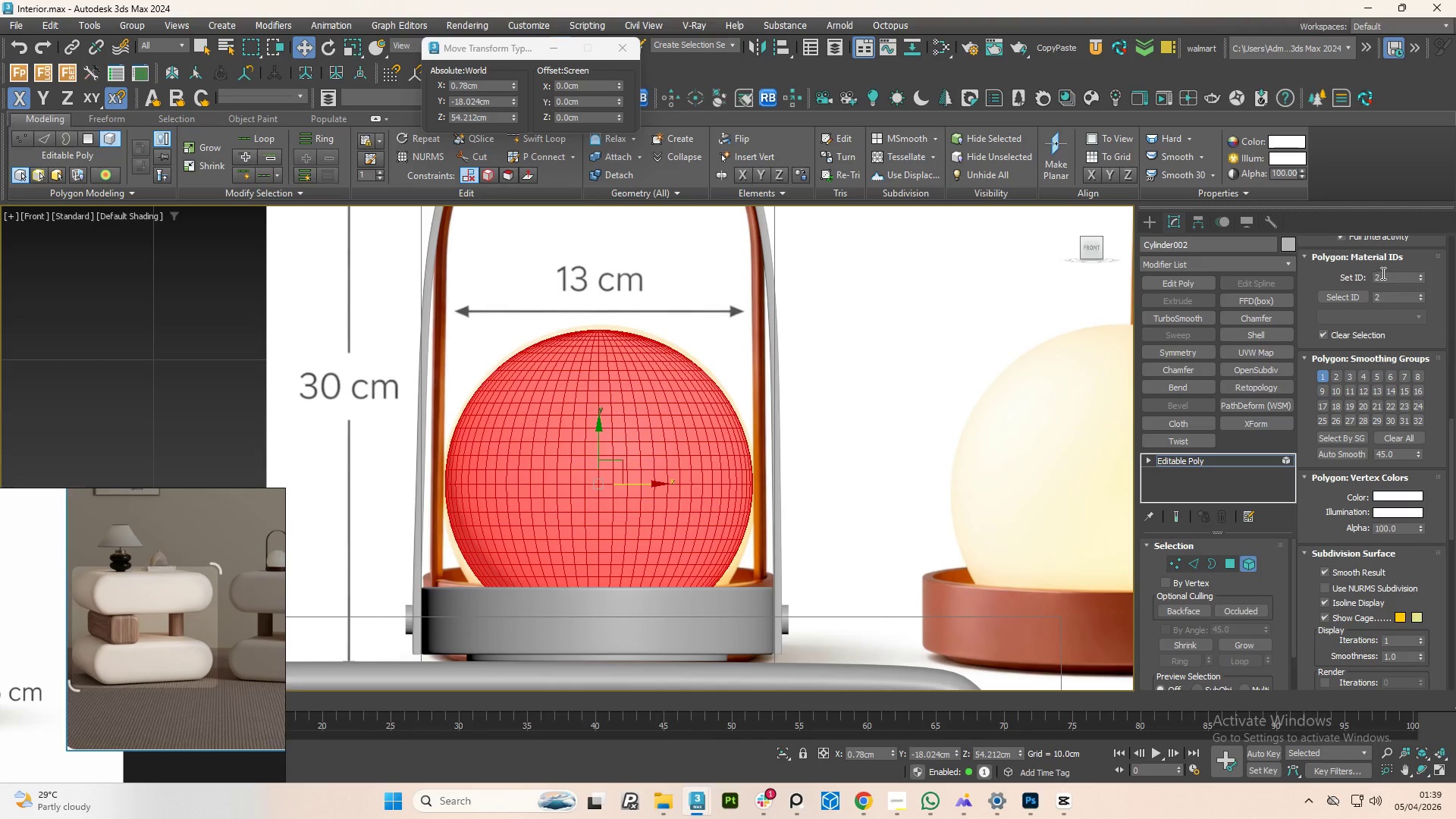 
double_click([1387, 278])
 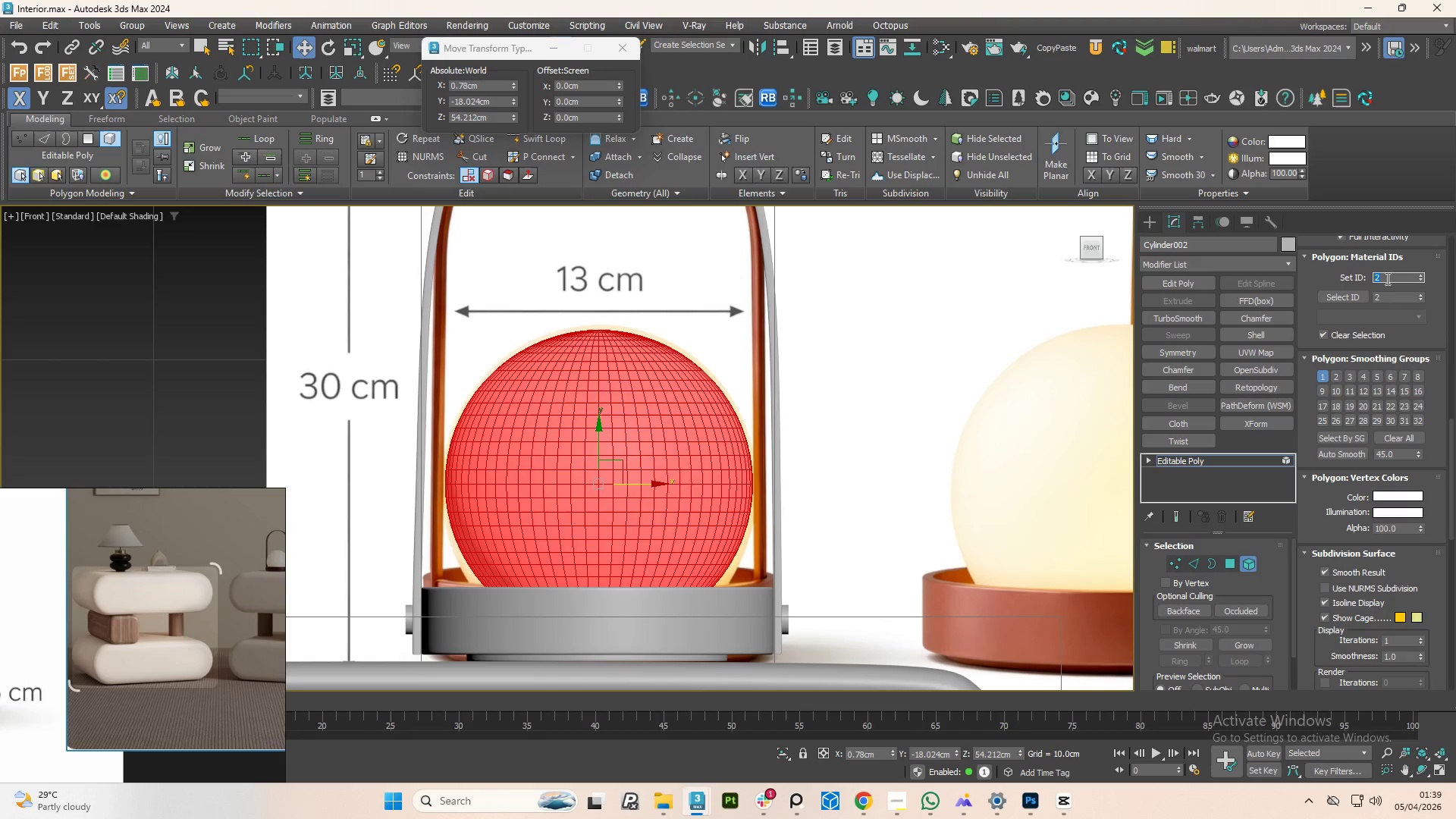 
key(1)
 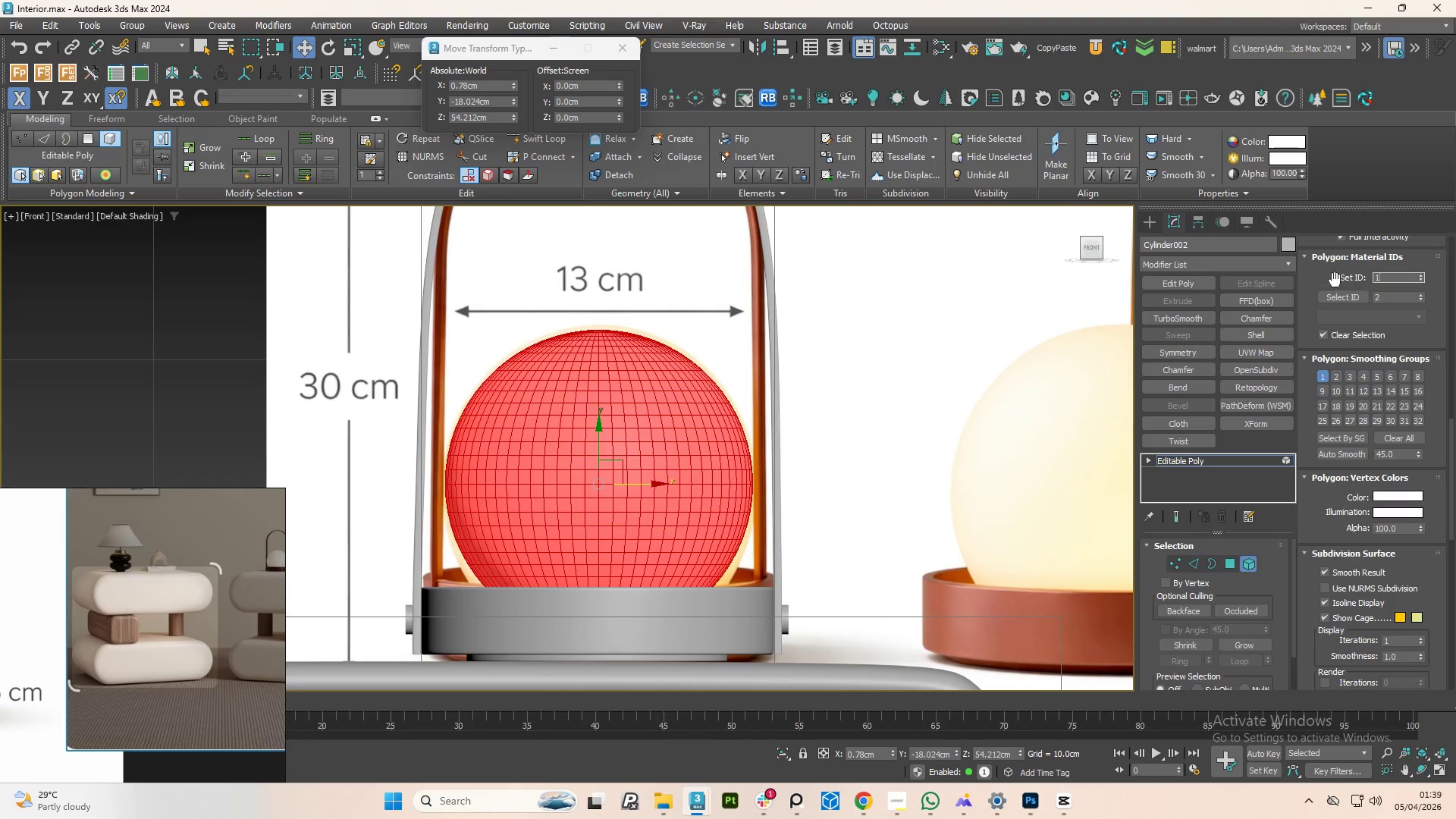 
left_click([1325, 271])
 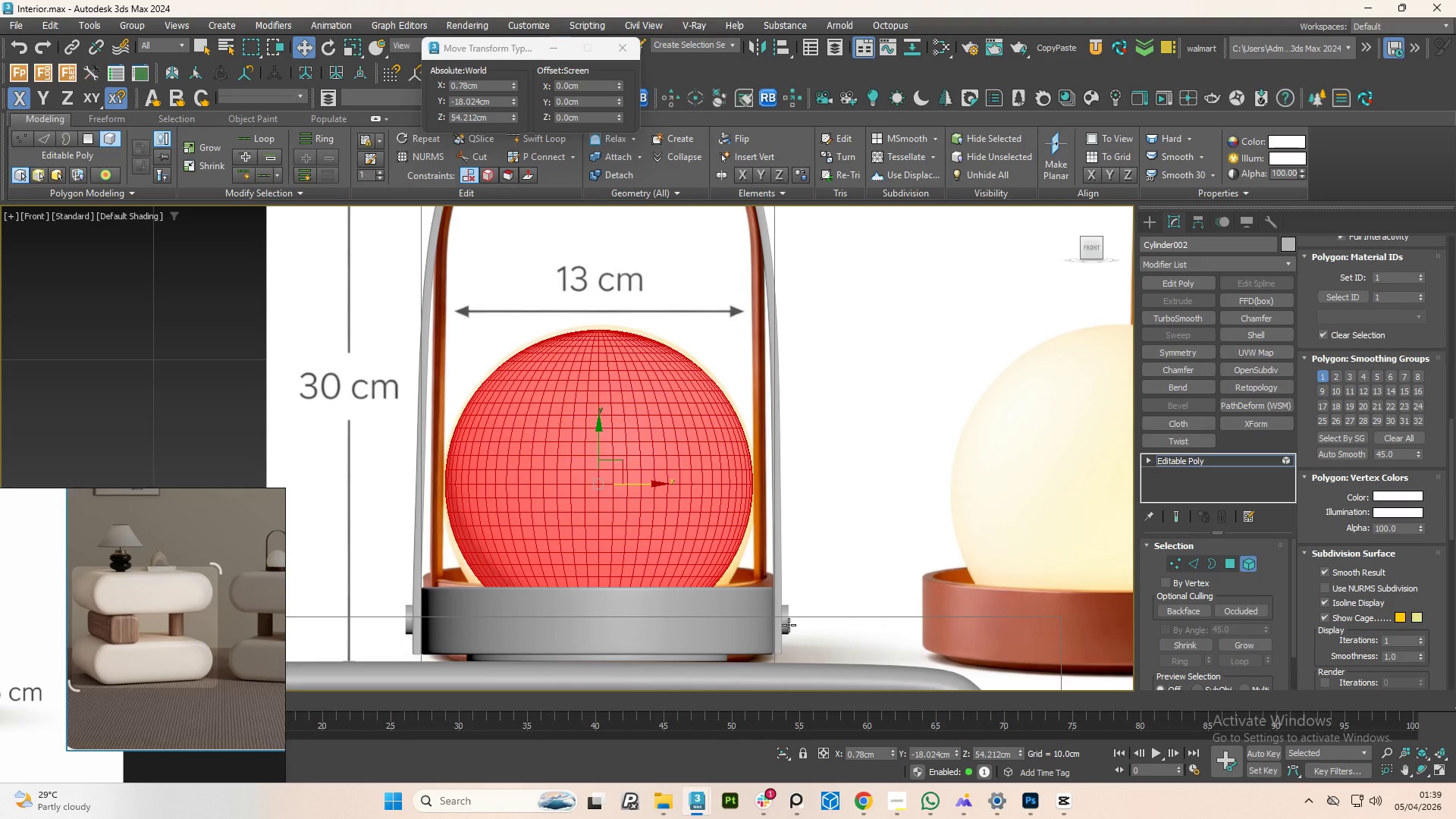 
left_click([784, 621])
 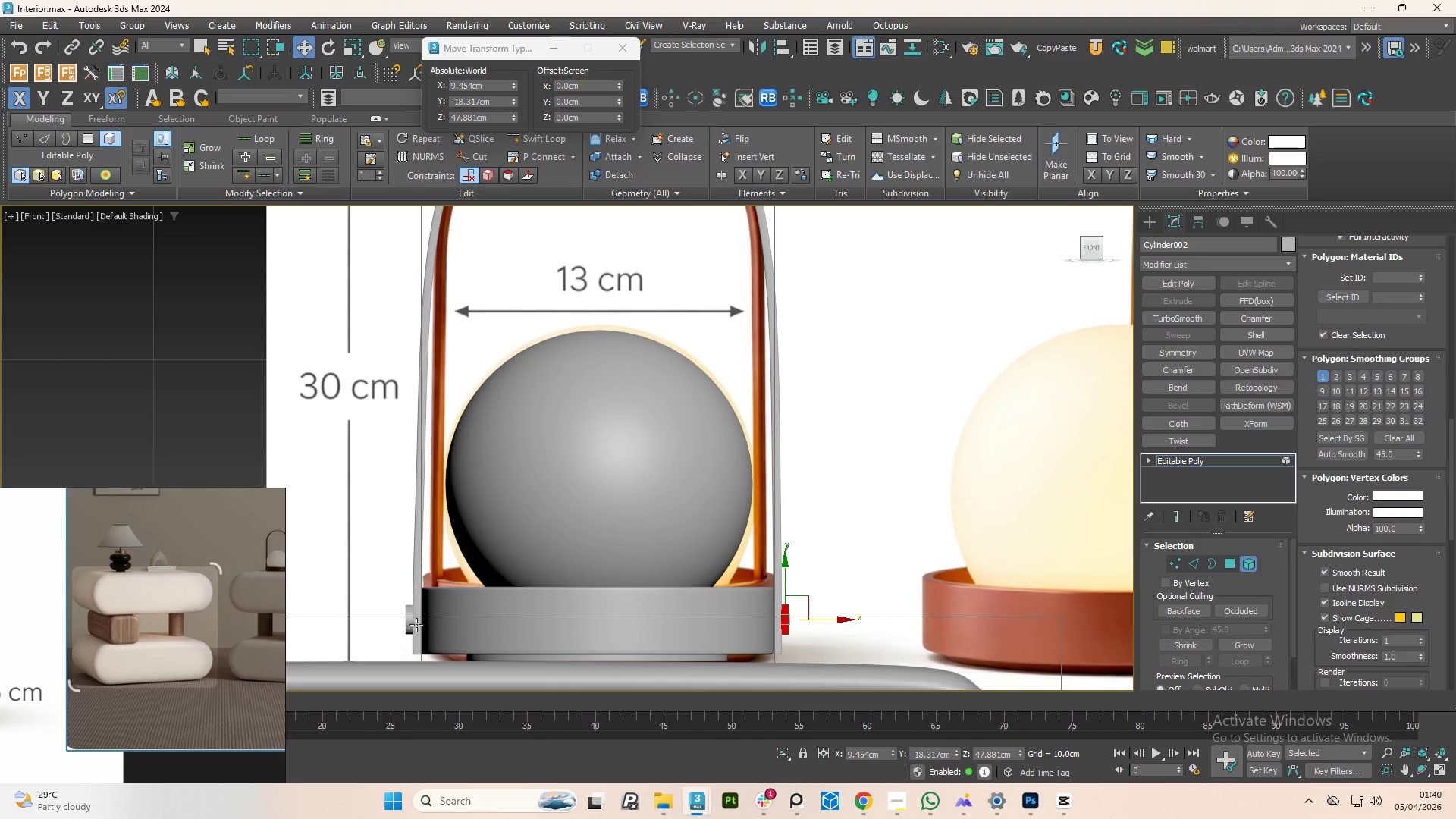 
hold_key(key=ControlLeft, duration=0.78)
left_click([407, 623])
 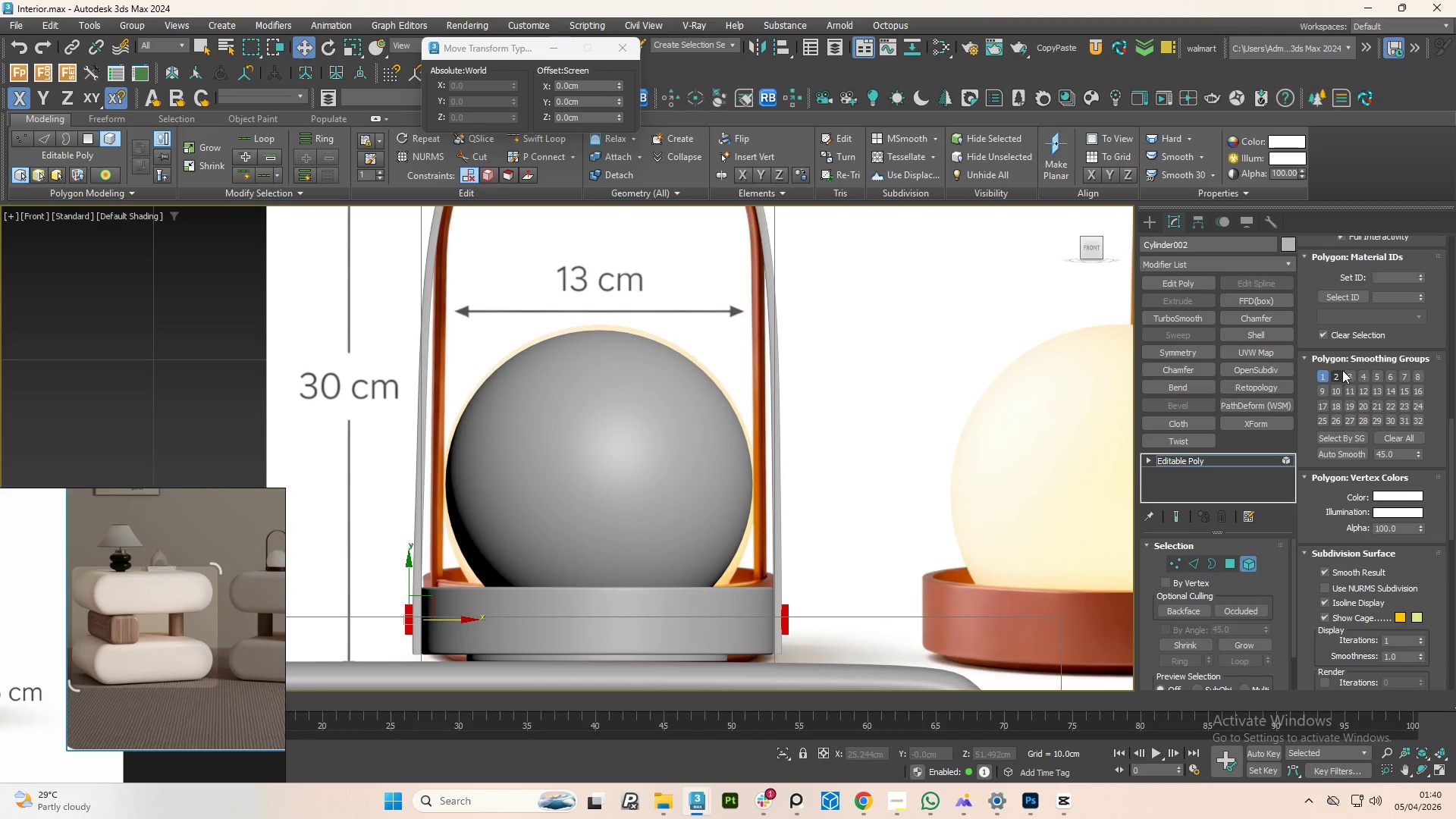 
left_click([1388, 279])
 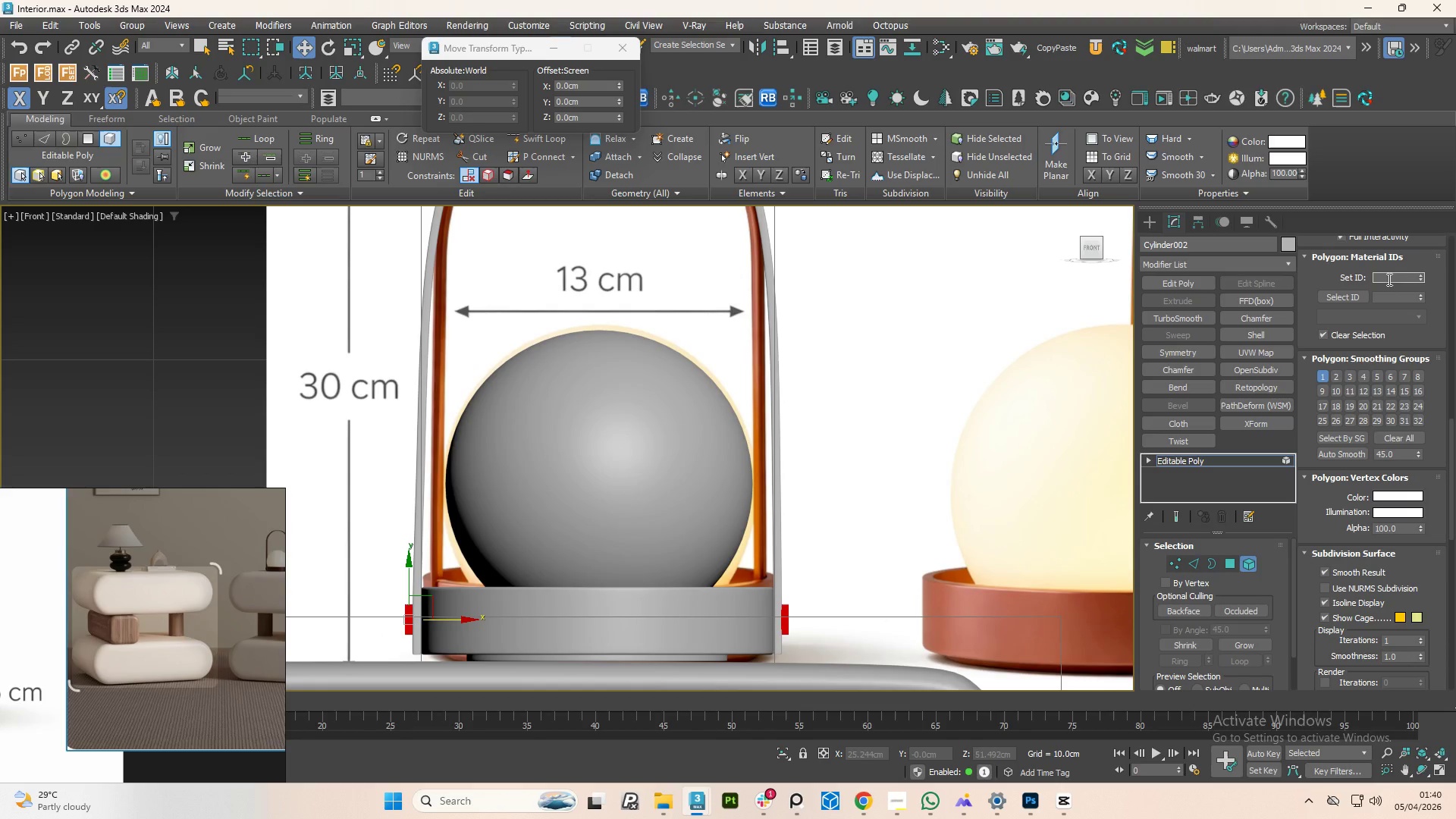 
key(2)
 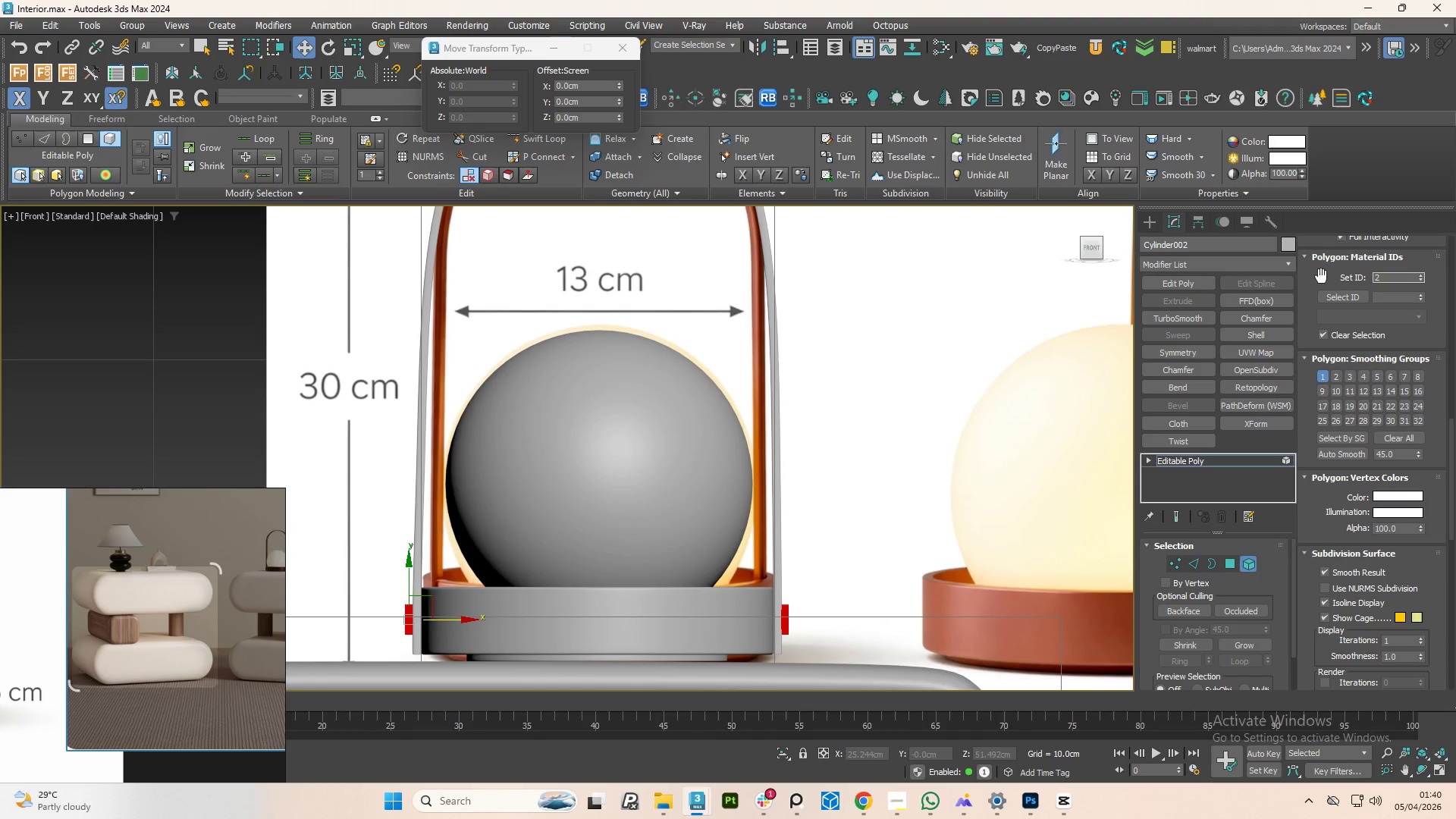 
left_click([1320, 276])
 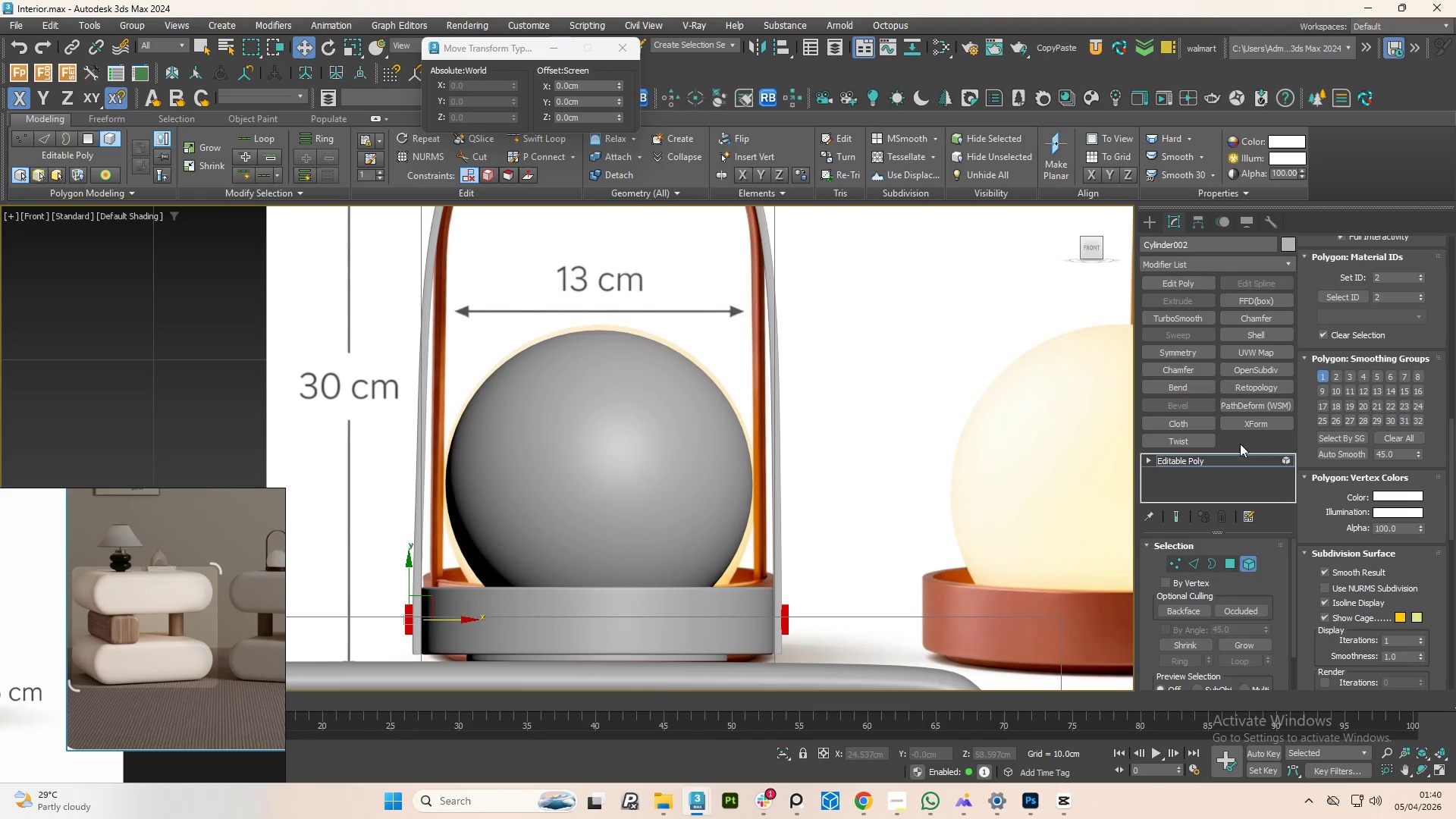 
wait(6.58)
 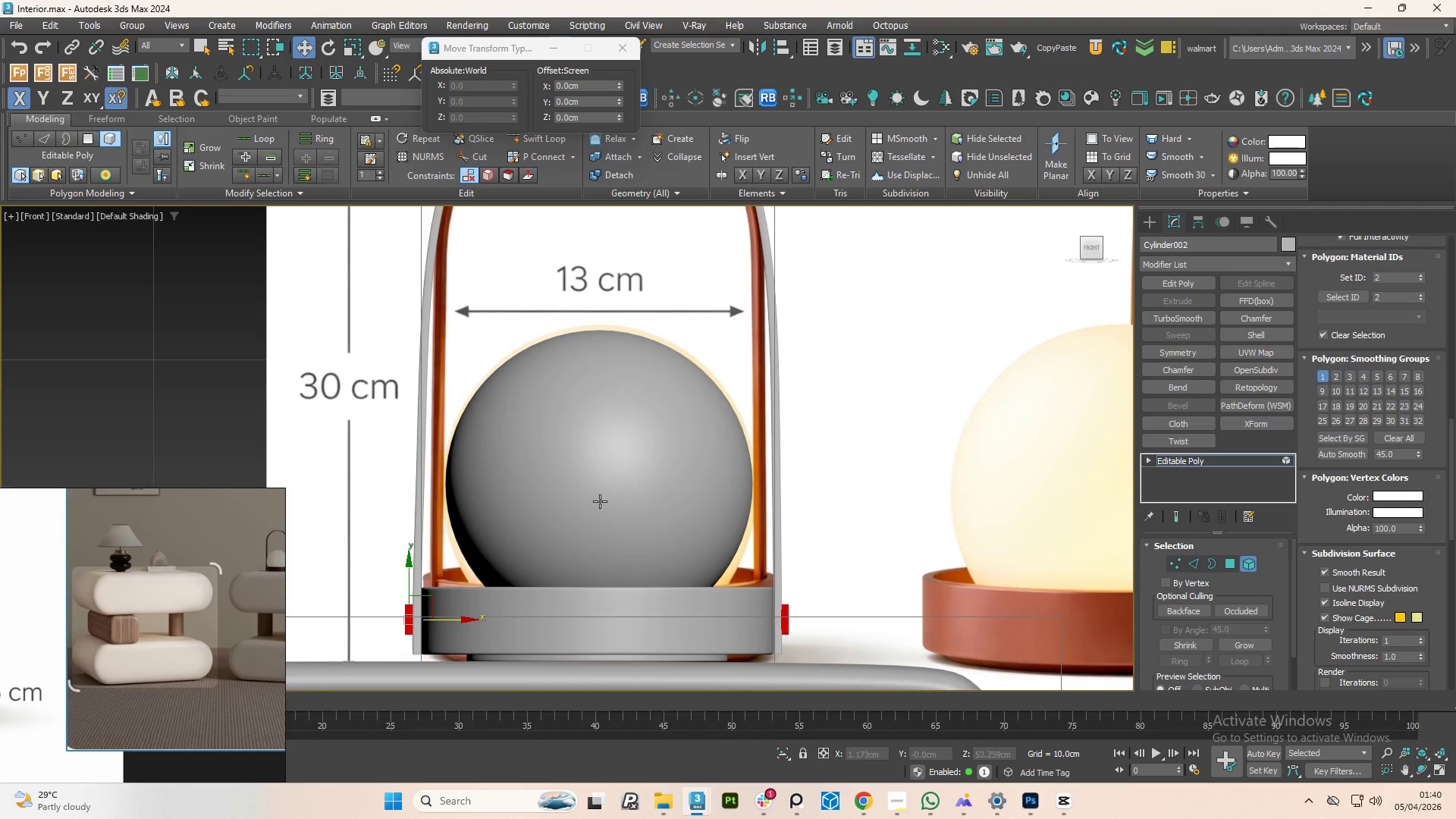 
left_click([695, 613])
 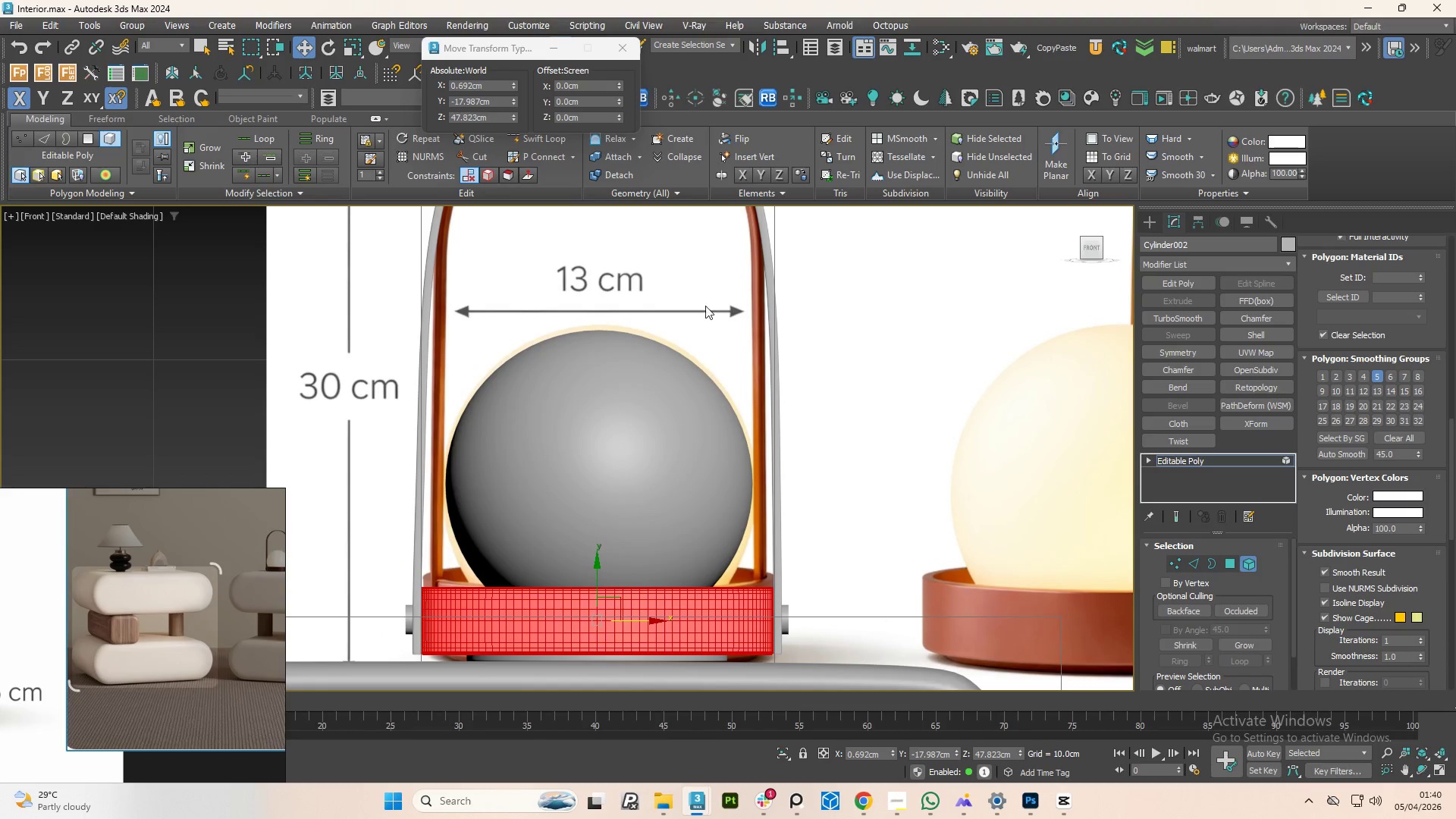 
hold_key(key=ControlLeft, duration=1.22)
left_click([770, 275])
 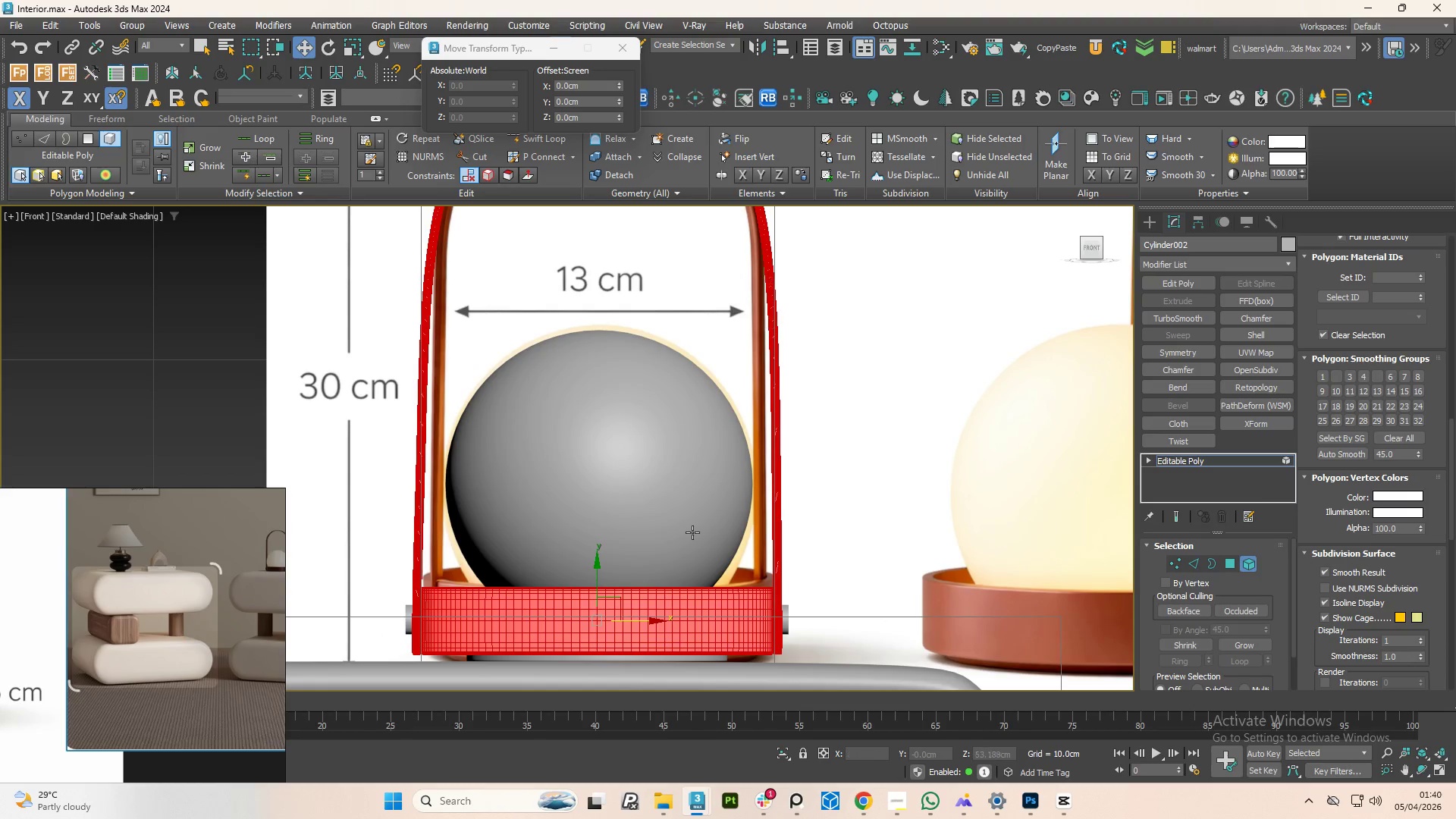 
hold_key(key=ControlLeft, duration=1.5)
 